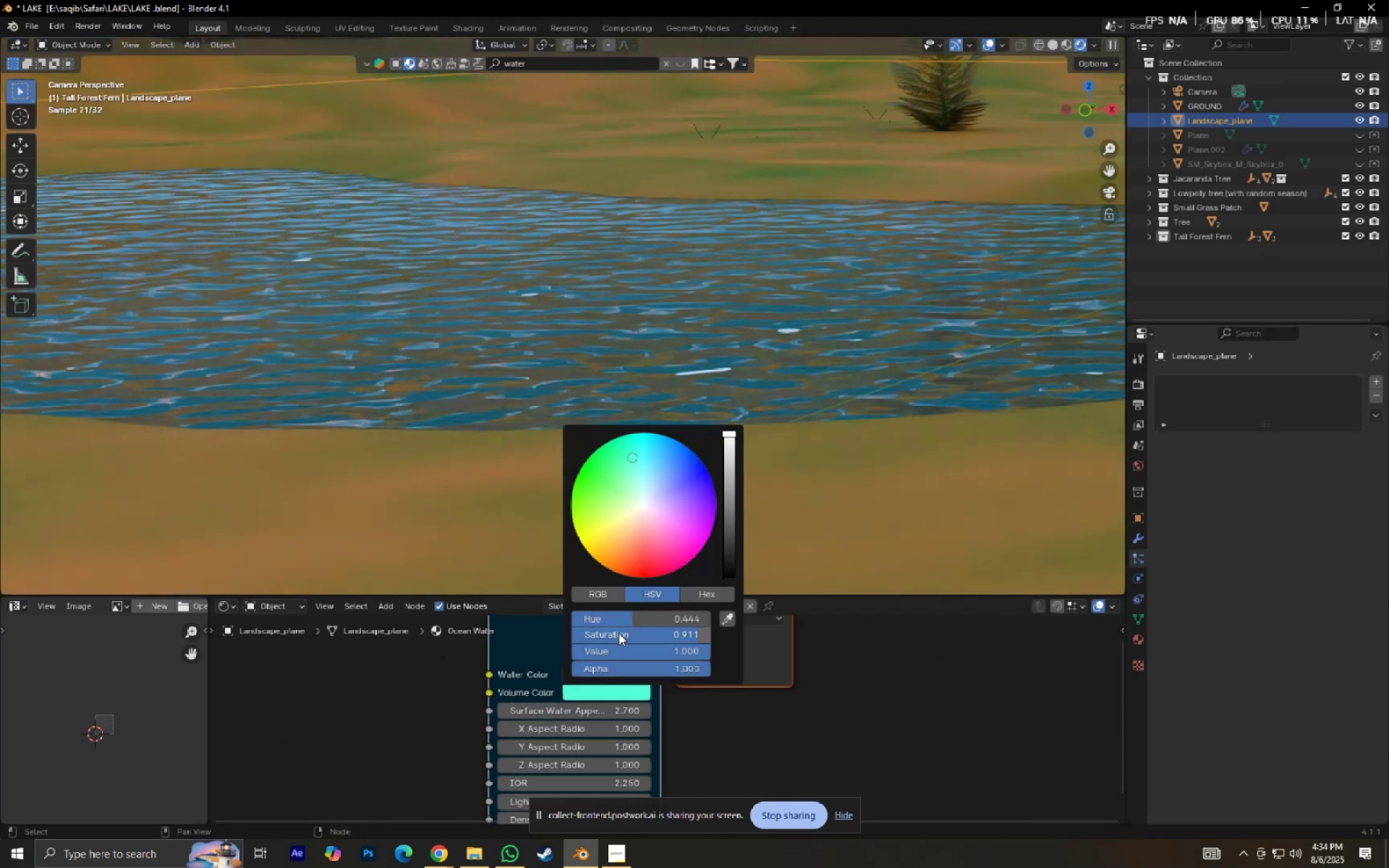 
left_click_drag(start_coordinate=[618, 633], to_coordinate=[320, 626])
 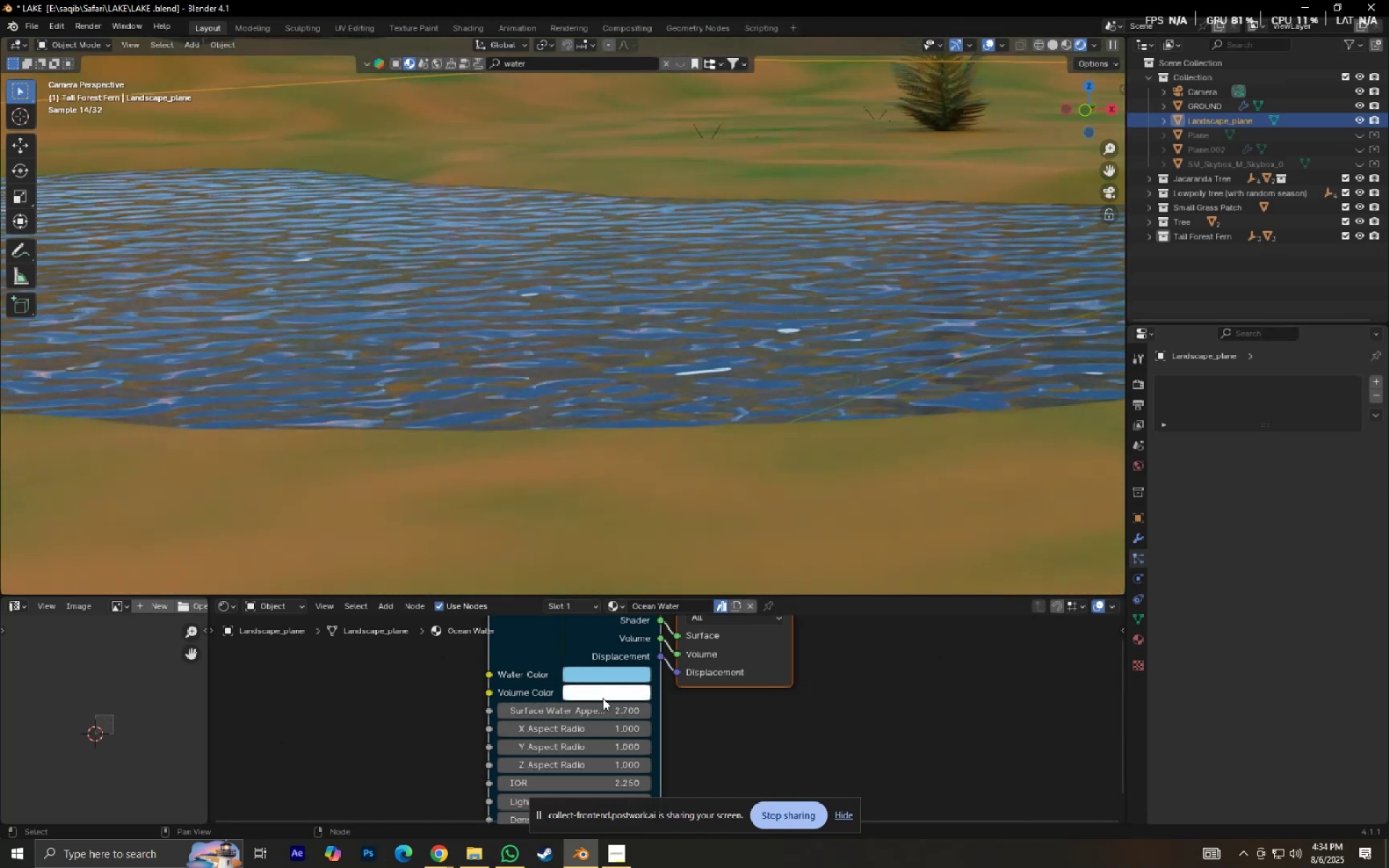 
scroll: coordinate [583, 739], scroll_direction: up, amount: 1.0
 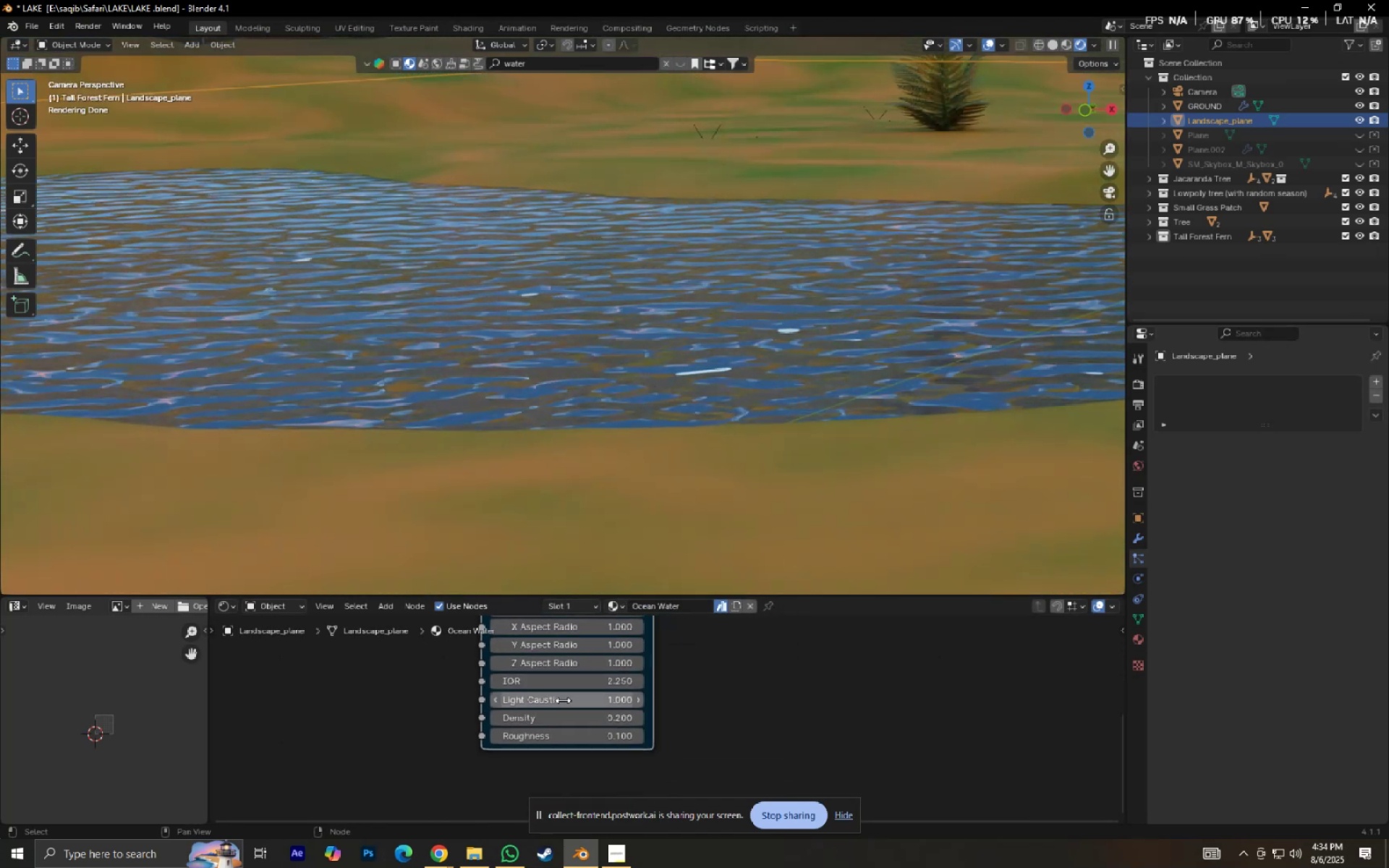 
left_click_drag(start_coordinate=[563, 700], to_coordinate=[535, 698])
 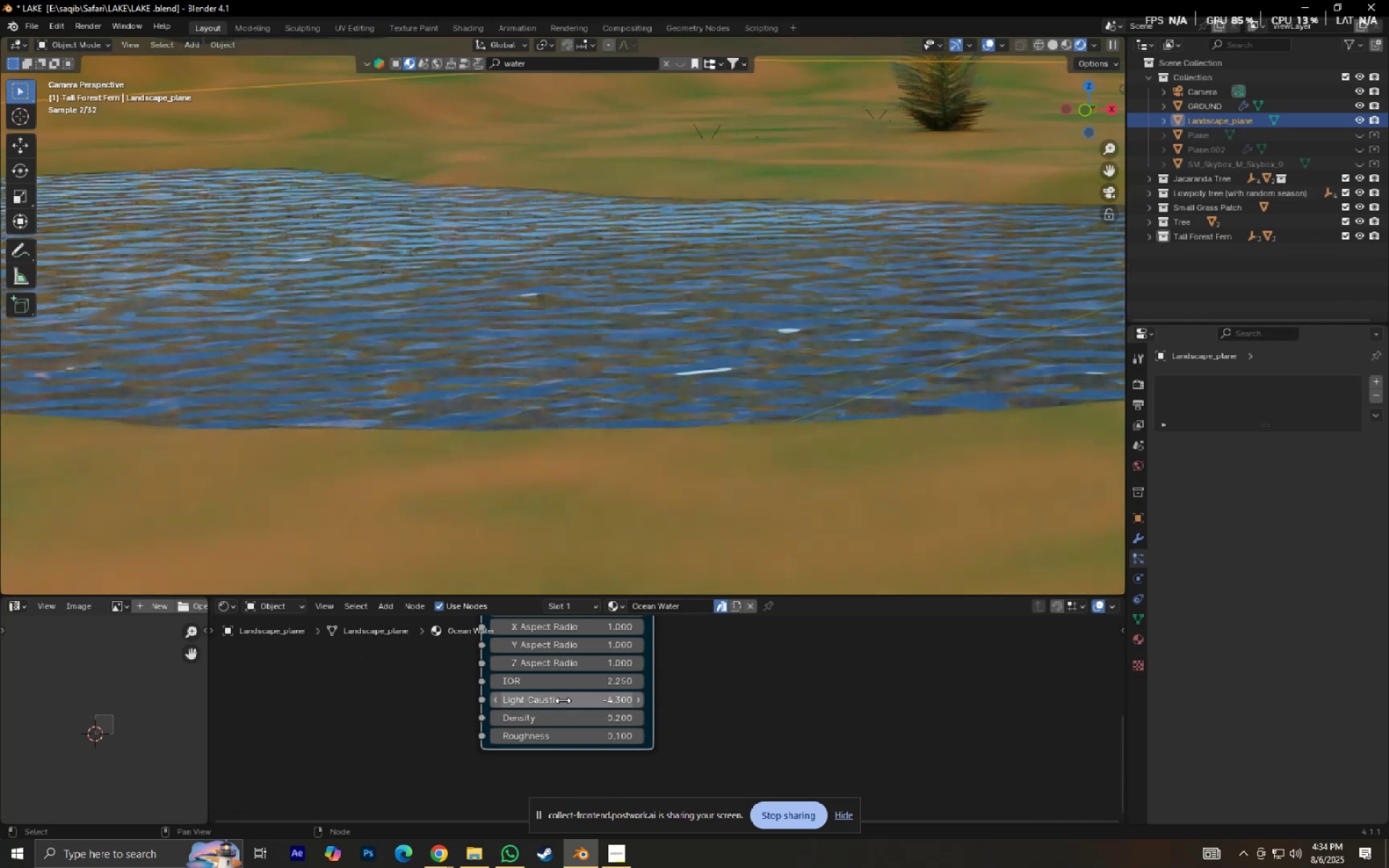 
key(Control+Z)
 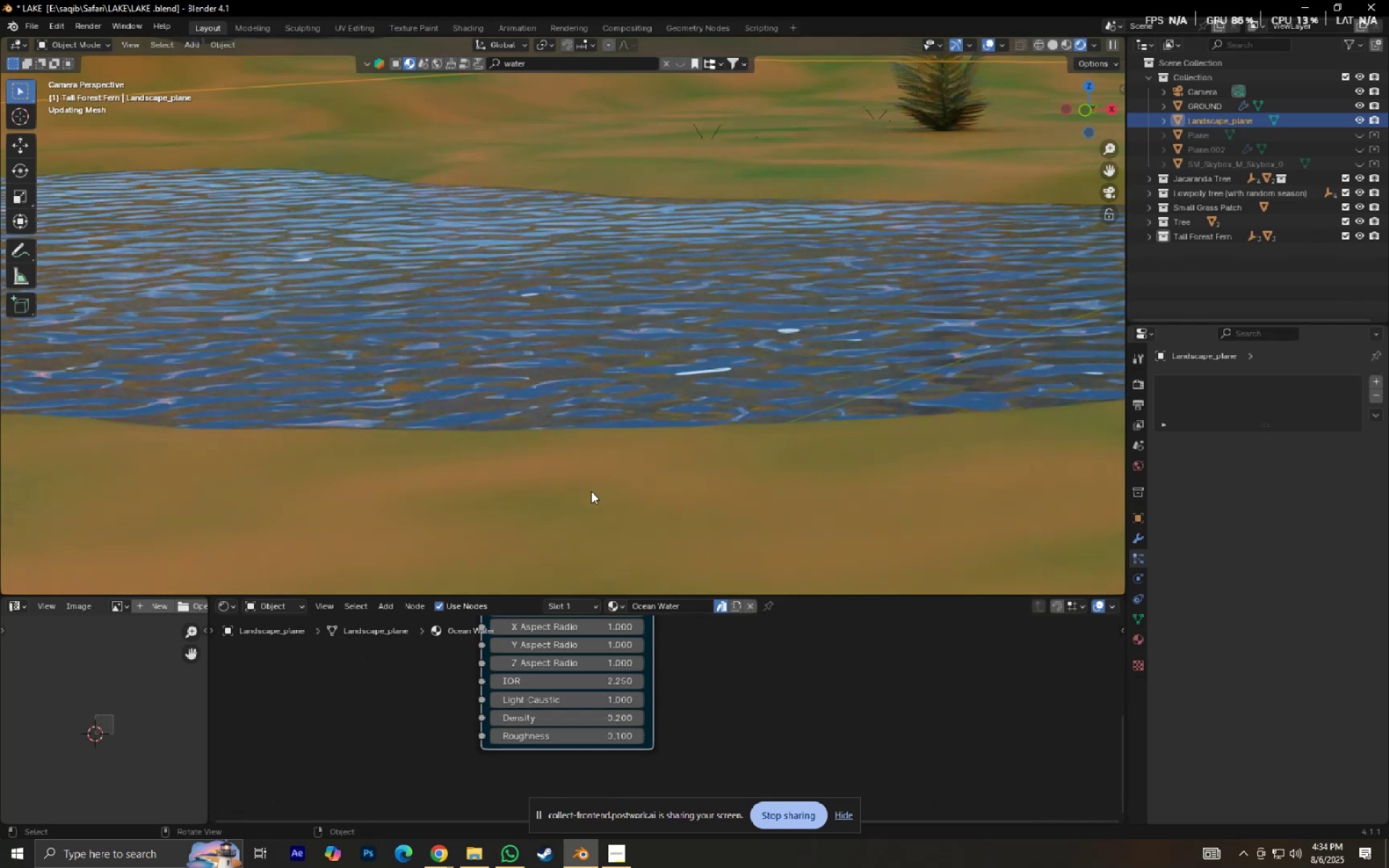 
scroll: coordinate [603, 477], scroll_direction: down, amount: 3.0
 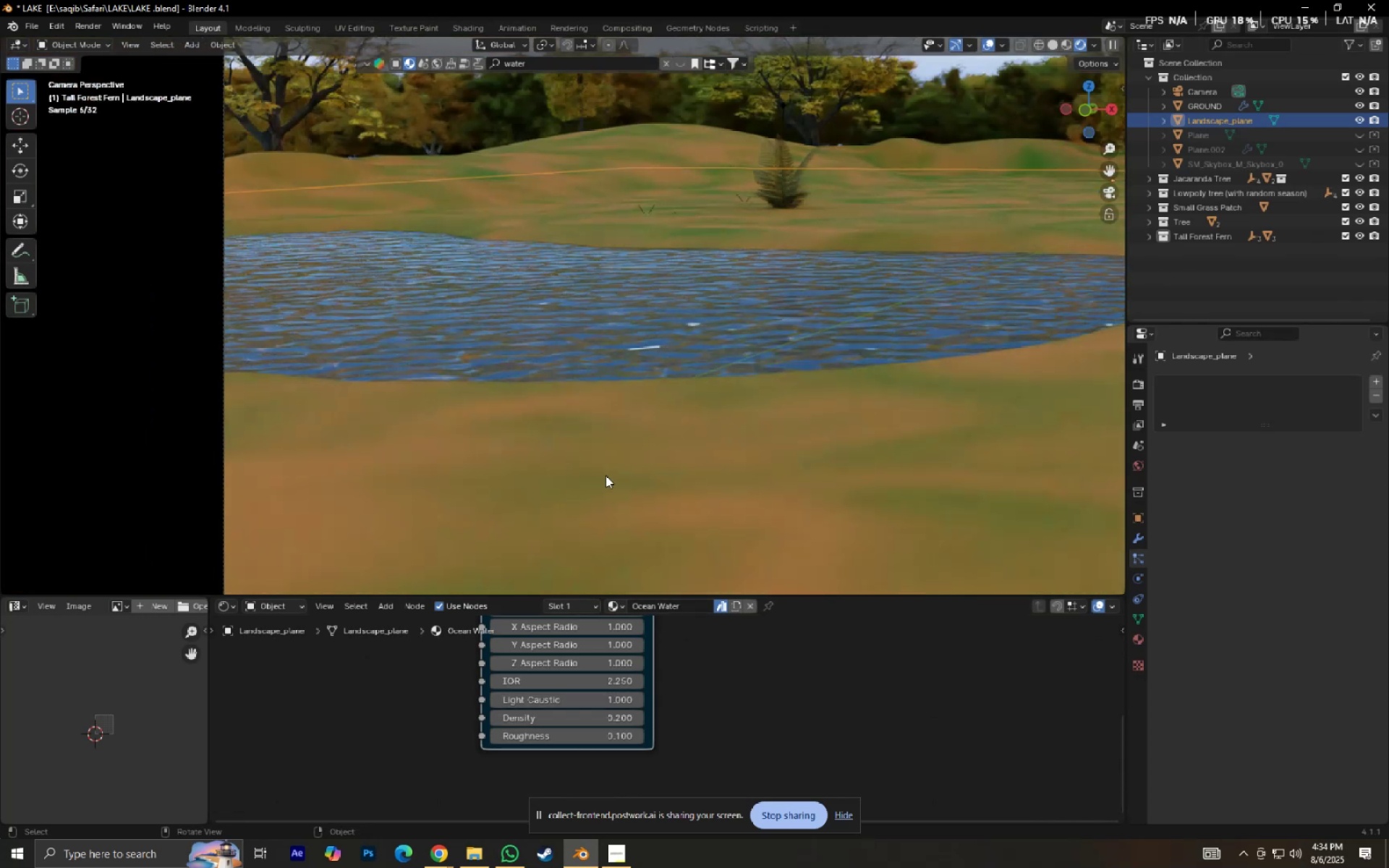 
scroll: coordinate [606, 475], scroll_direction: up, amount: 1.0
 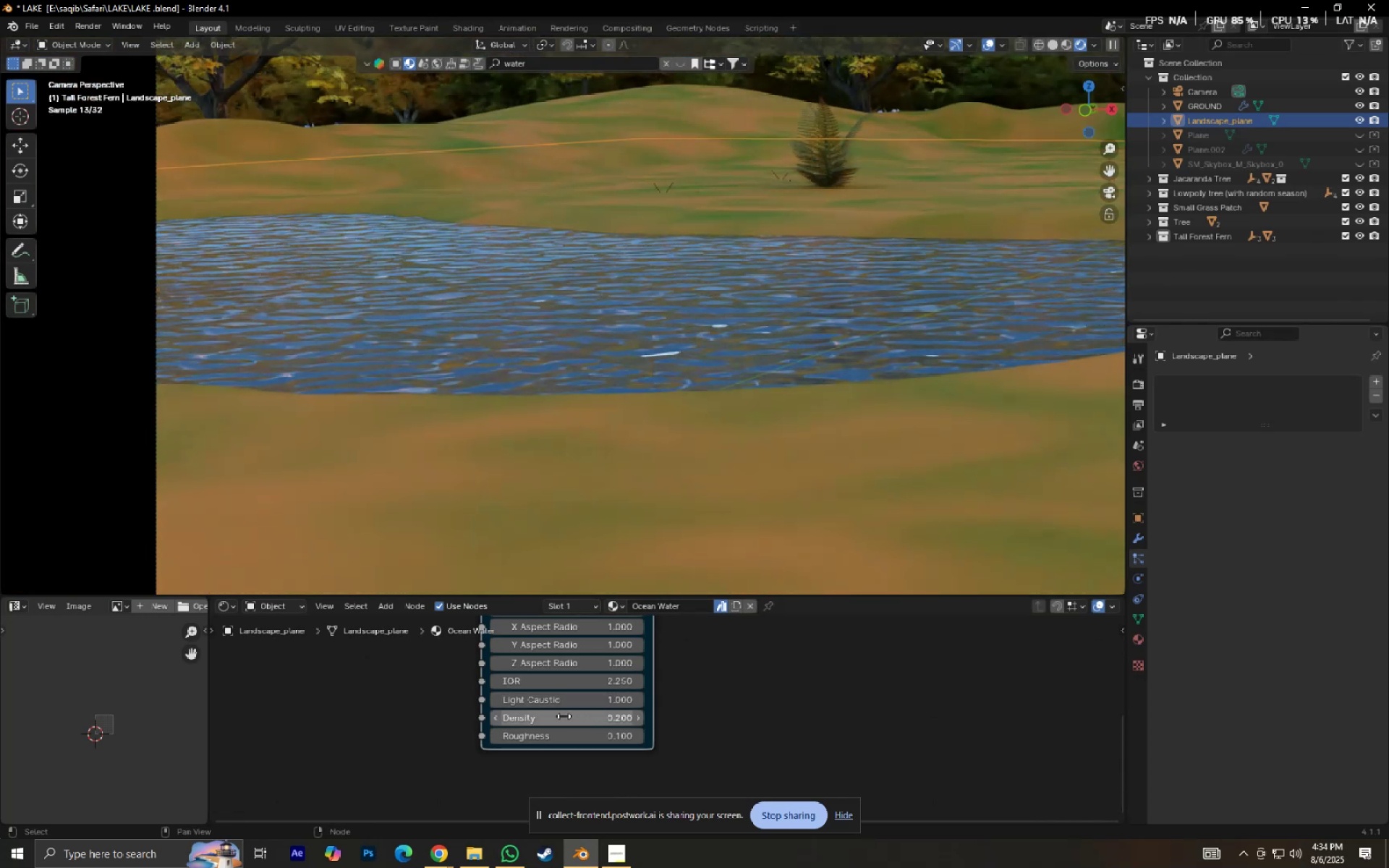 
left_click_drag(start_coordinate=[564, 718], to_coordinate=[577, 174])
 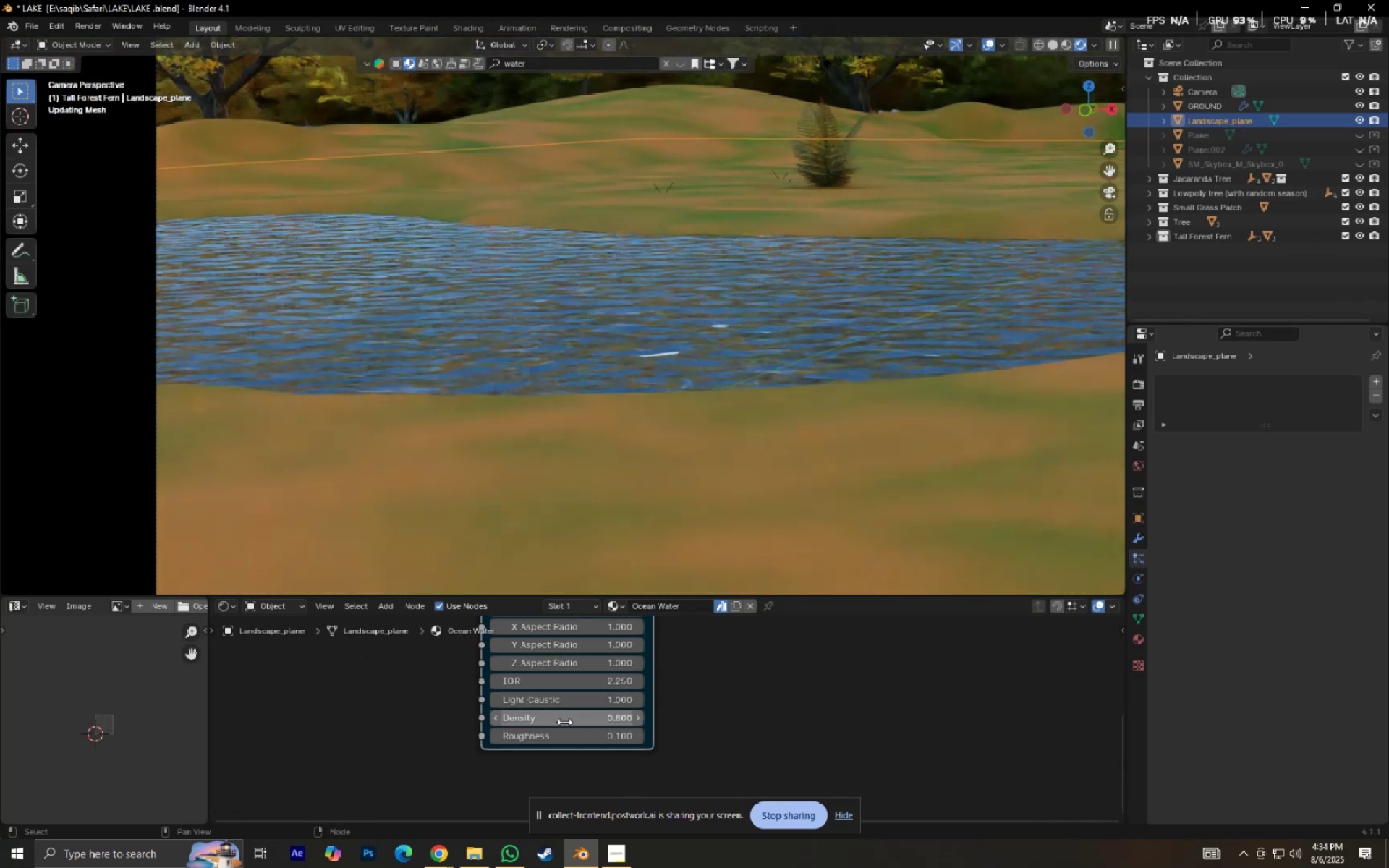 
left_click_drag(start_coordinate=[564, 722], to_coordinate=[628, 179])
 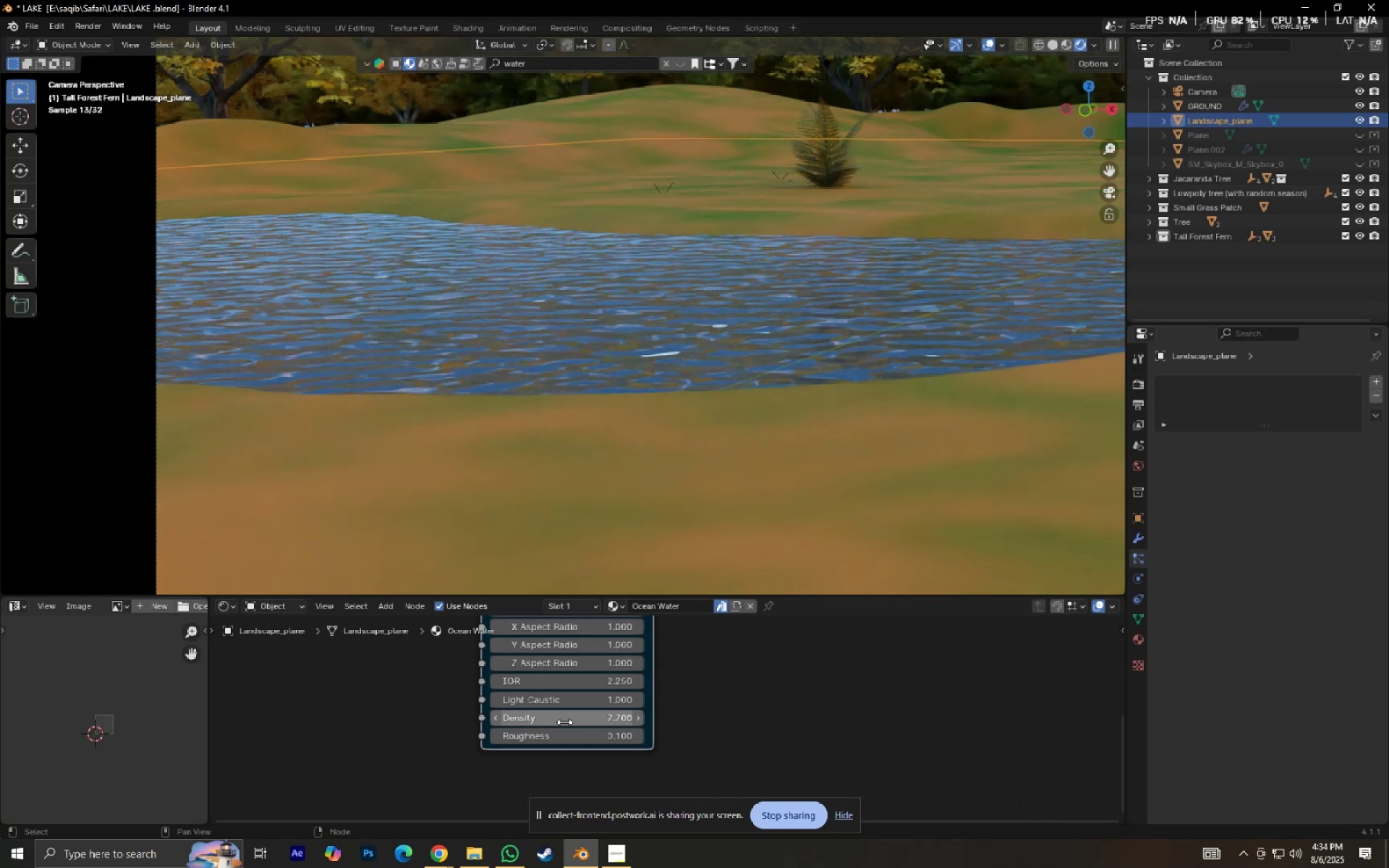 
key(Control+Z)
 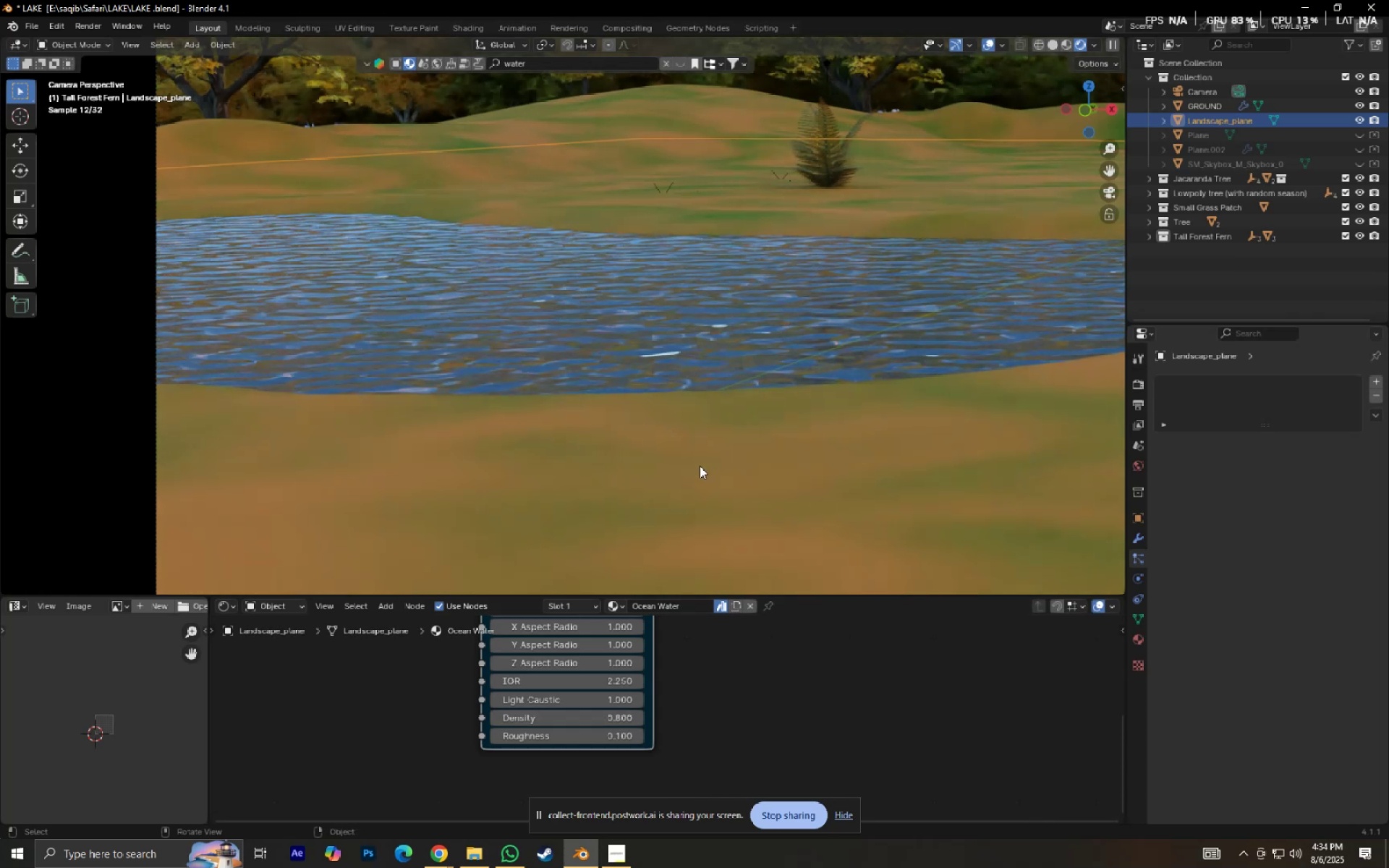 
key(Control+Z)
 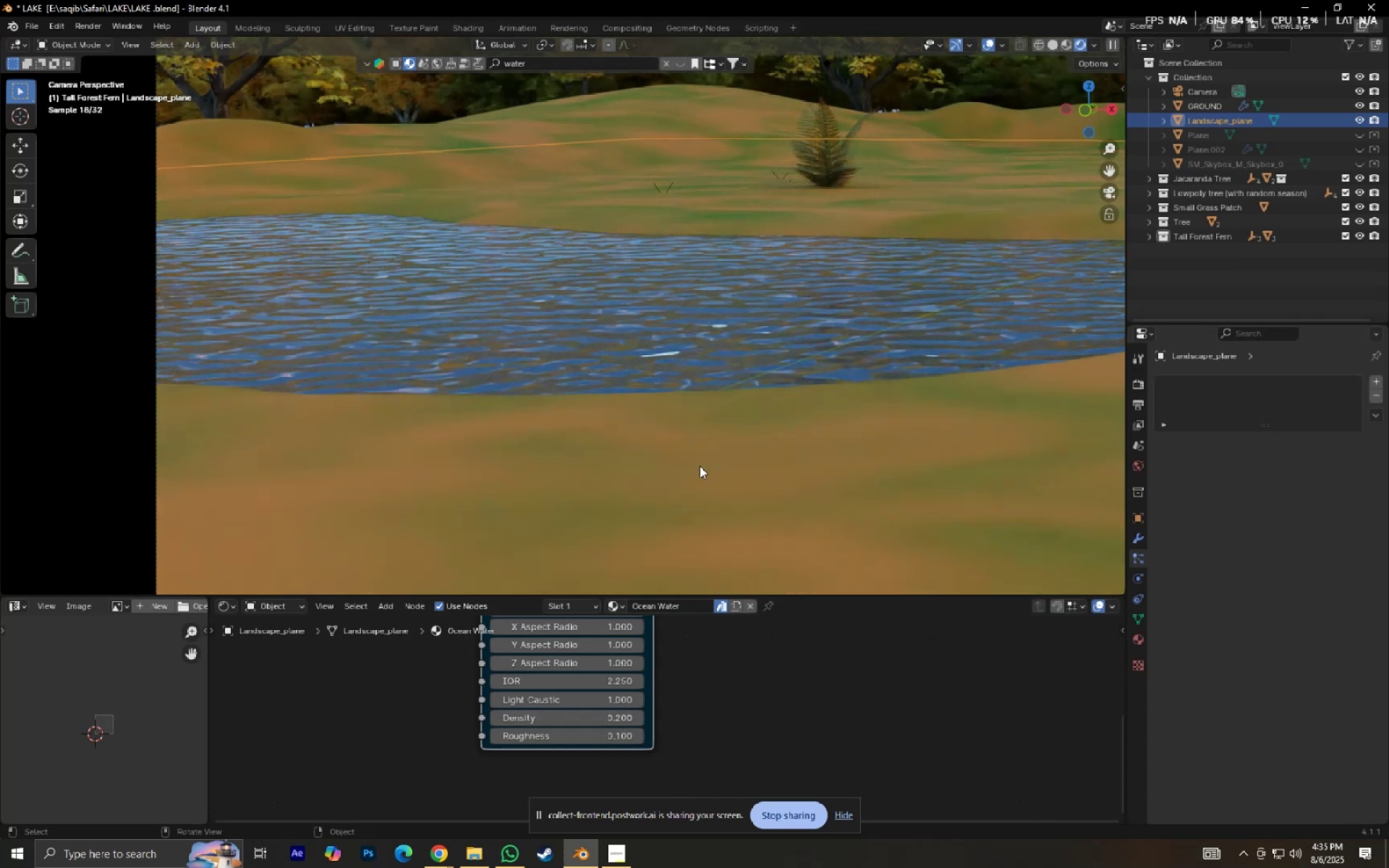 
scroll: coordinate [700, 466], scroll_direction: down, amount: 4.0
 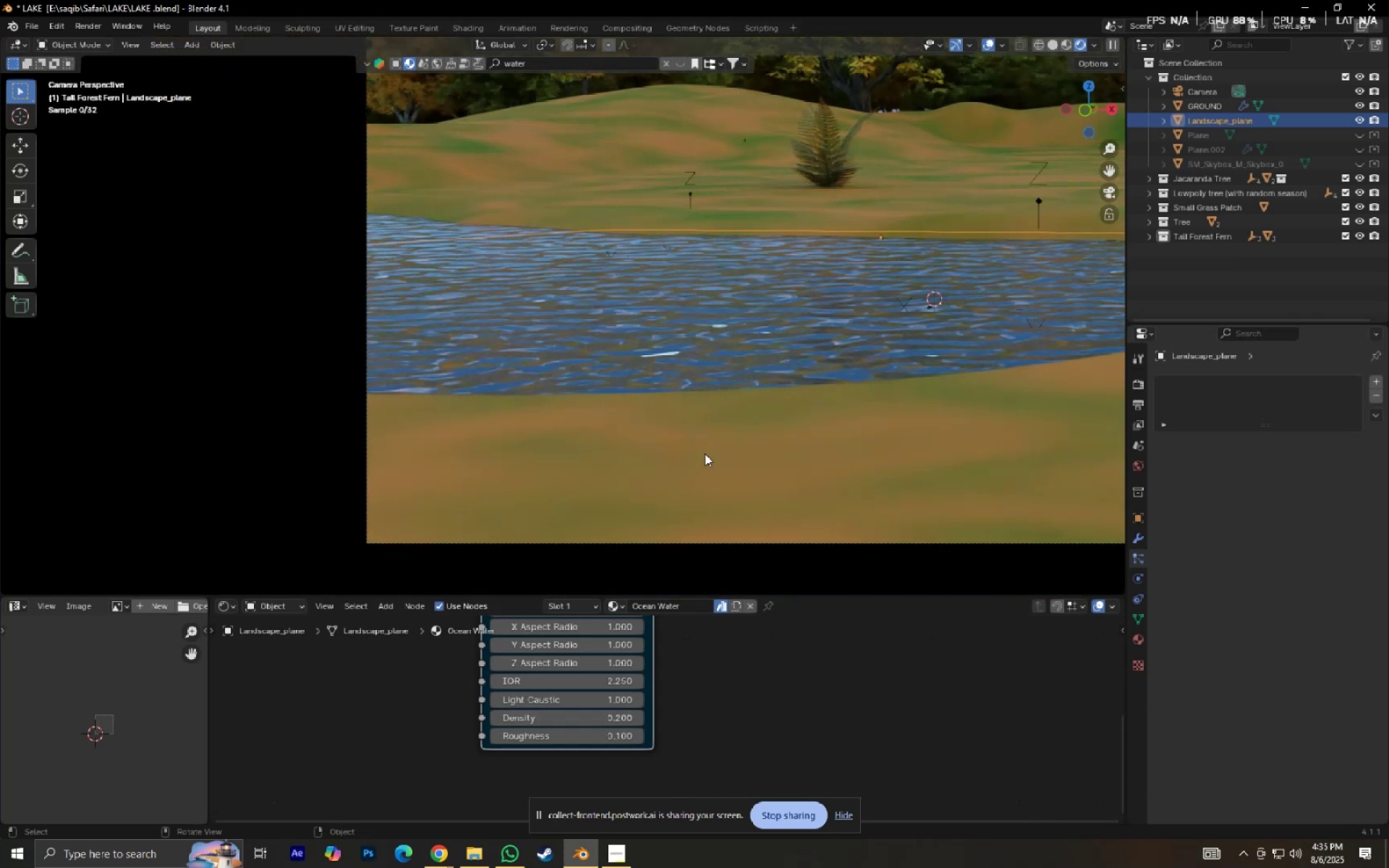 
hold_key(key=ShiftLeft, duration=0.51)
 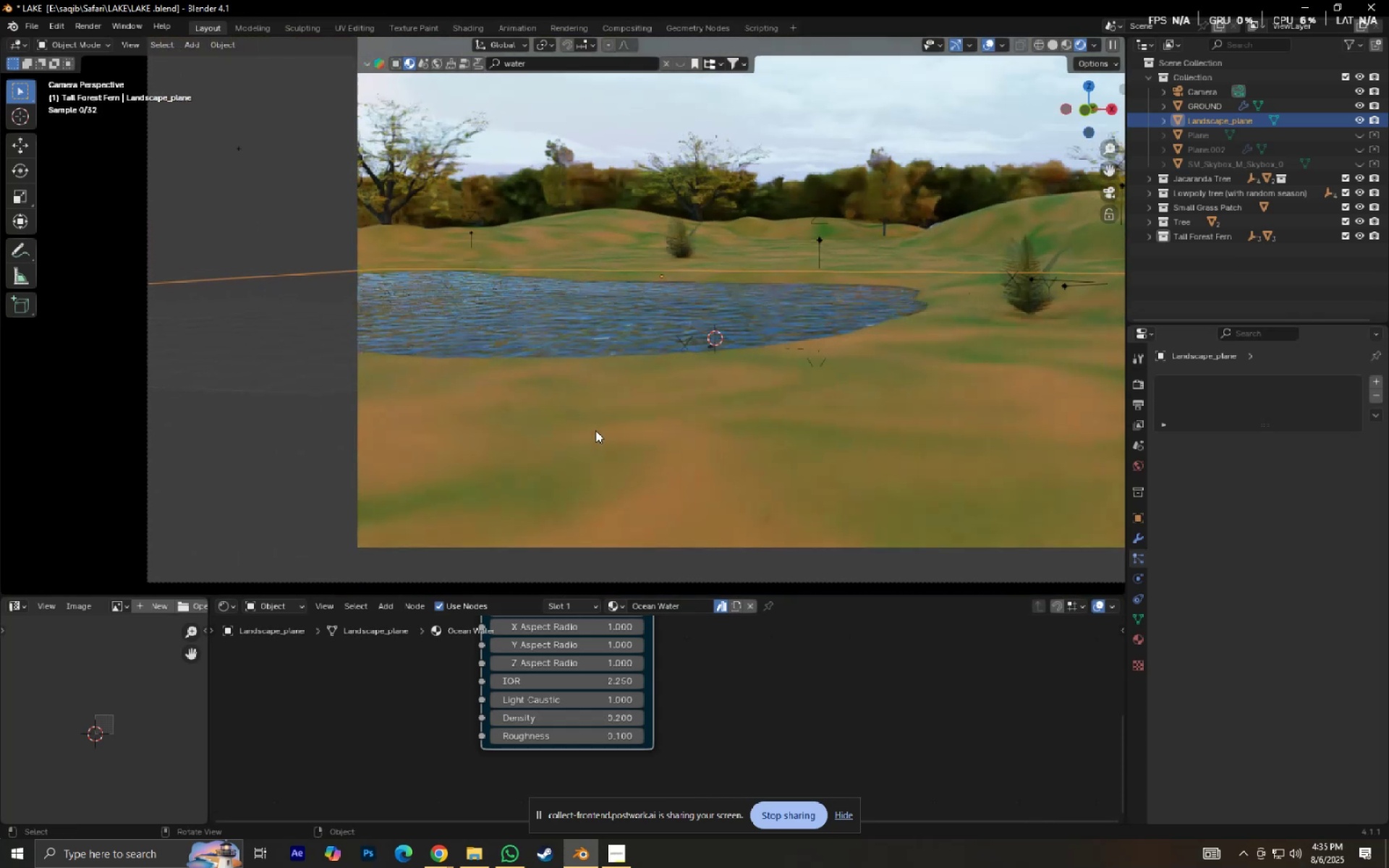 
key(Control+S)
 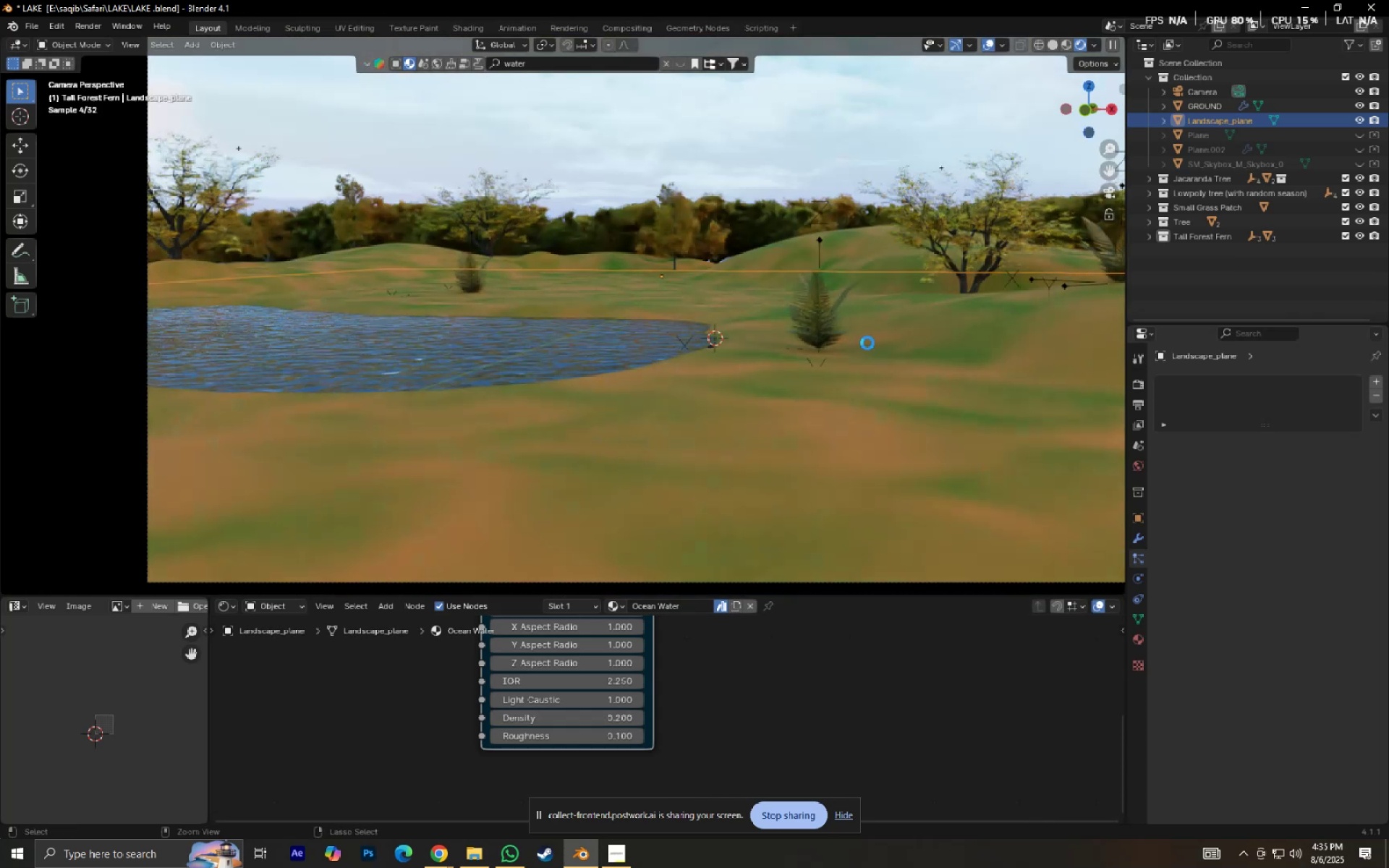 
hold_key(key=ShiftLeft, duration=0.63)
 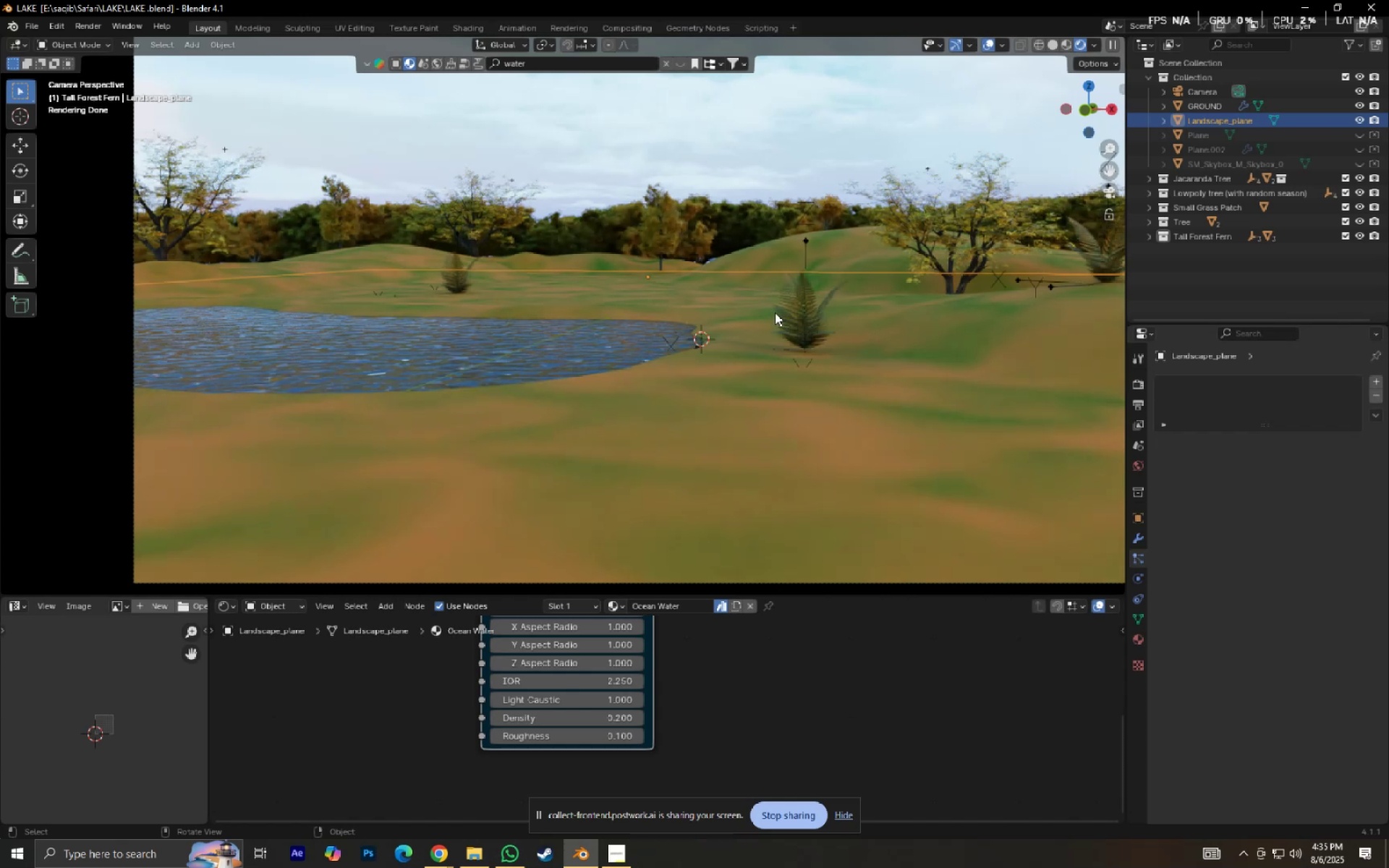 
wait(6.38)
 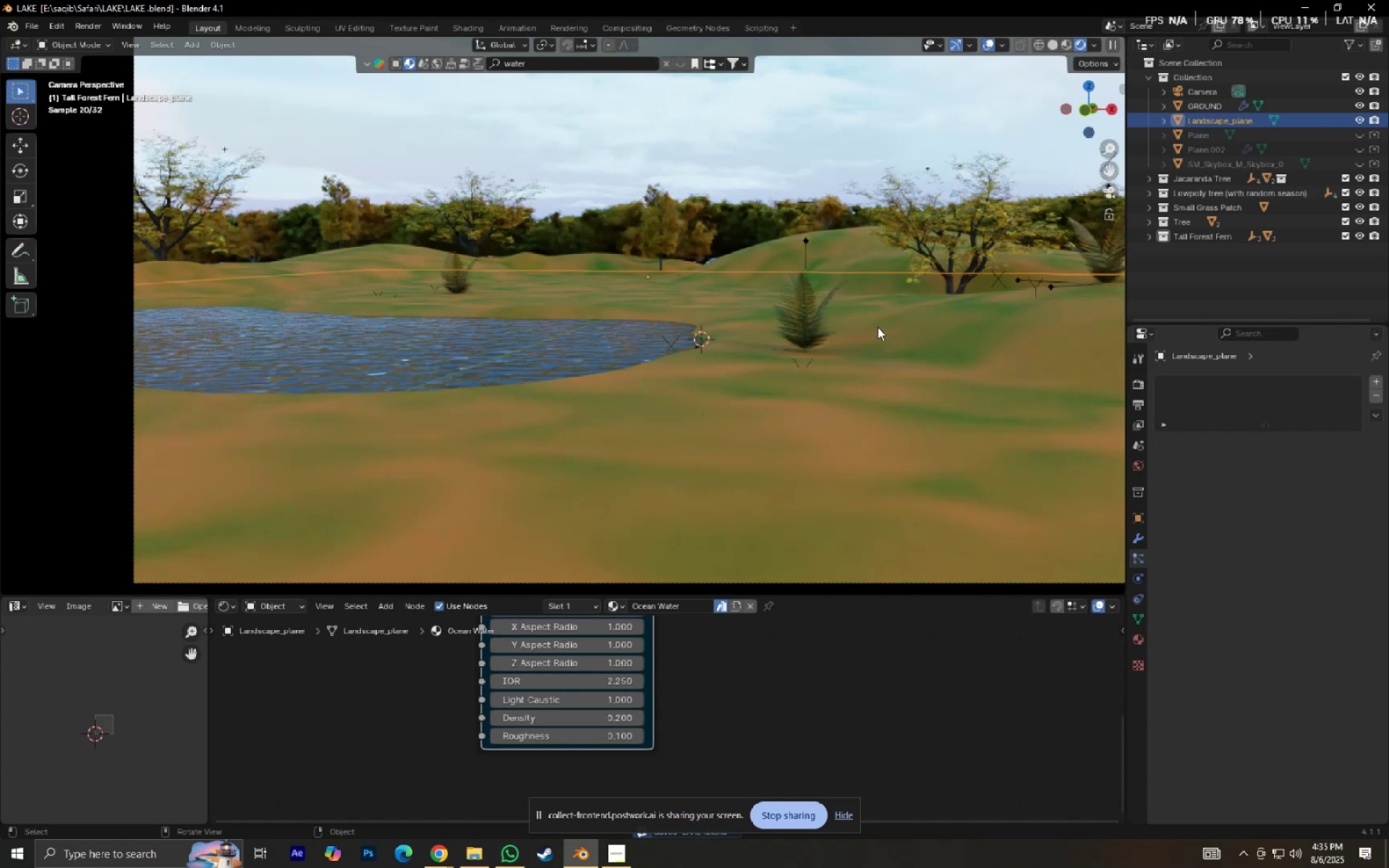 
scroll: coordinate [775, 316], scroll_direction: down, amount: 3.0
 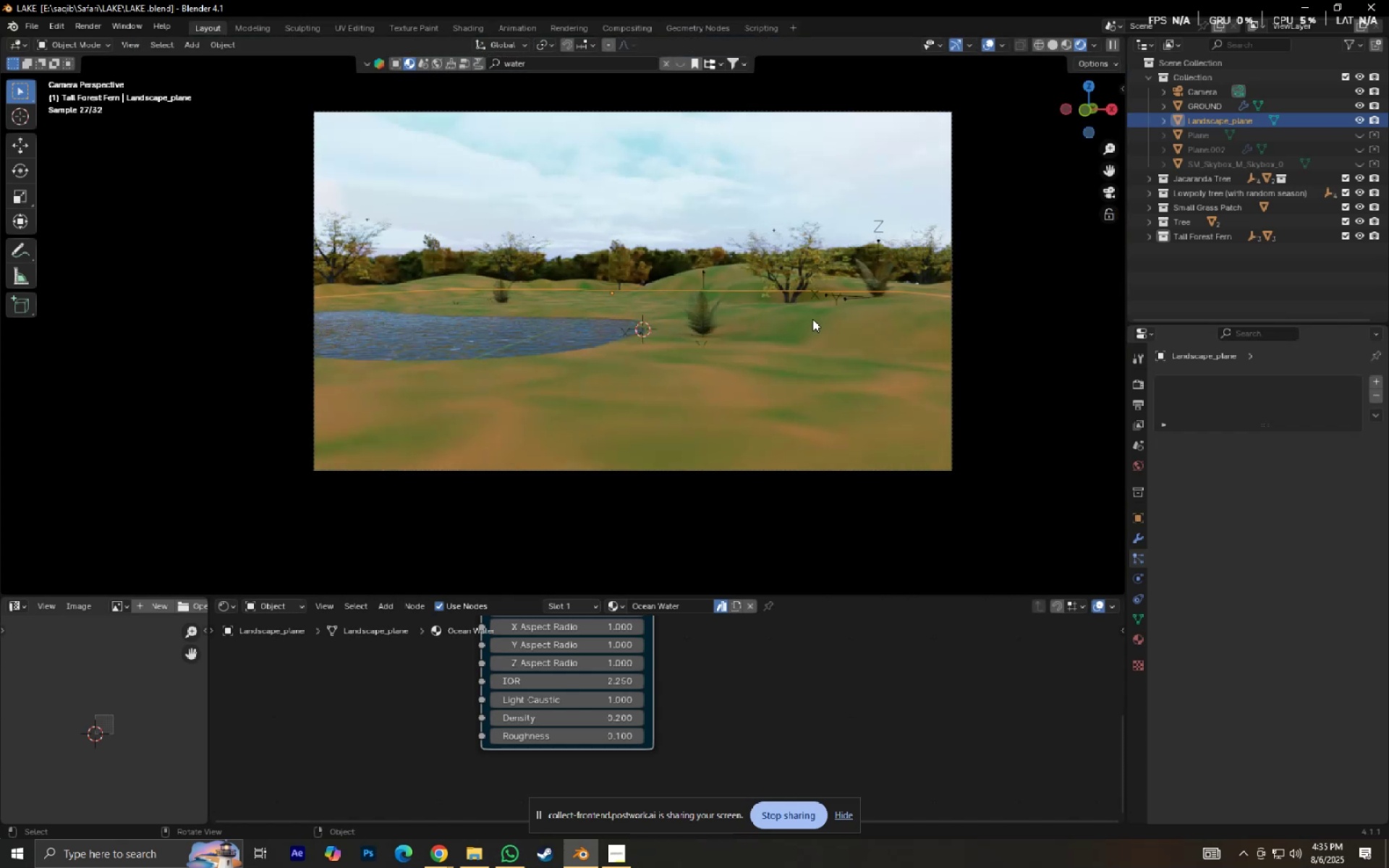 
scroll: coordinate [812, 319], scroll_direction: up, amount: 1.0
 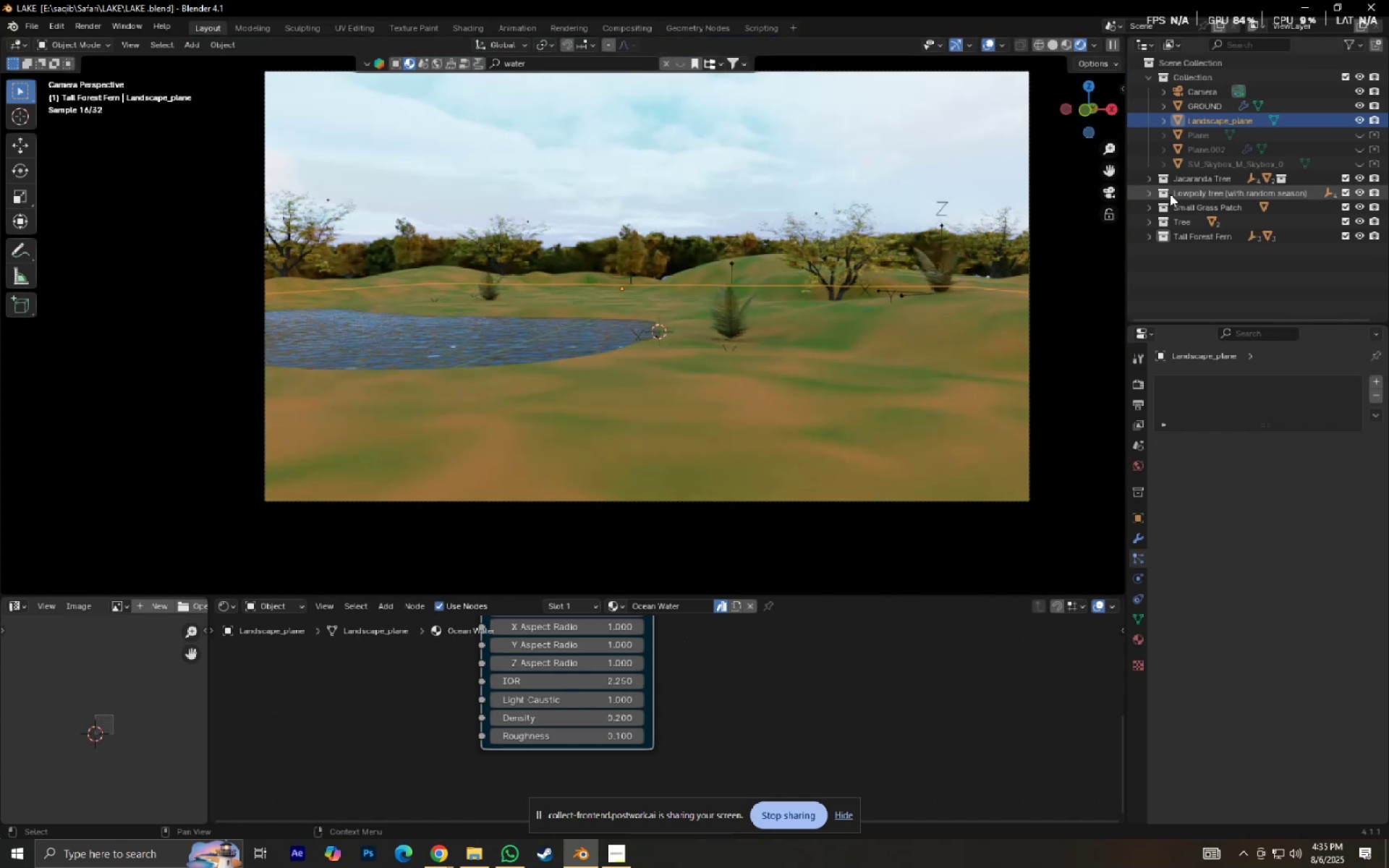 
hold_key(key=ShiftLeft, duration=0.45)
 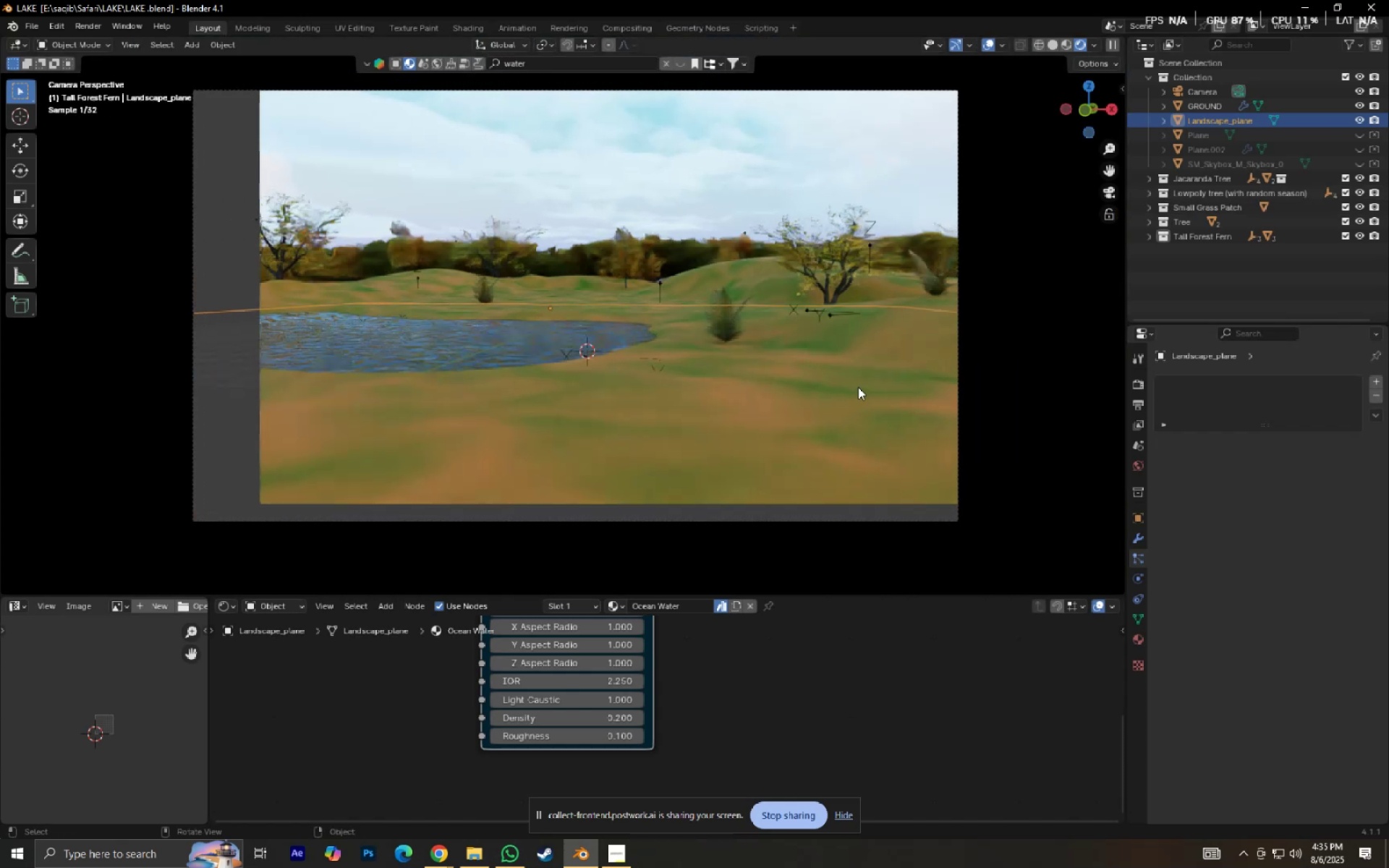 
key(Control+S)
 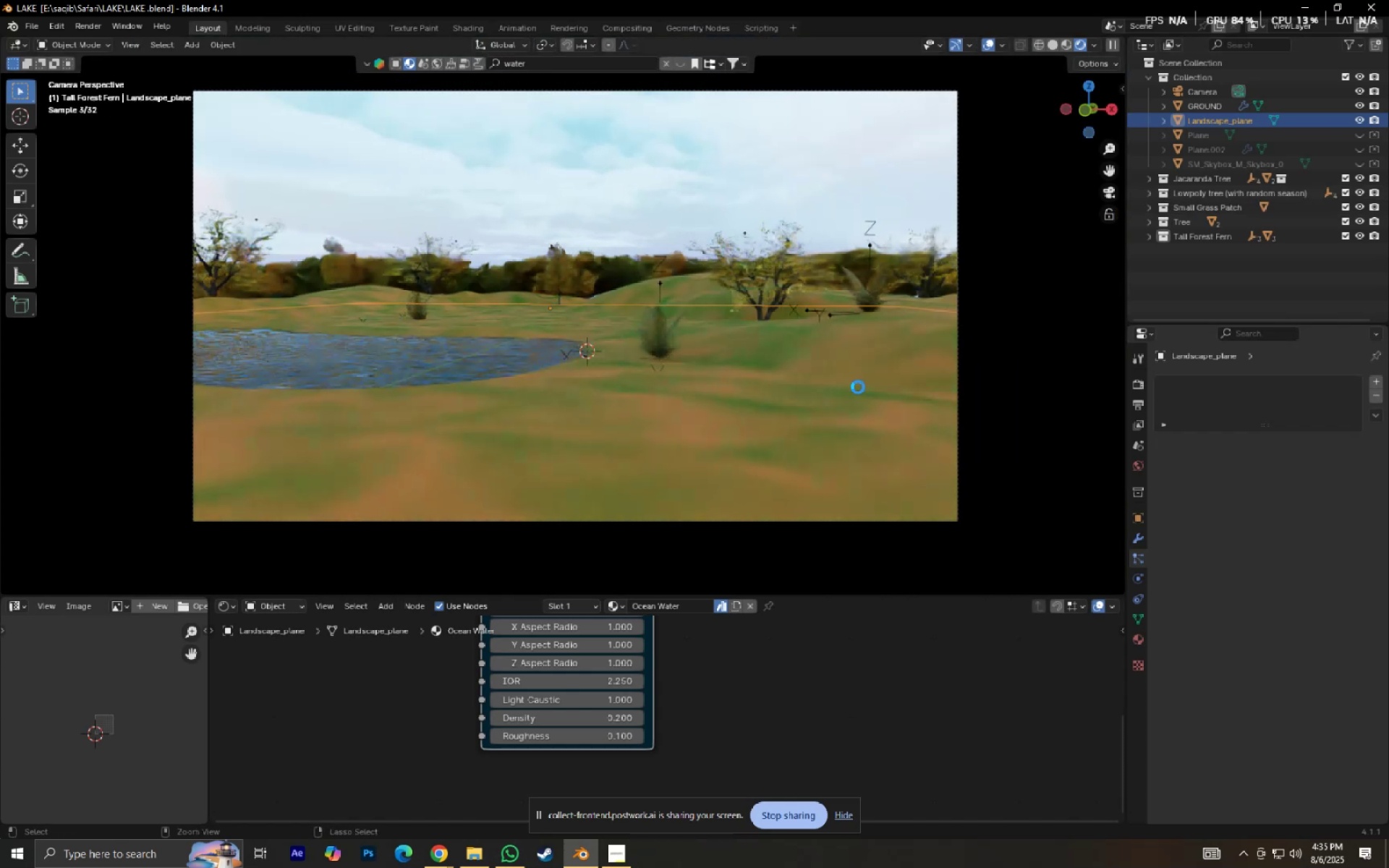 
hold_key(key=ShiftLeft, duration=0.78)
 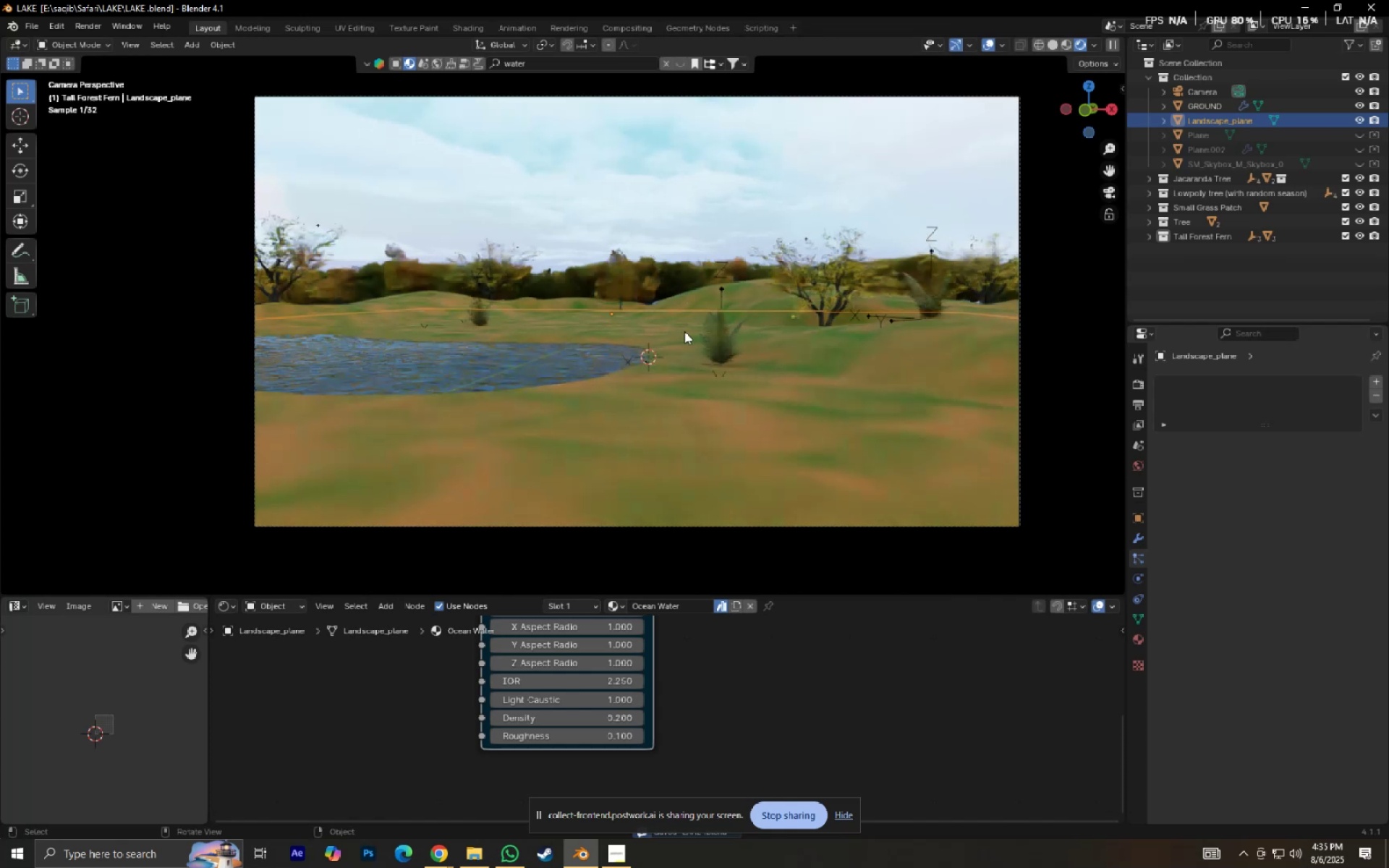 
scroll: coordinate [691, 335], scroll_direction: up, amount: 1.0
 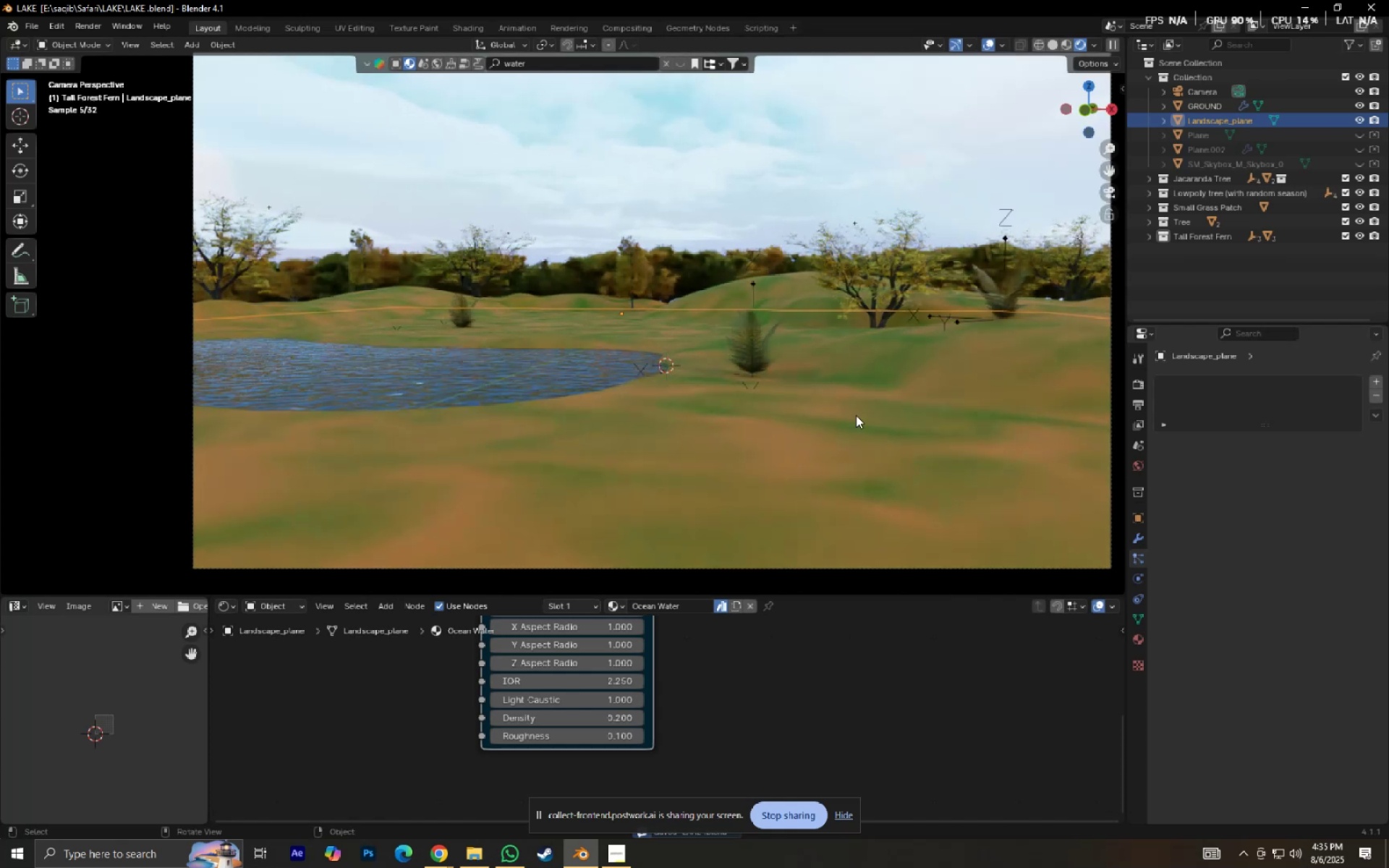 
left_click([862, 416])
 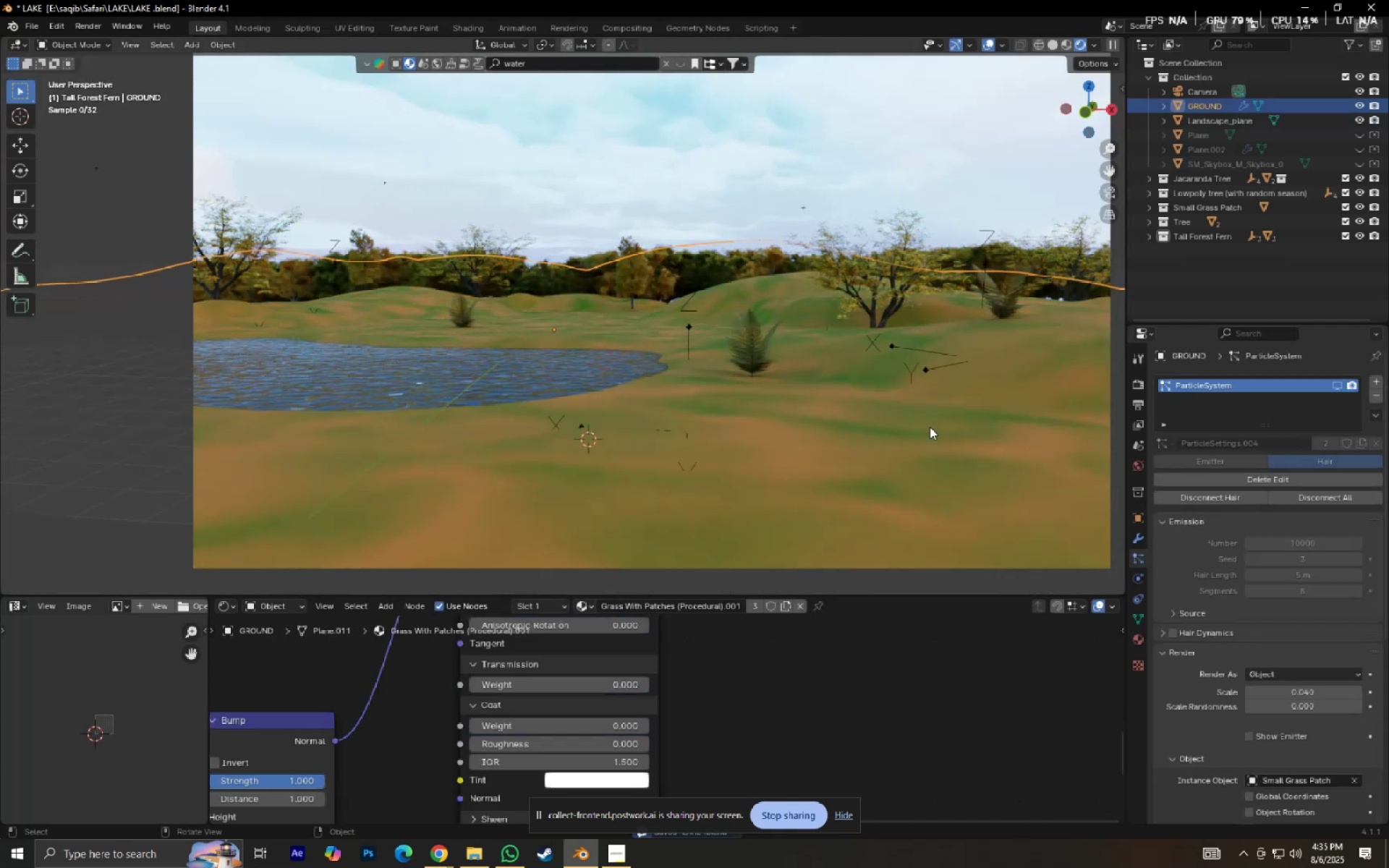 
scroll: coordinate [930, 427], scroll_direction: down, amount: 2.0
 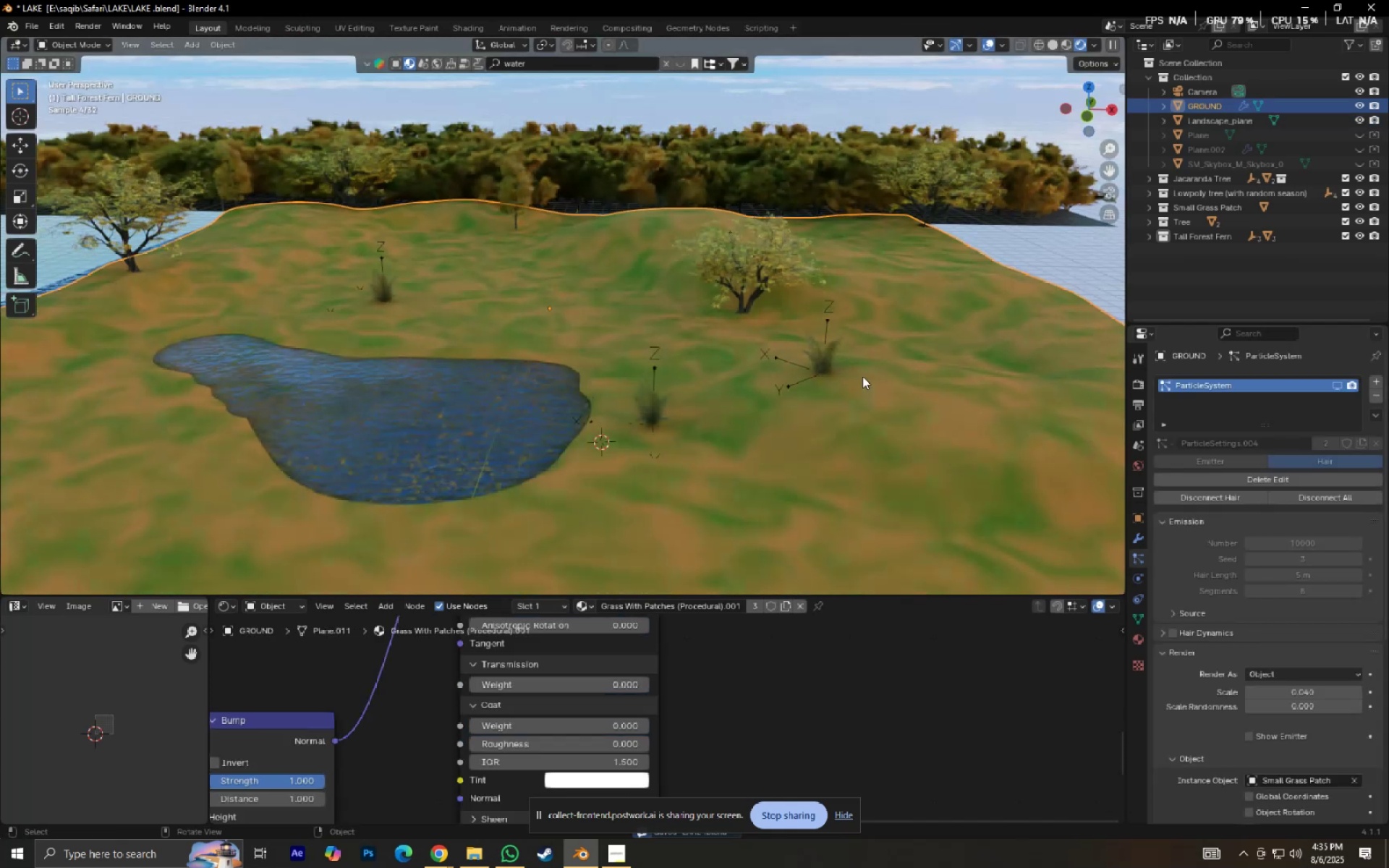 
key(Numpad0)
 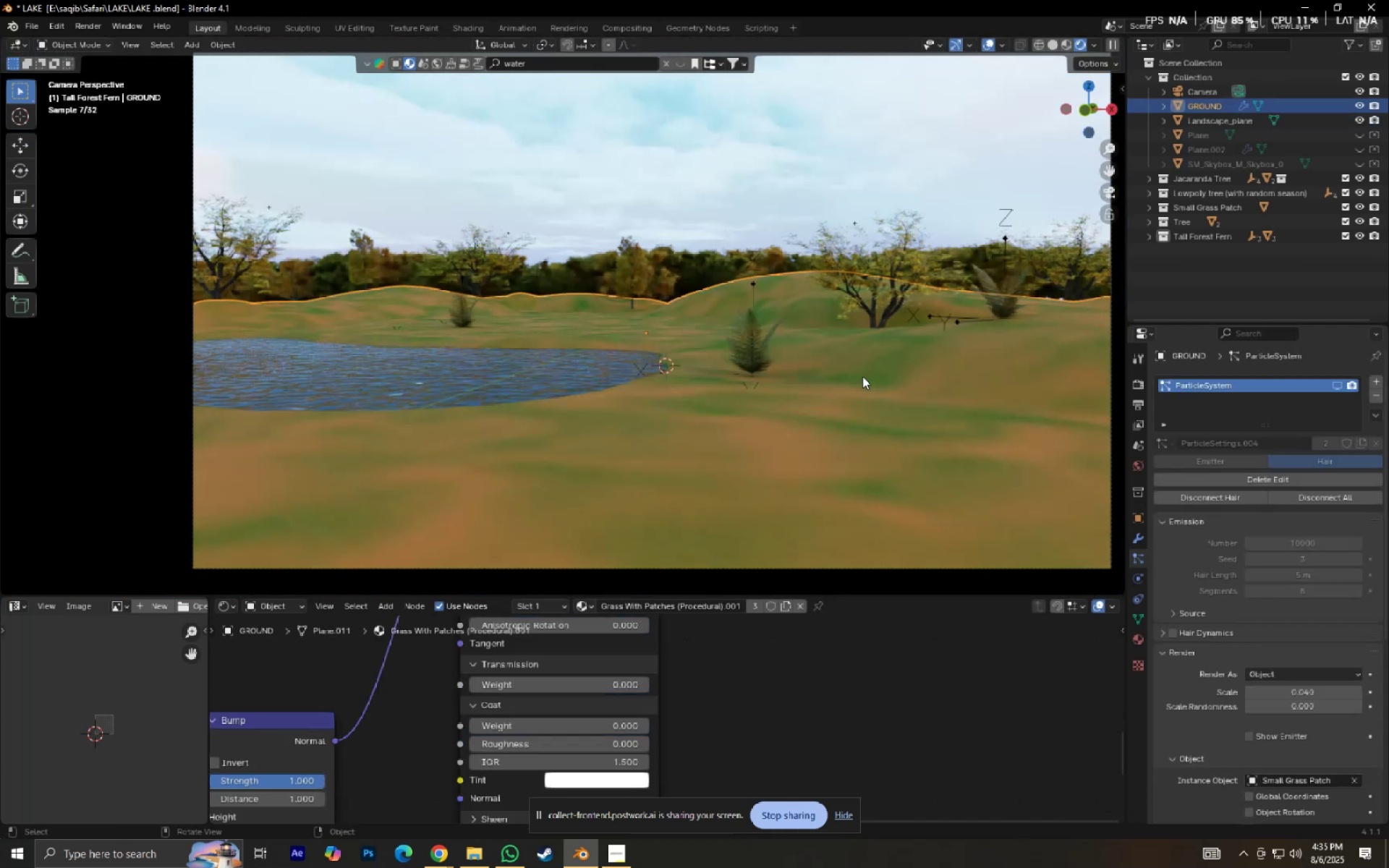 
key(Numpad0)
 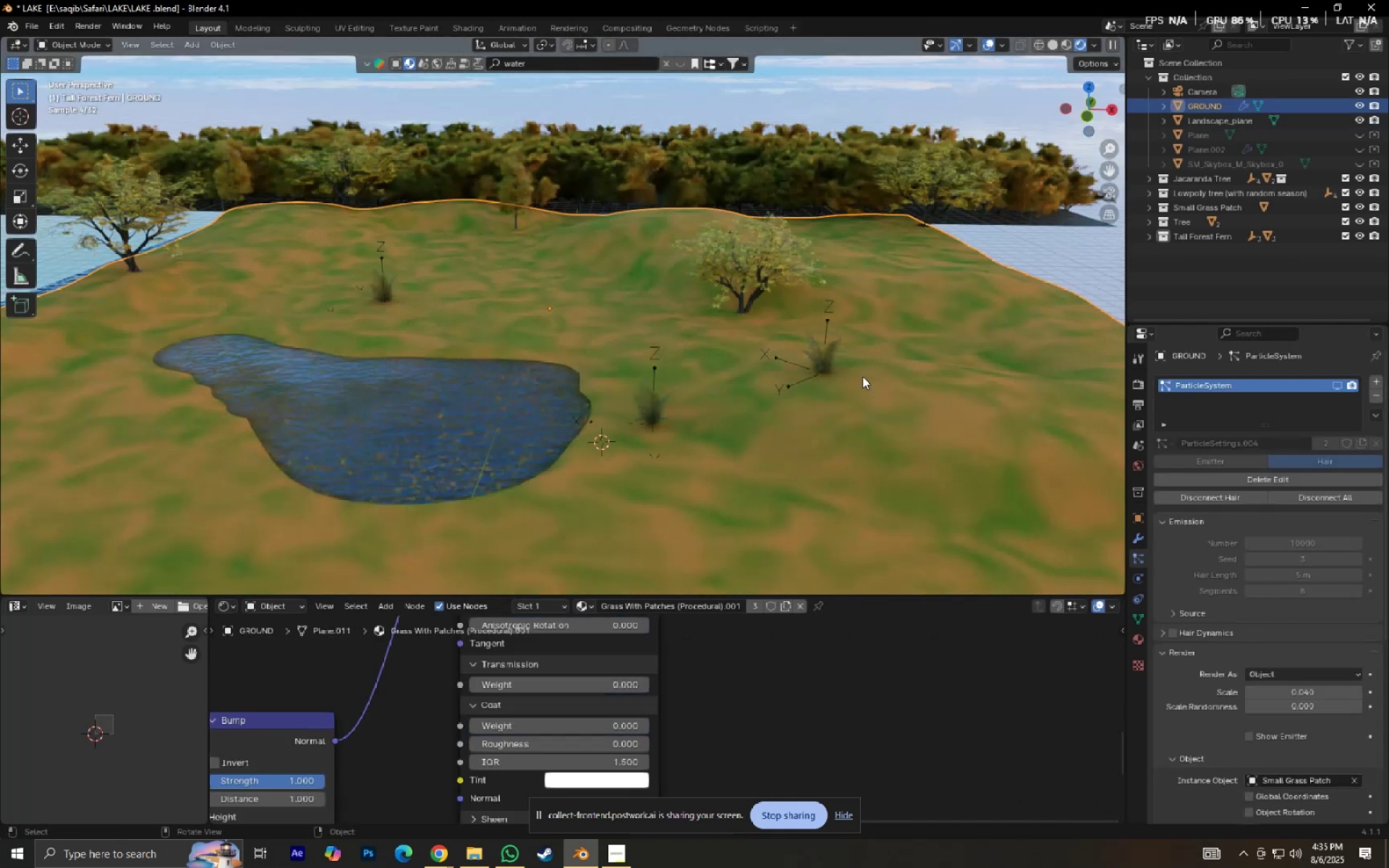 
key(Numpad0)
 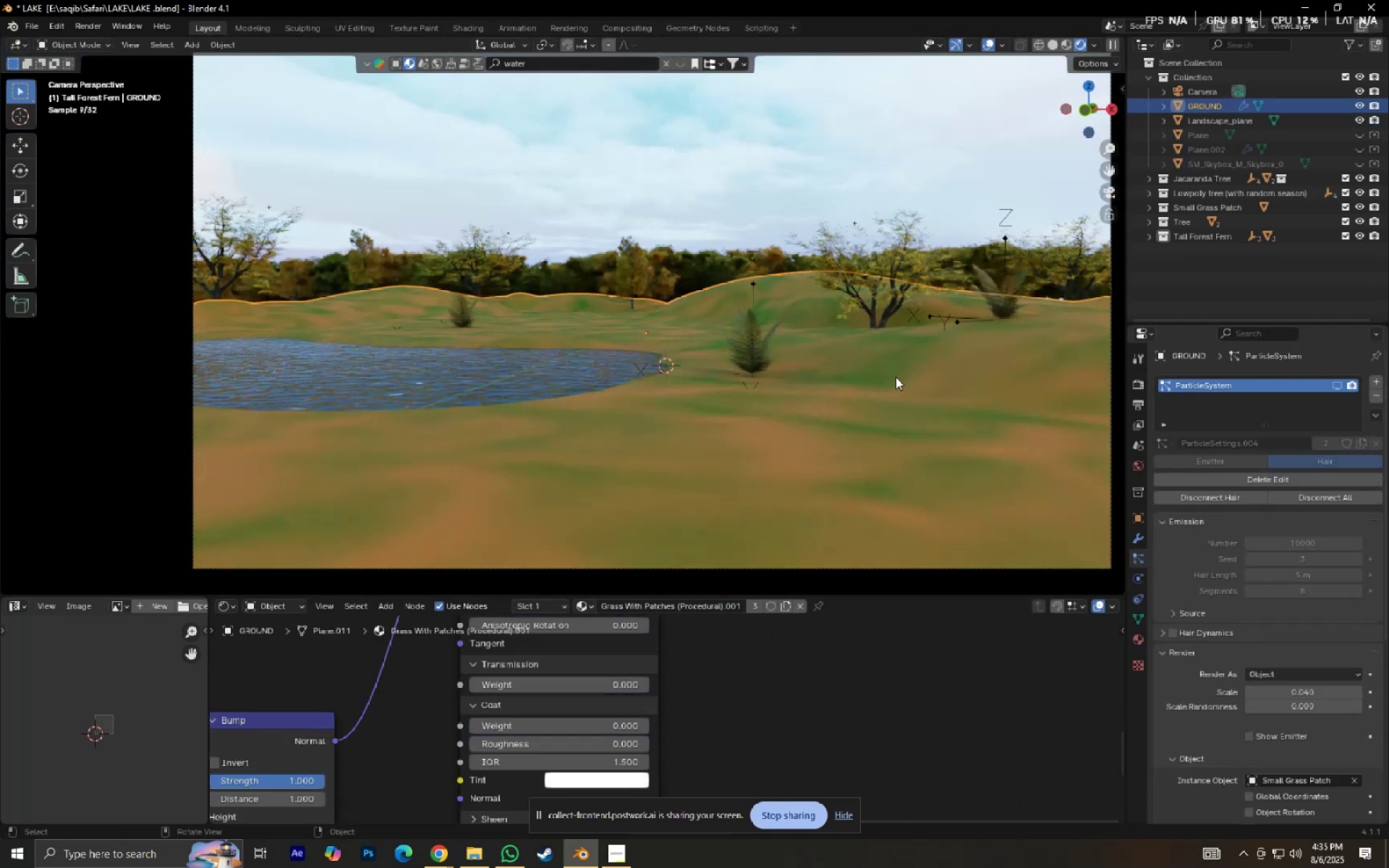 
key(Shift+ShiftLeft)
 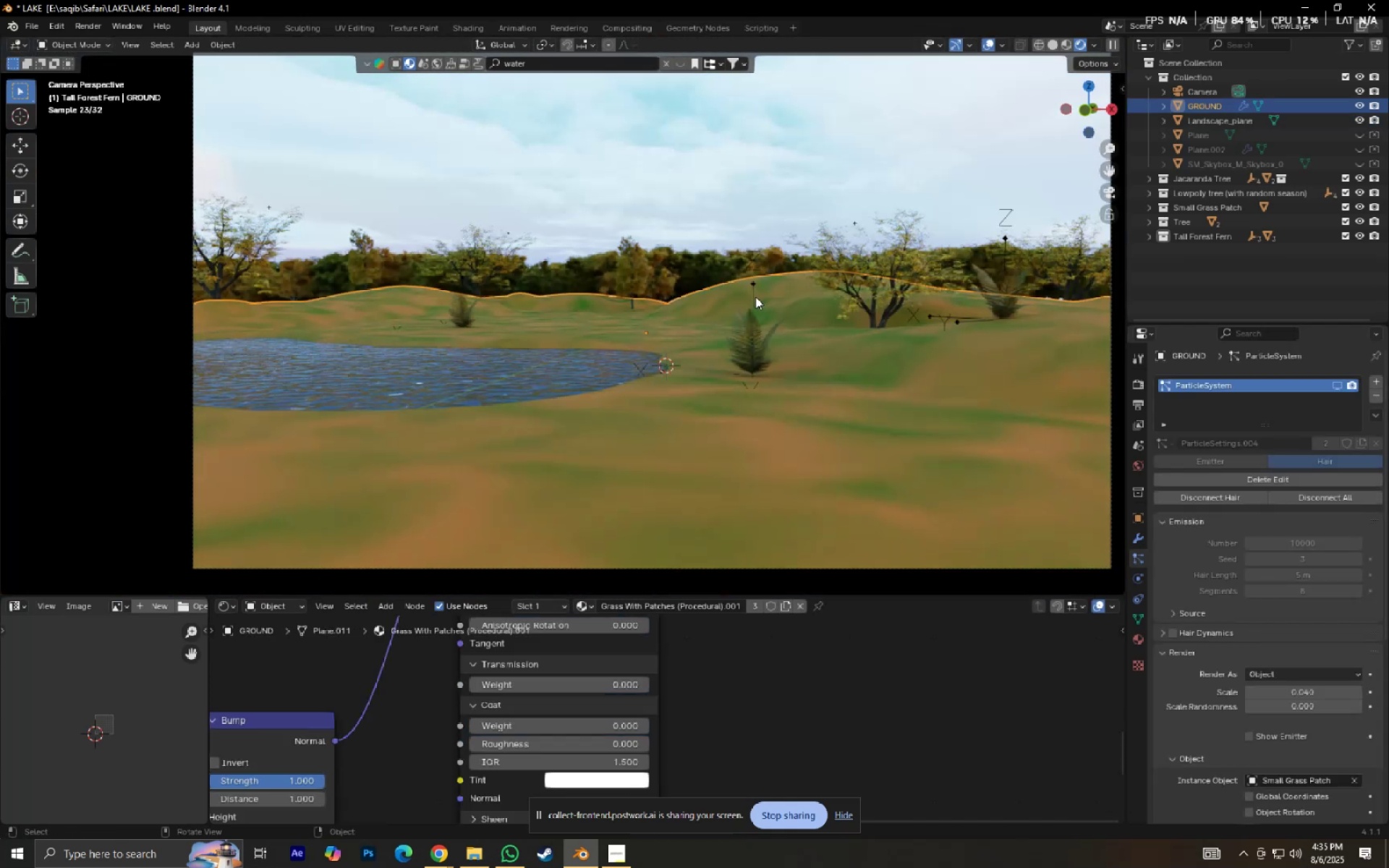 
left_click([720, 288])
 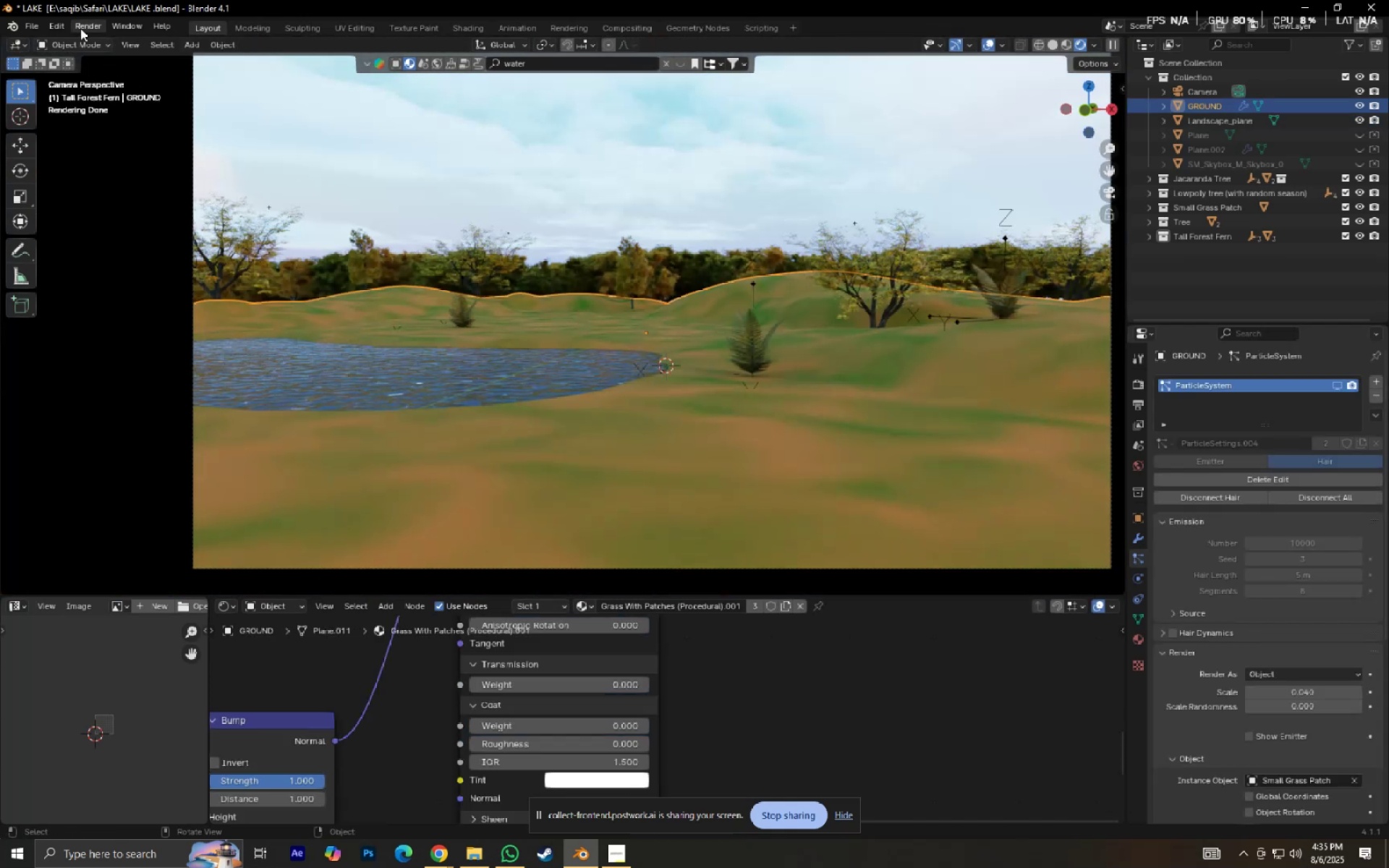 
left_click([83, 43])
 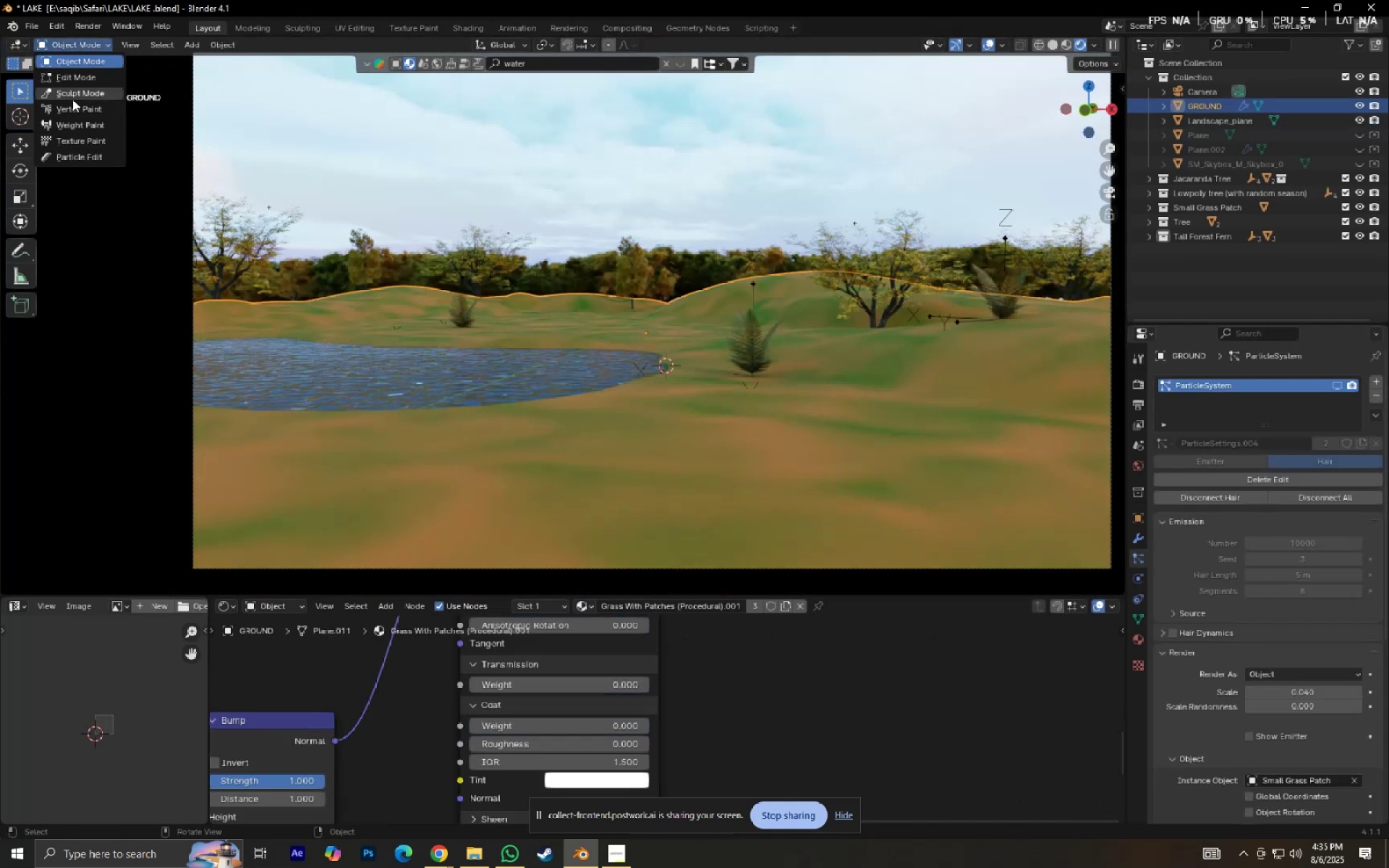 
left_click([72, 99])
 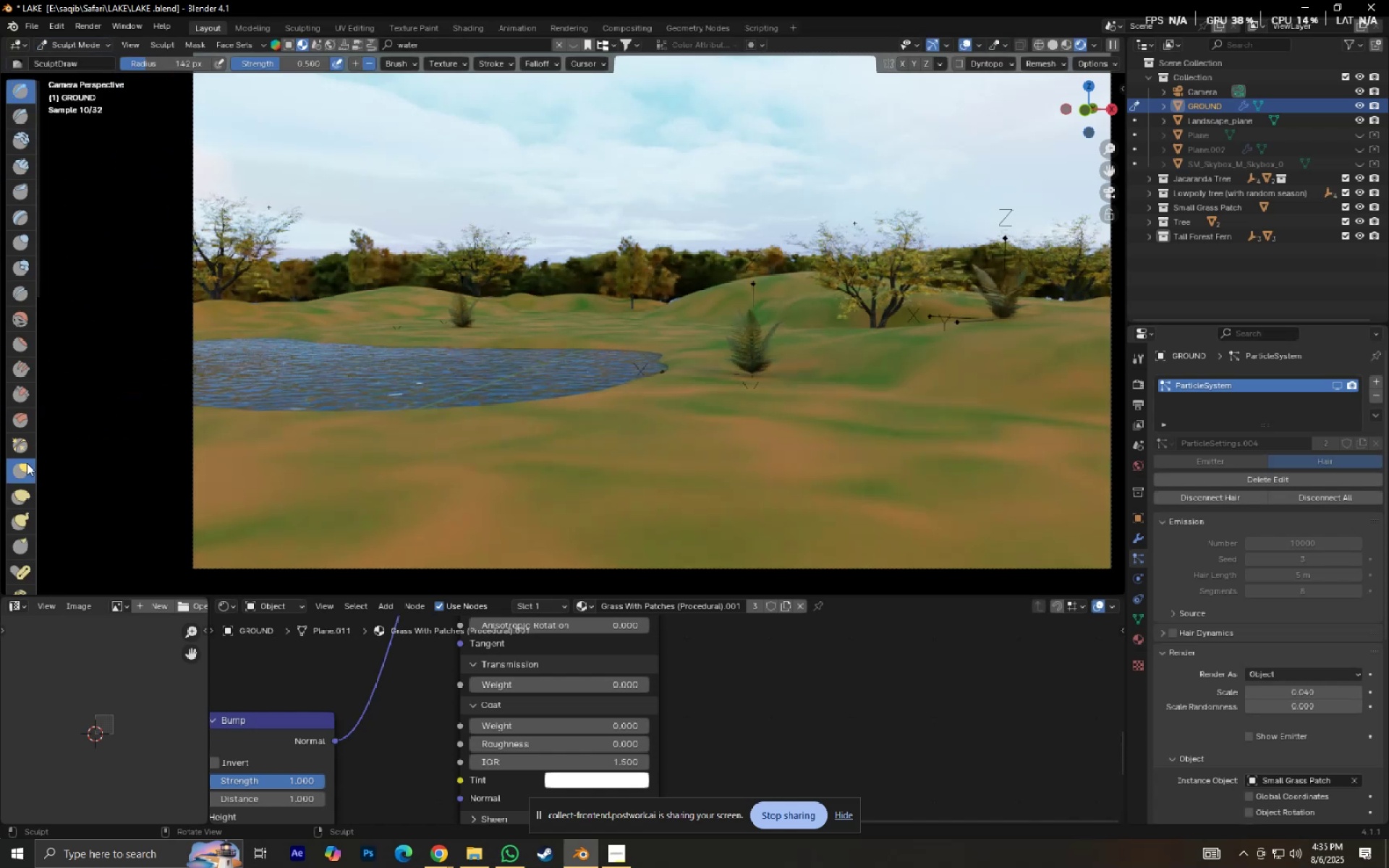 
hold_key(key=ShiftLeft, duration=0.3)
 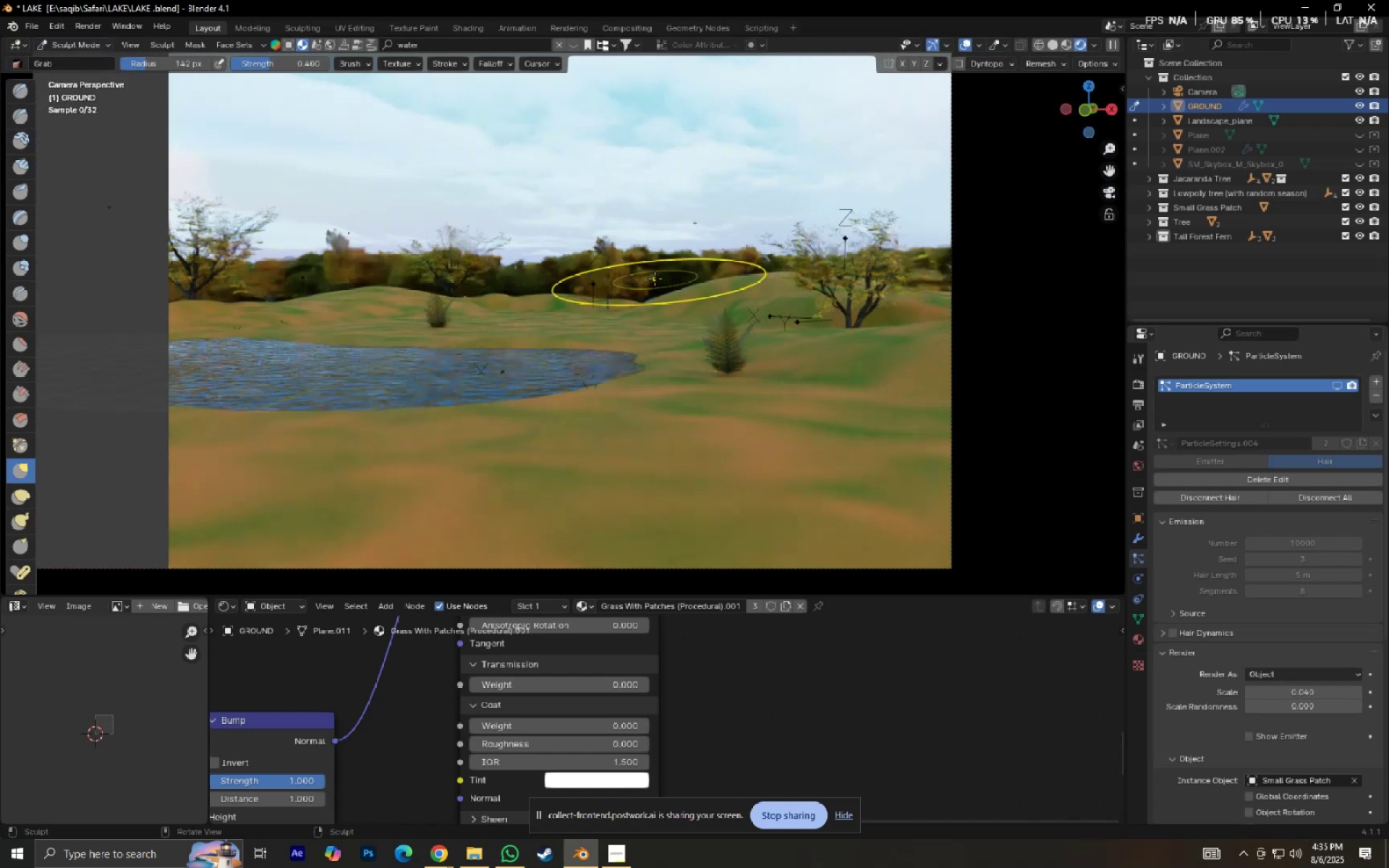 
scroll: coordinate [655, 278], scroll_direction: up, amount: 1.0
 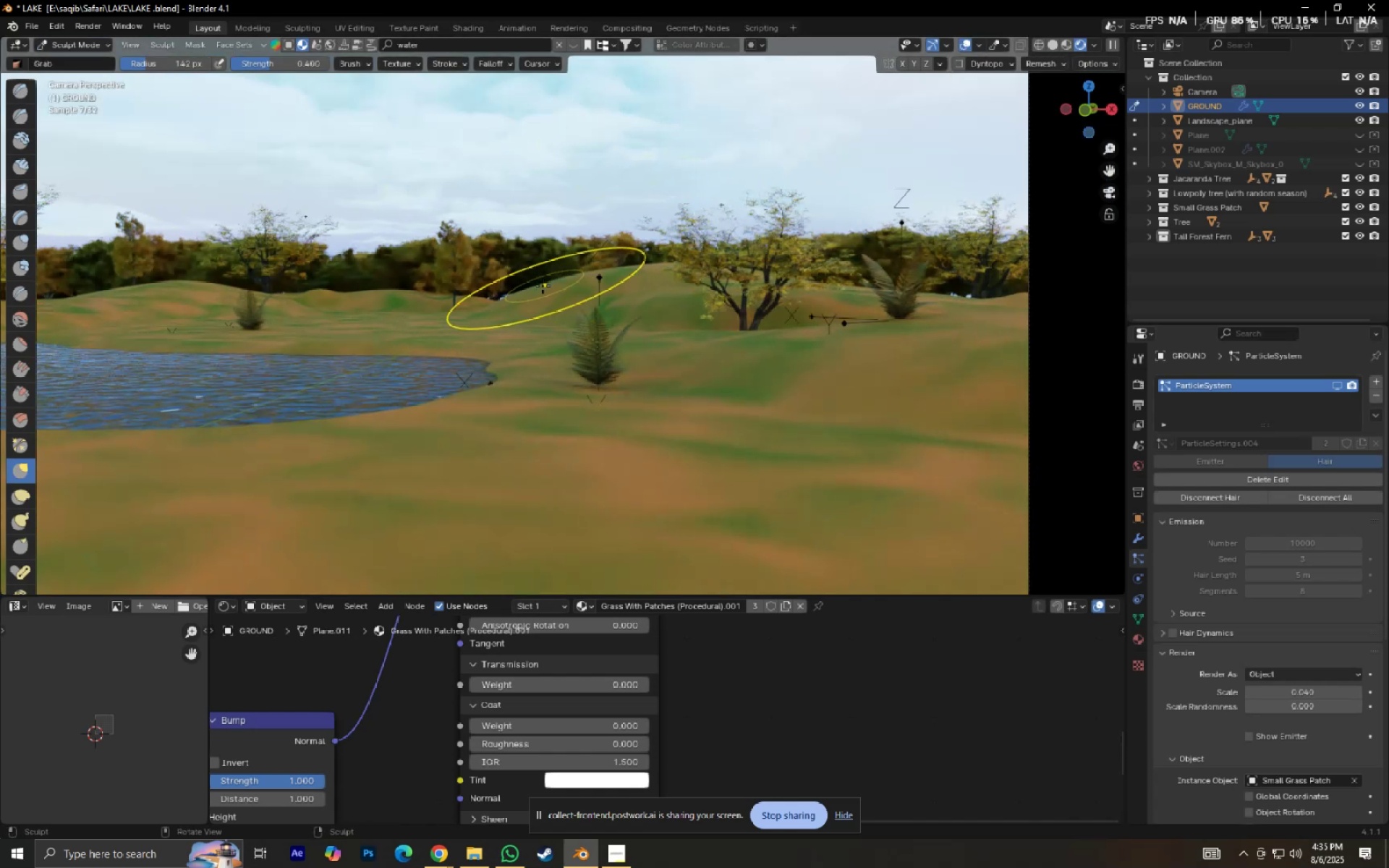 
left_click_drag(start_coordinate=[543, 286], to_coordinate=[554, 289])
 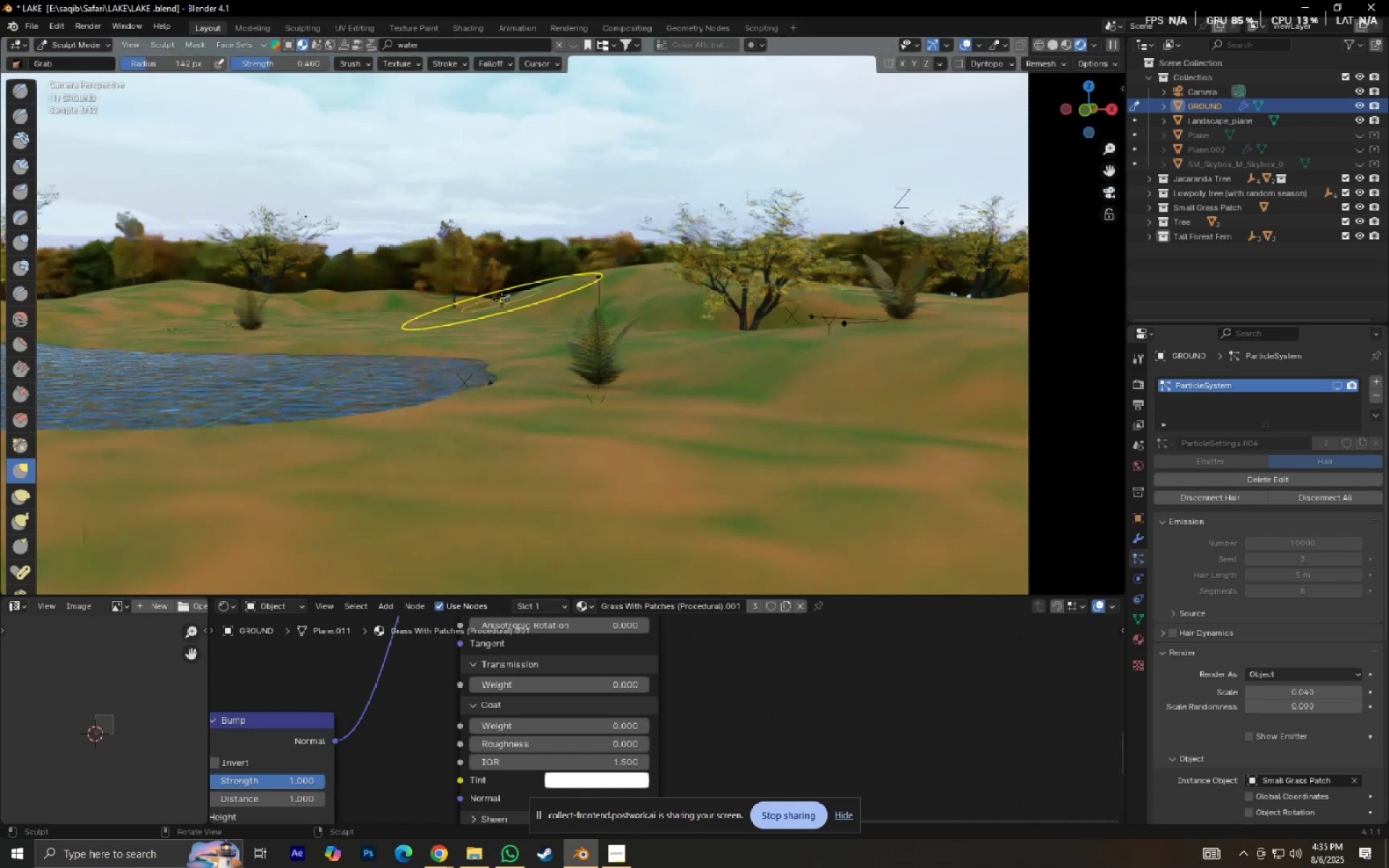 
scroll: coordinate [513, 319], scroll_direction: up, amount: 2.0
 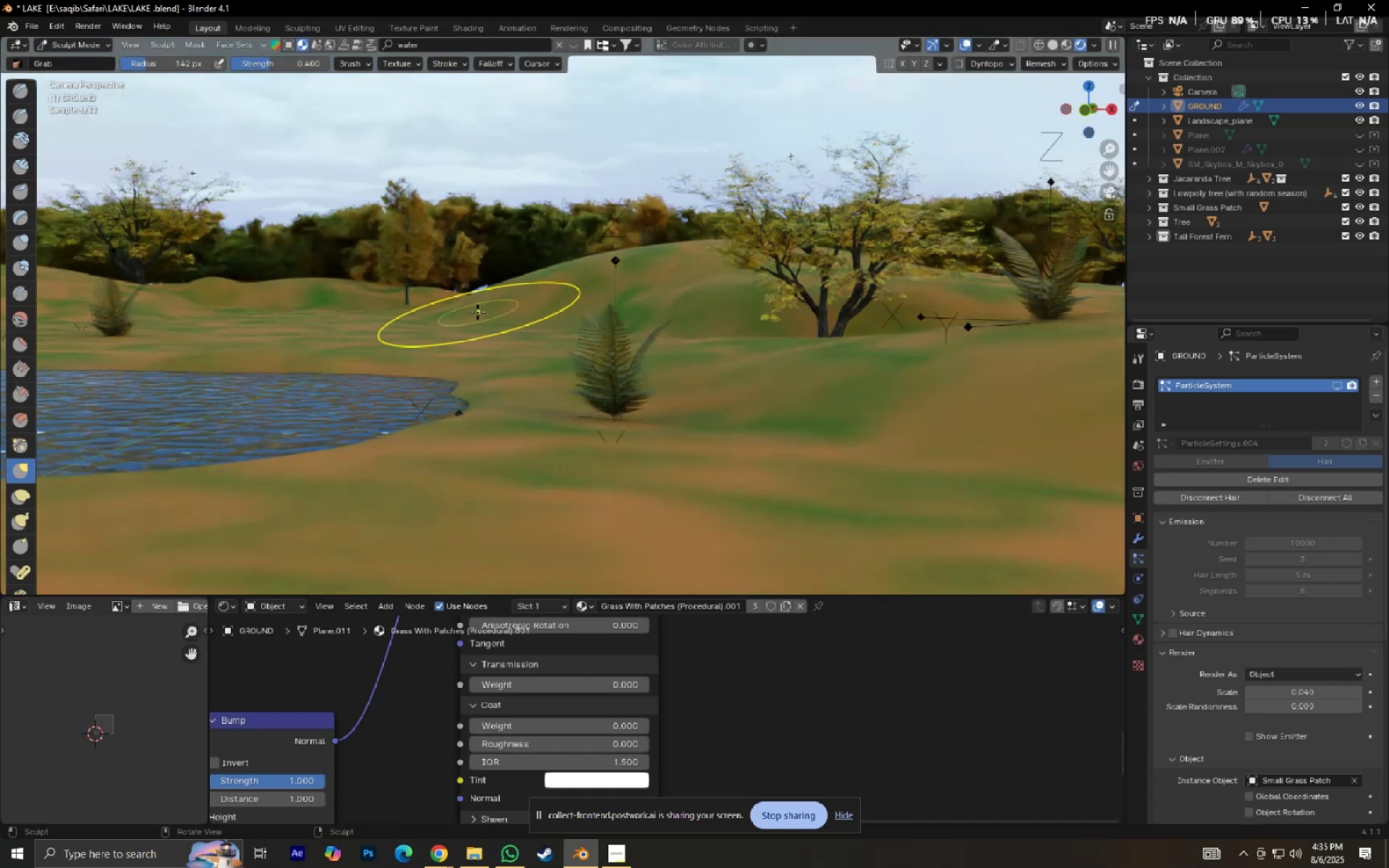 
left_click_drag(start_coordinate=[454, 314], to_coordinate=[466, 315])
 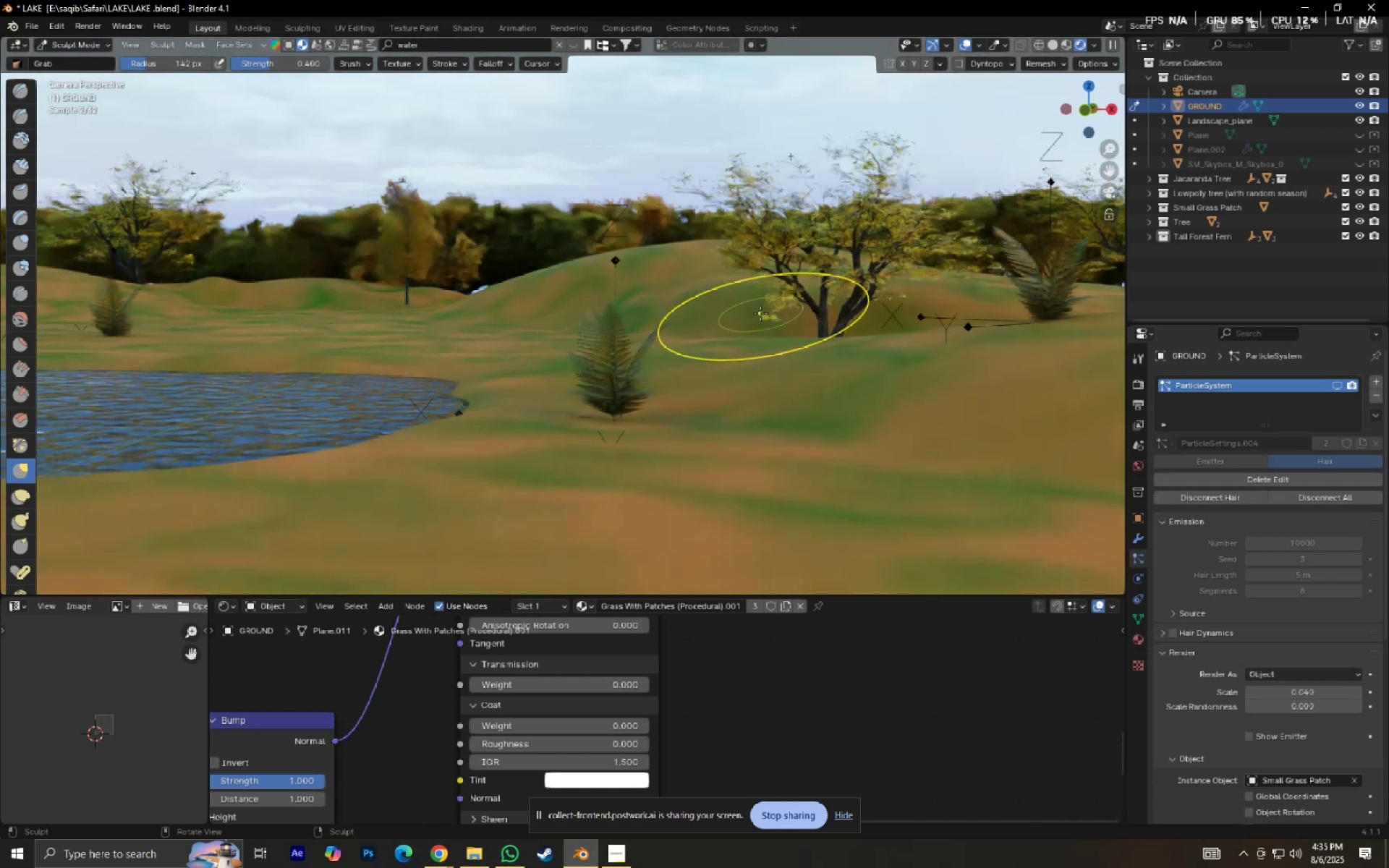 
scroll: coordinate [762, 313], scroll_direction: up, amount: 1.0
 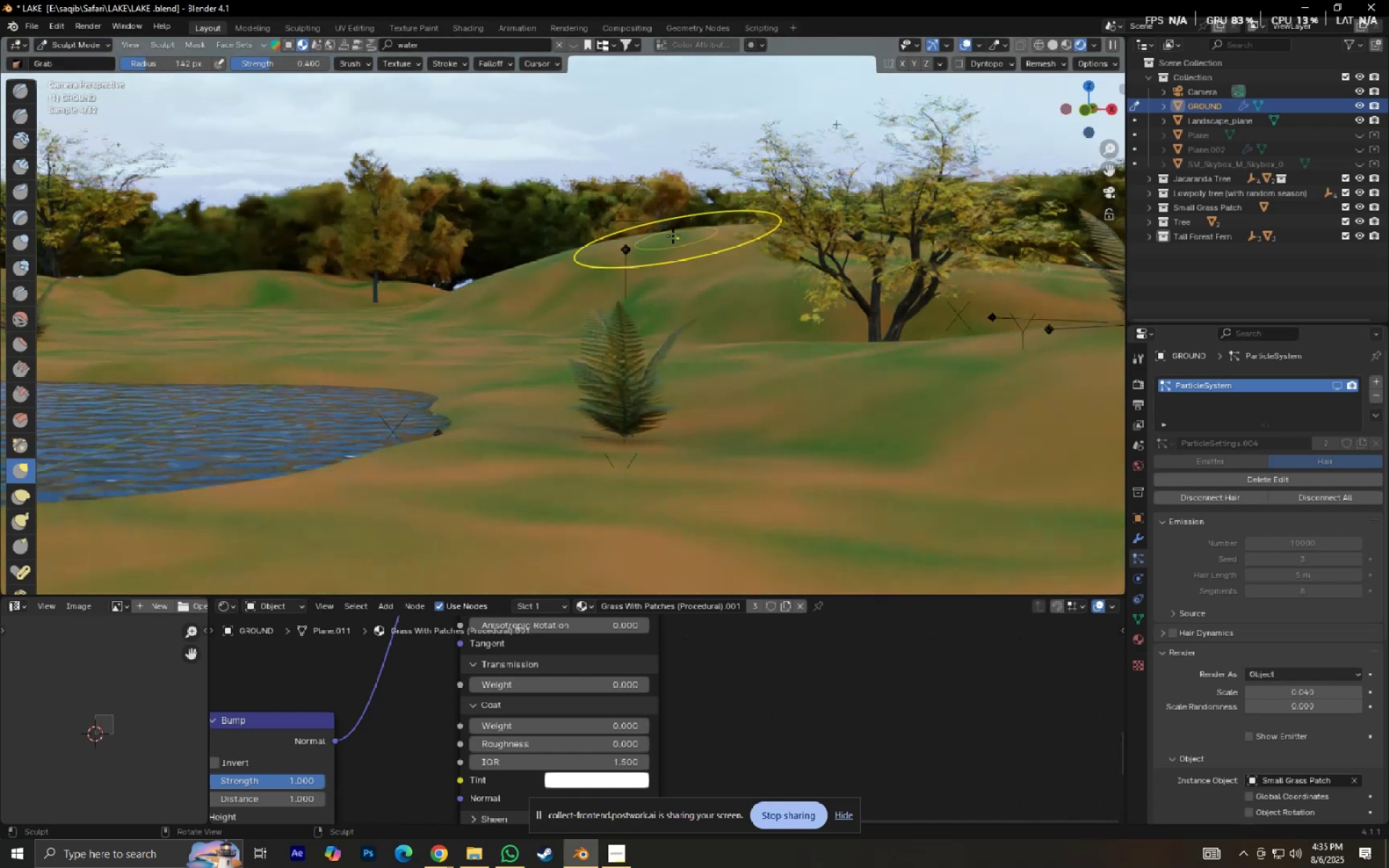 
left_click_drag(start_coordinate=[663, 234], to_coordinate=[672, 244])
 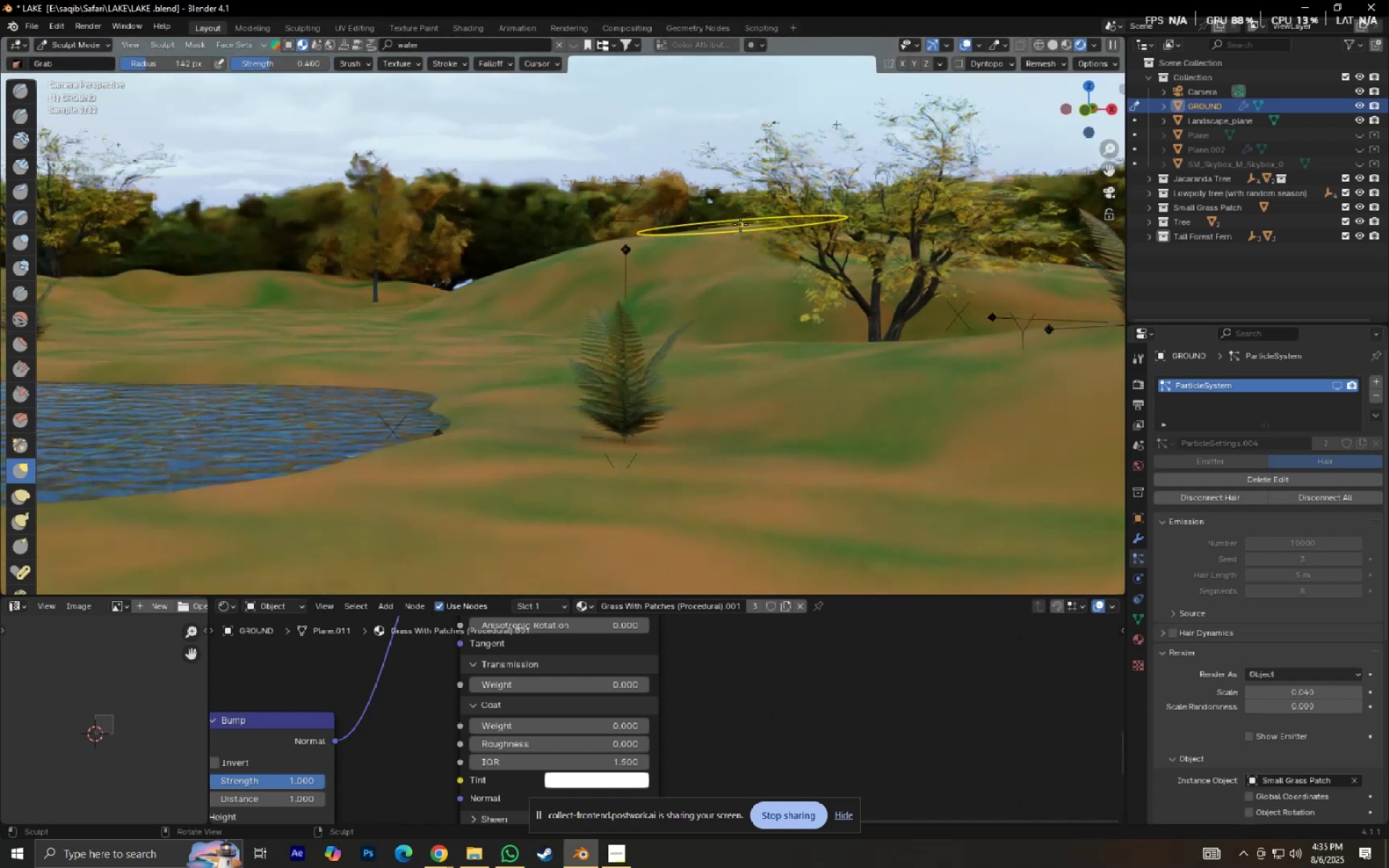 
left_click_drag(start_coordinate=[745, 230], to_coordinate=[749, 239])
 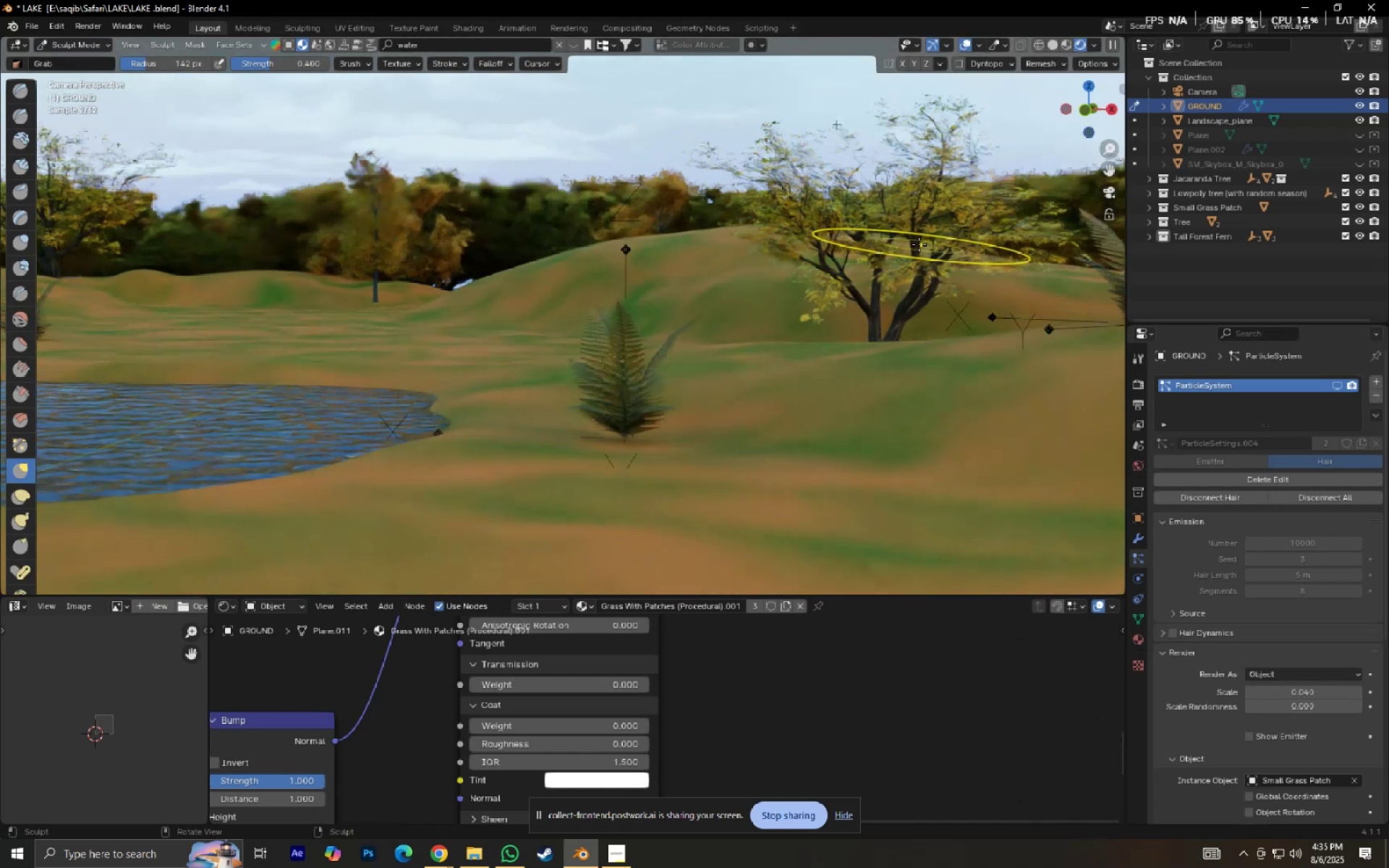 
hold_key(key=ControlLeft, duration=0.7)
 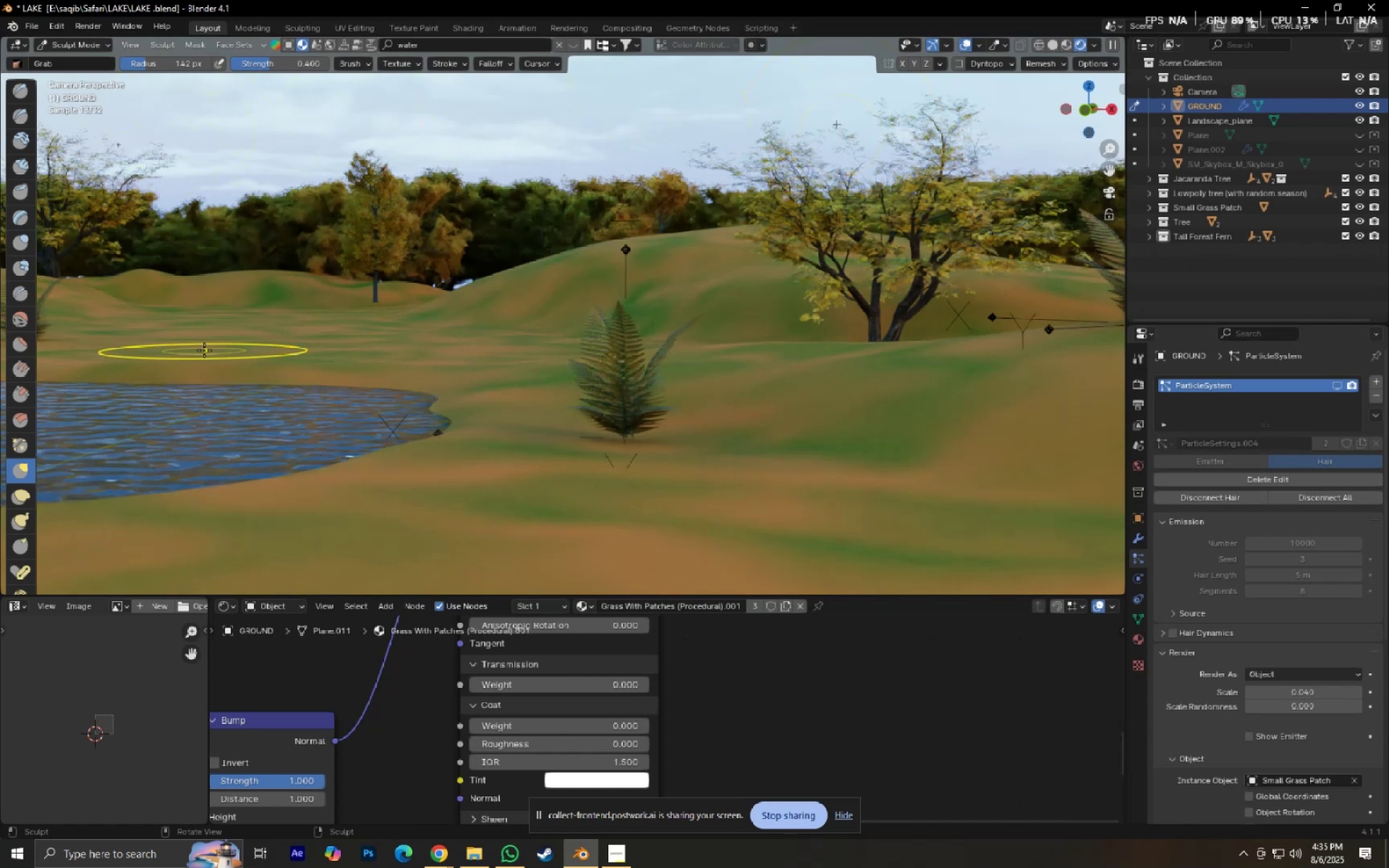 
key(Control+Z)
 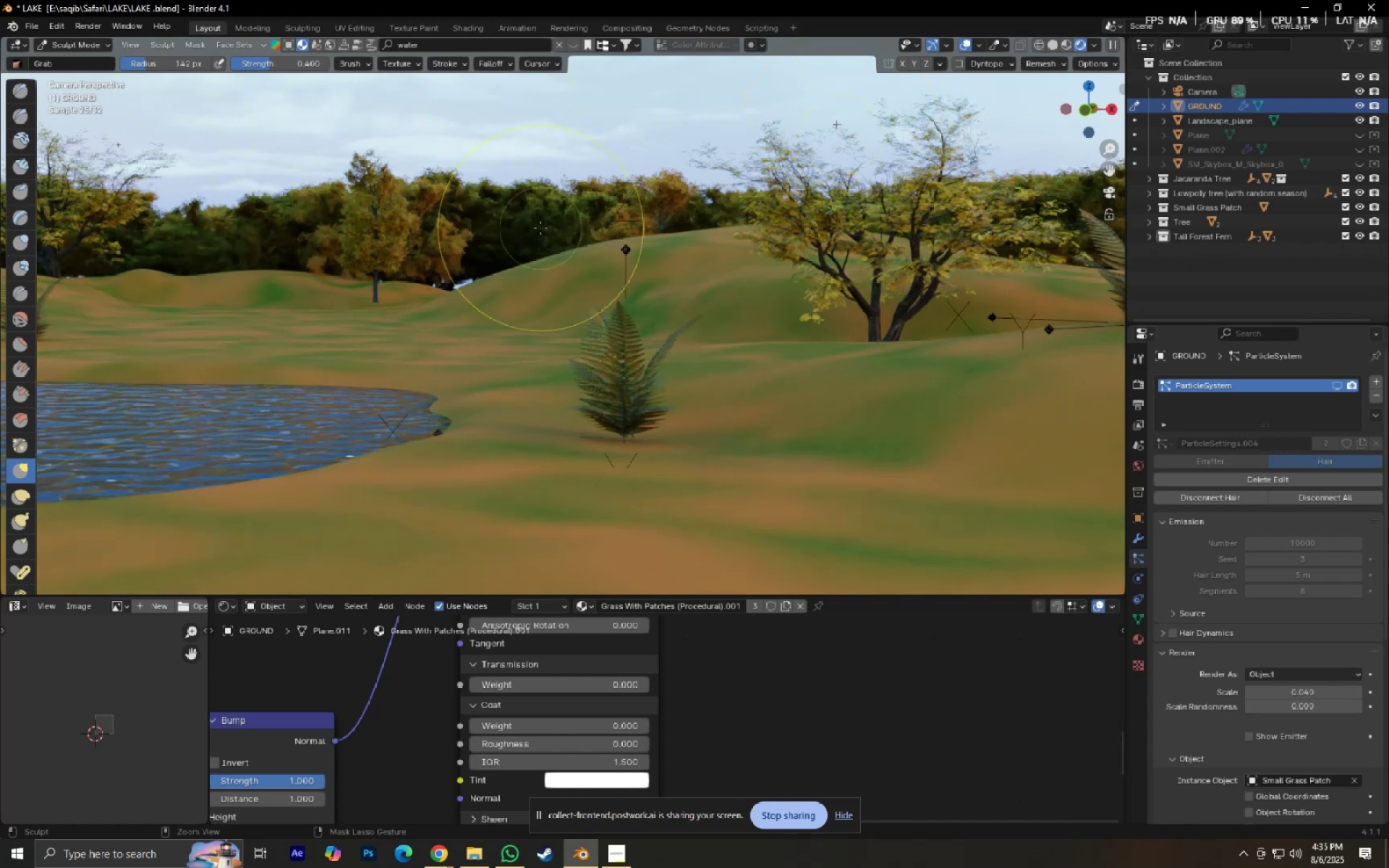 
key(Control+Z)
 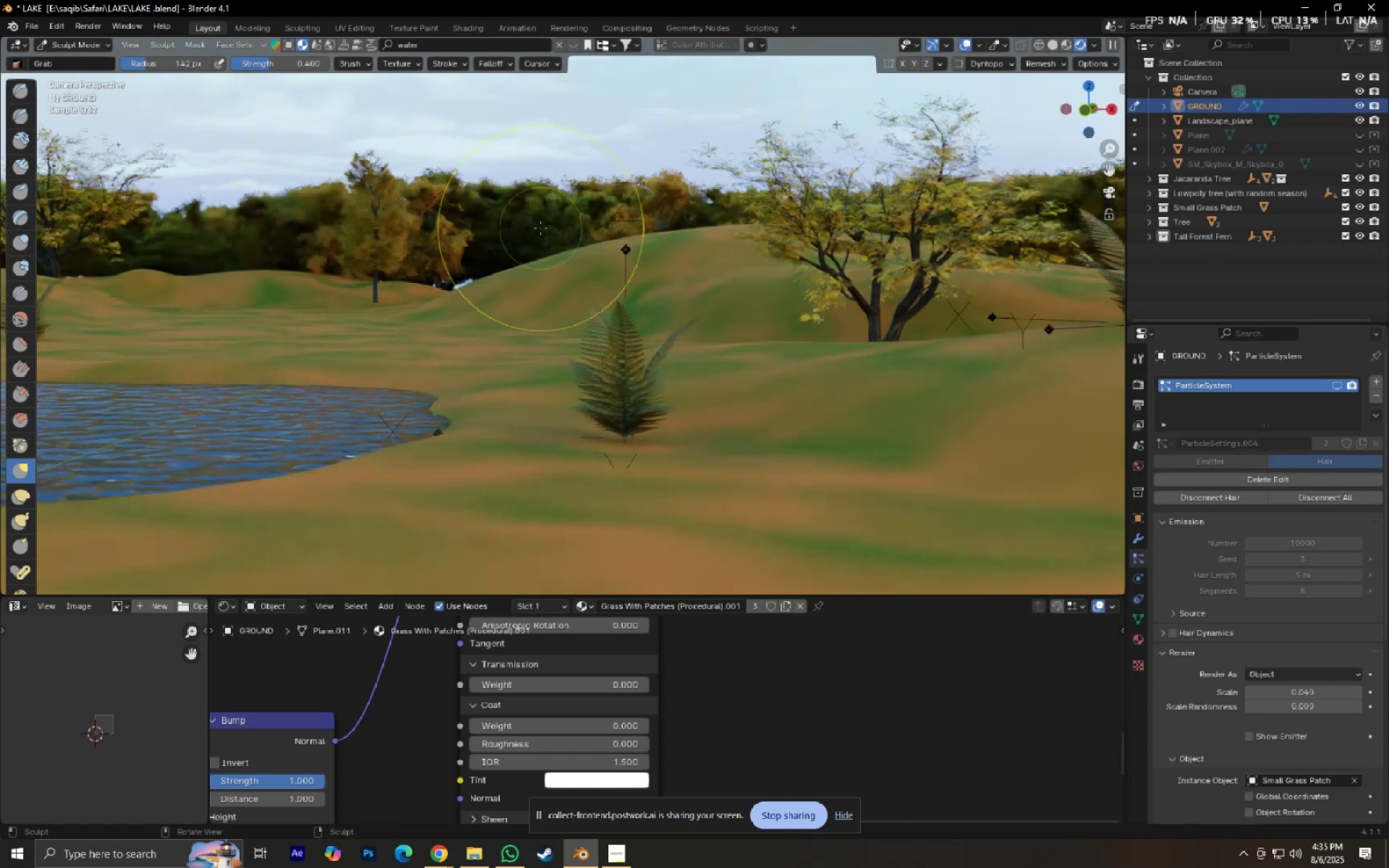 
key(Control+Z)
 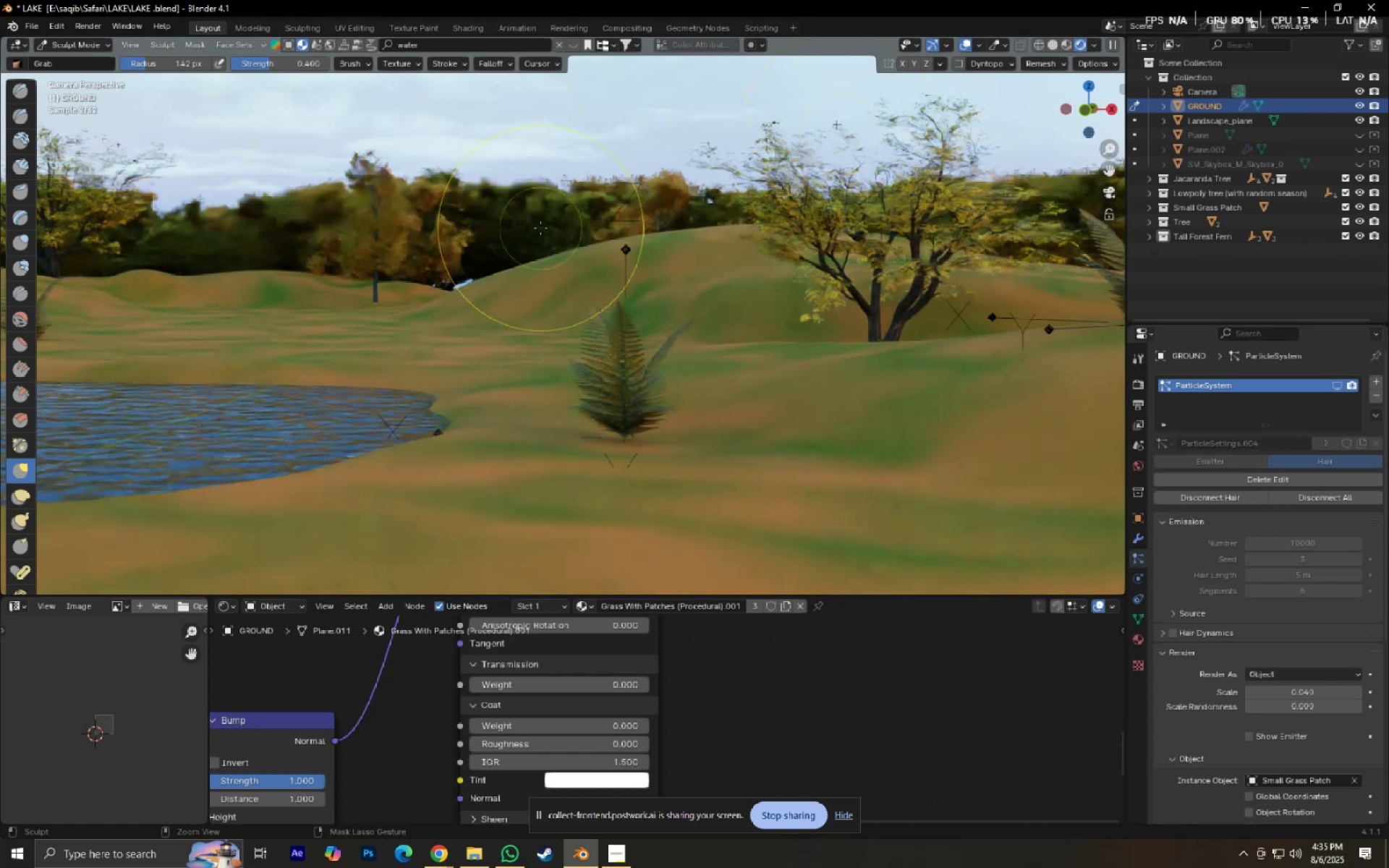 
key(Control+Z)
 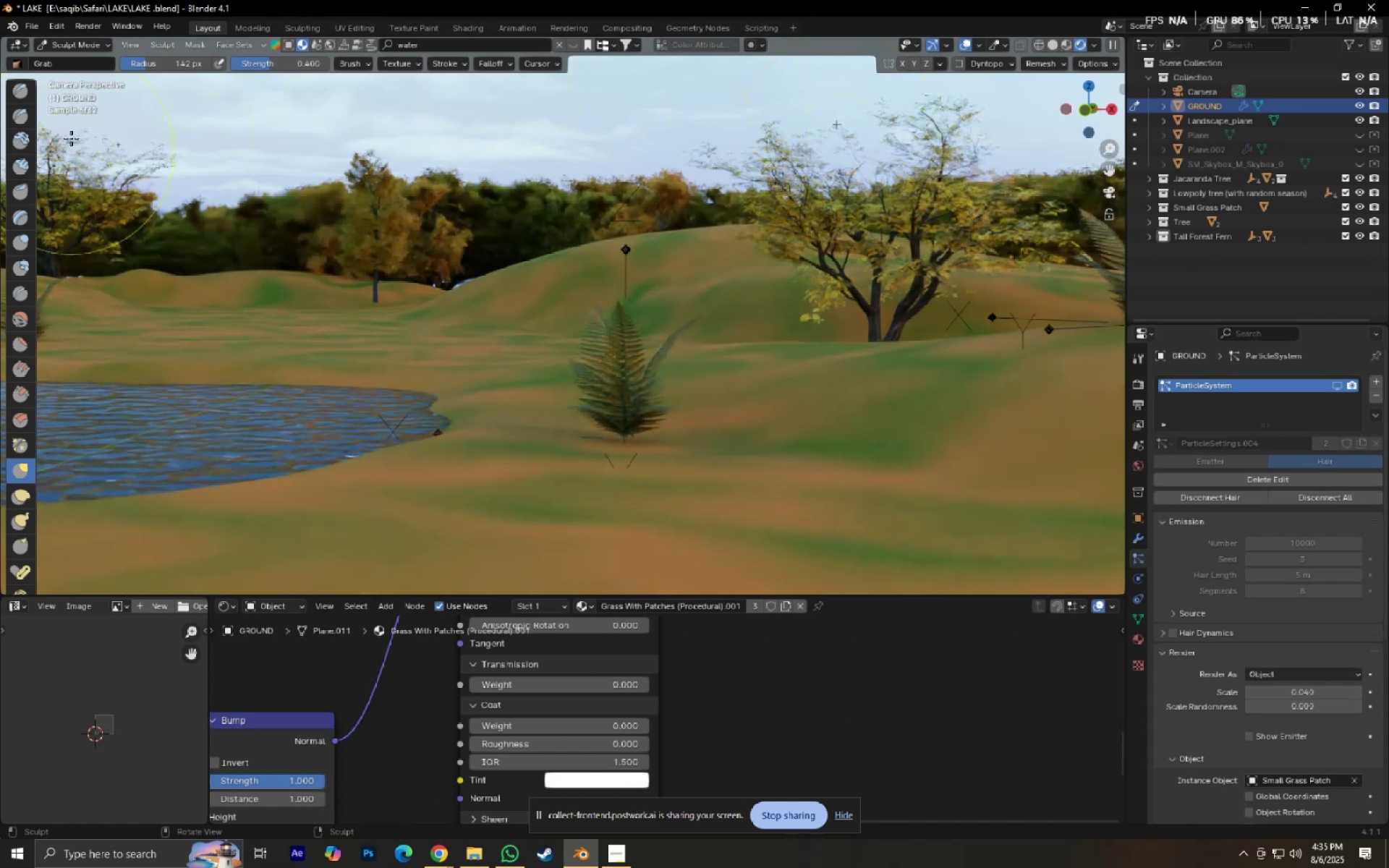 
key(Control+Z)
 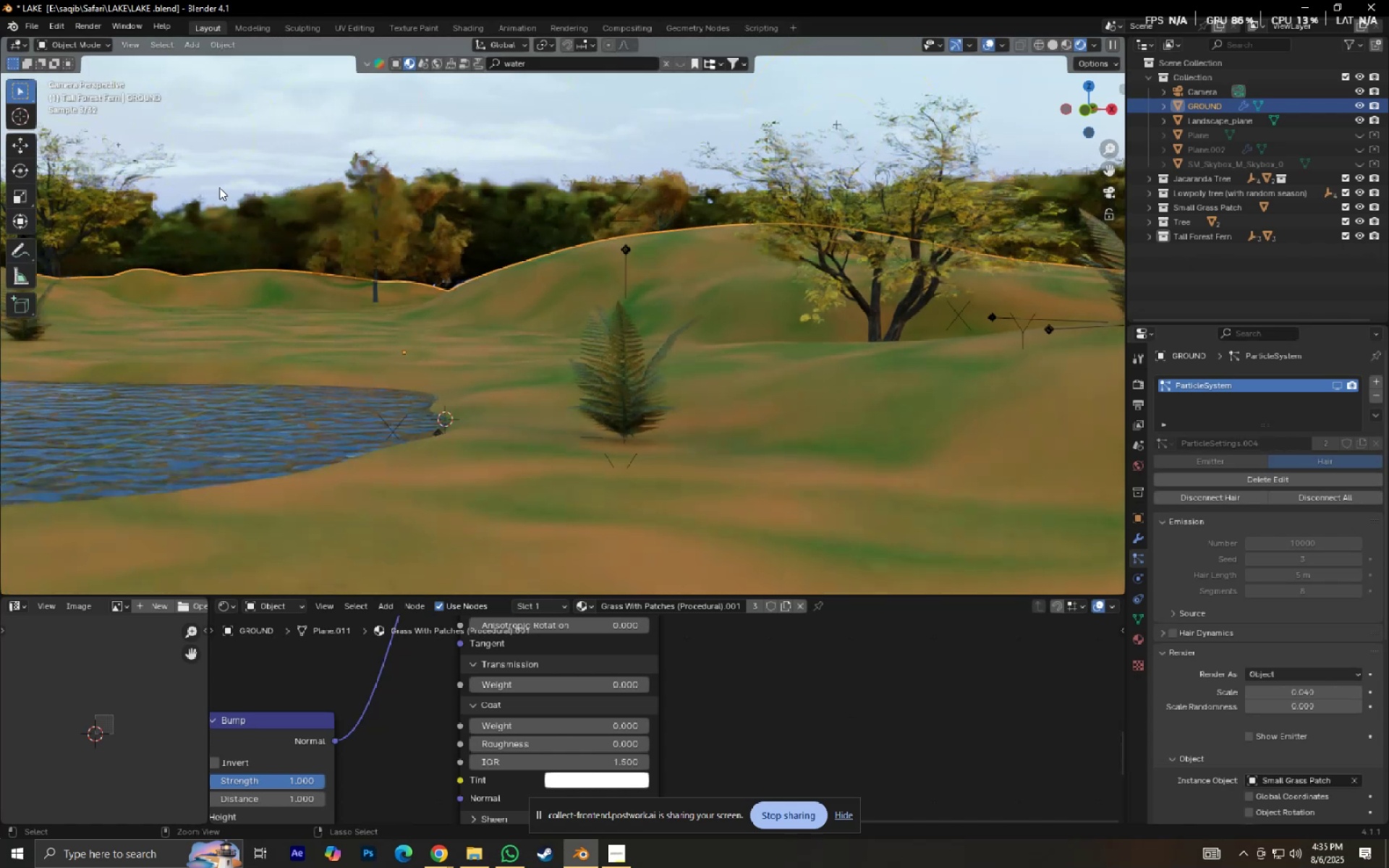 
key(Control+Z)
 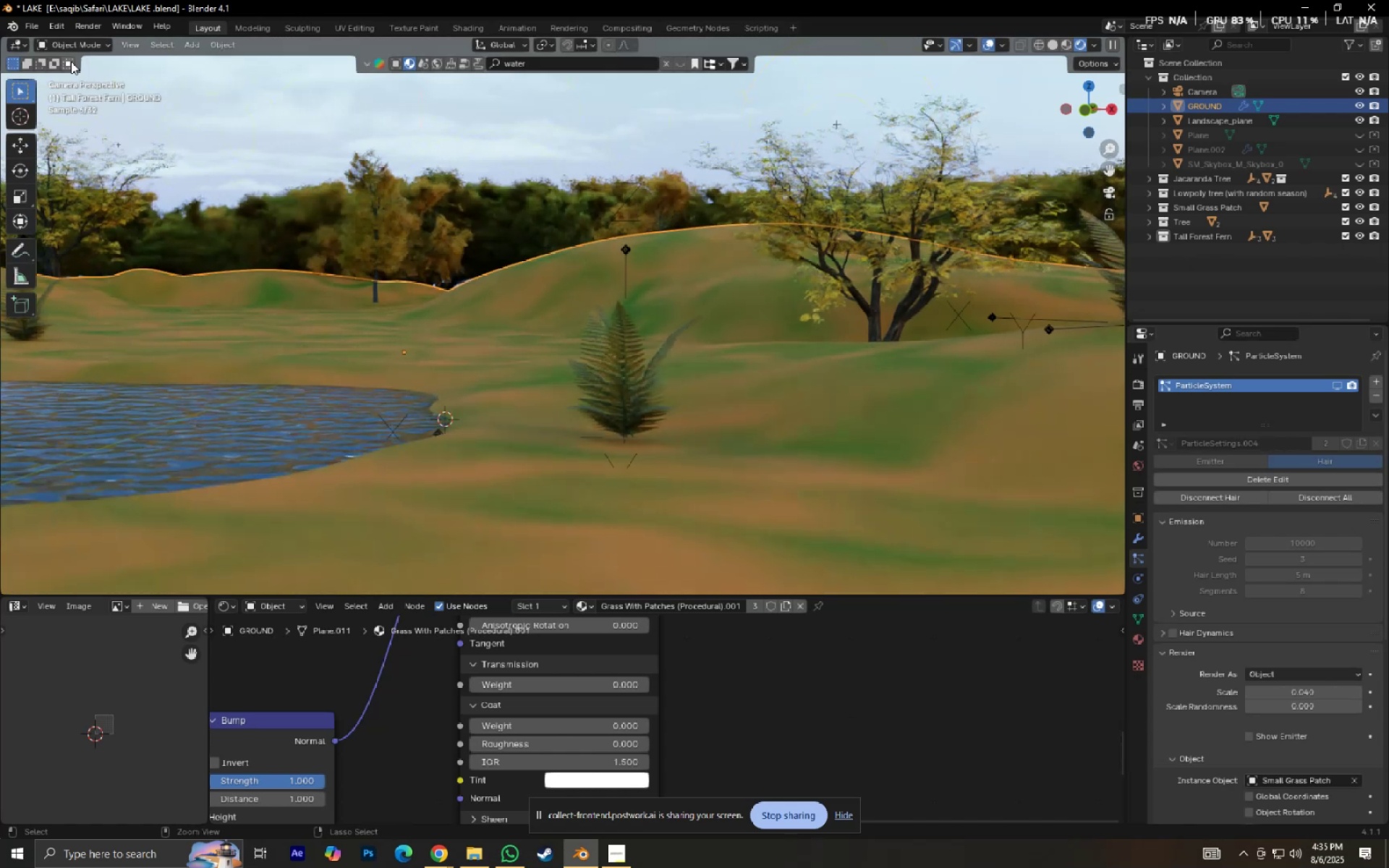 
left_click([64, 42])
 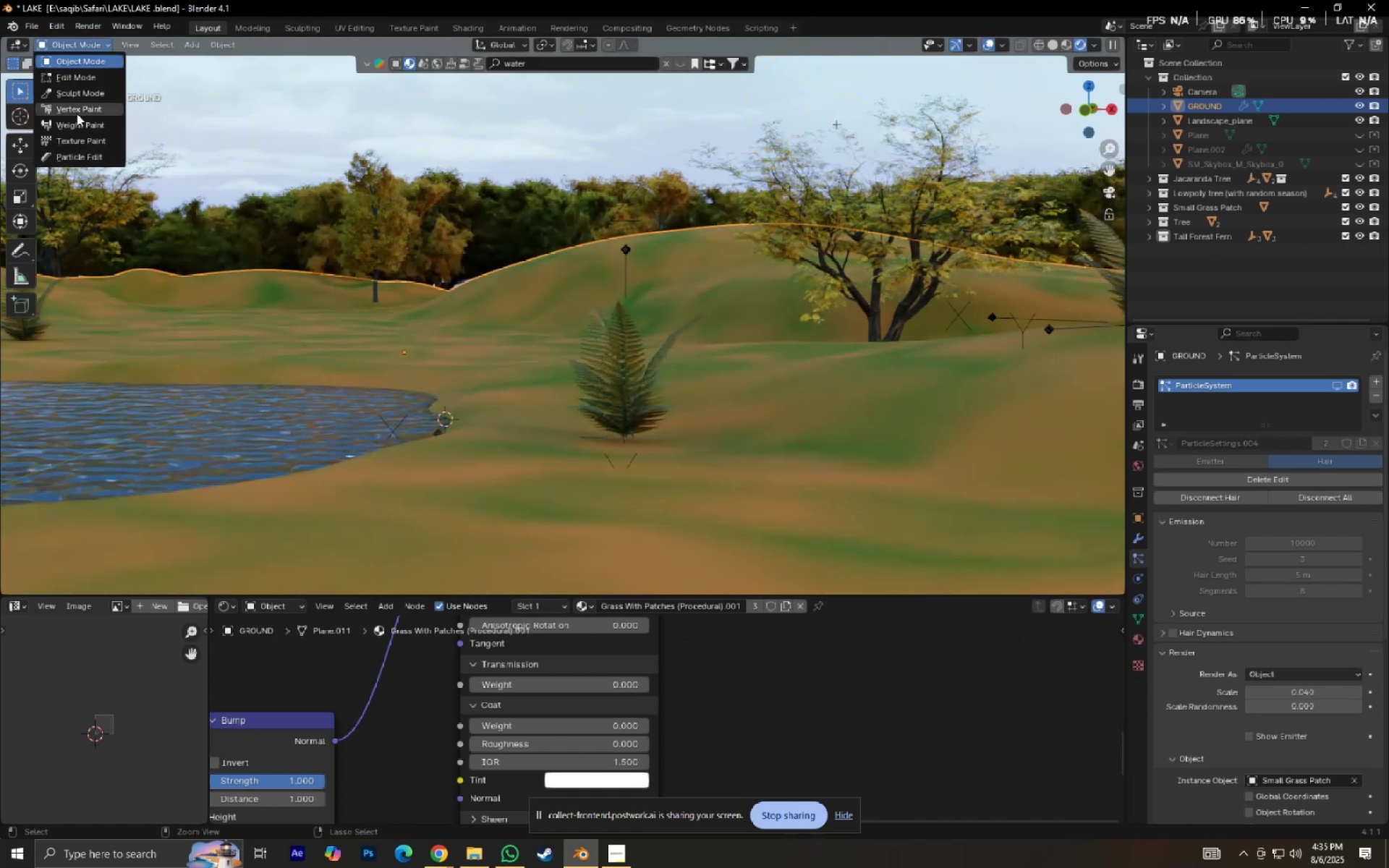 
left_click([70, 94])
 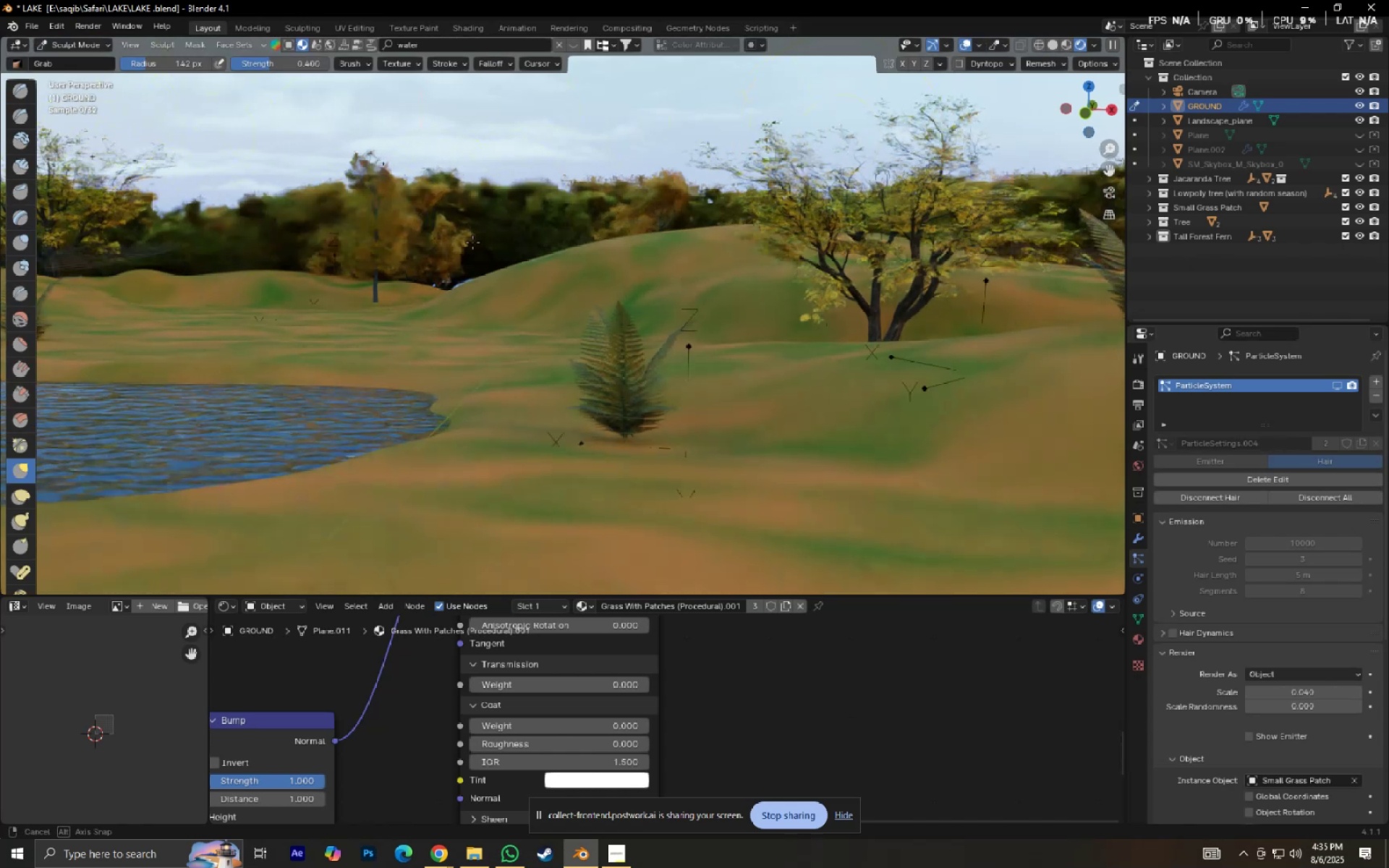 
scroll: coordinate [480, 244], scroll_direction: up, amount: 4.0
 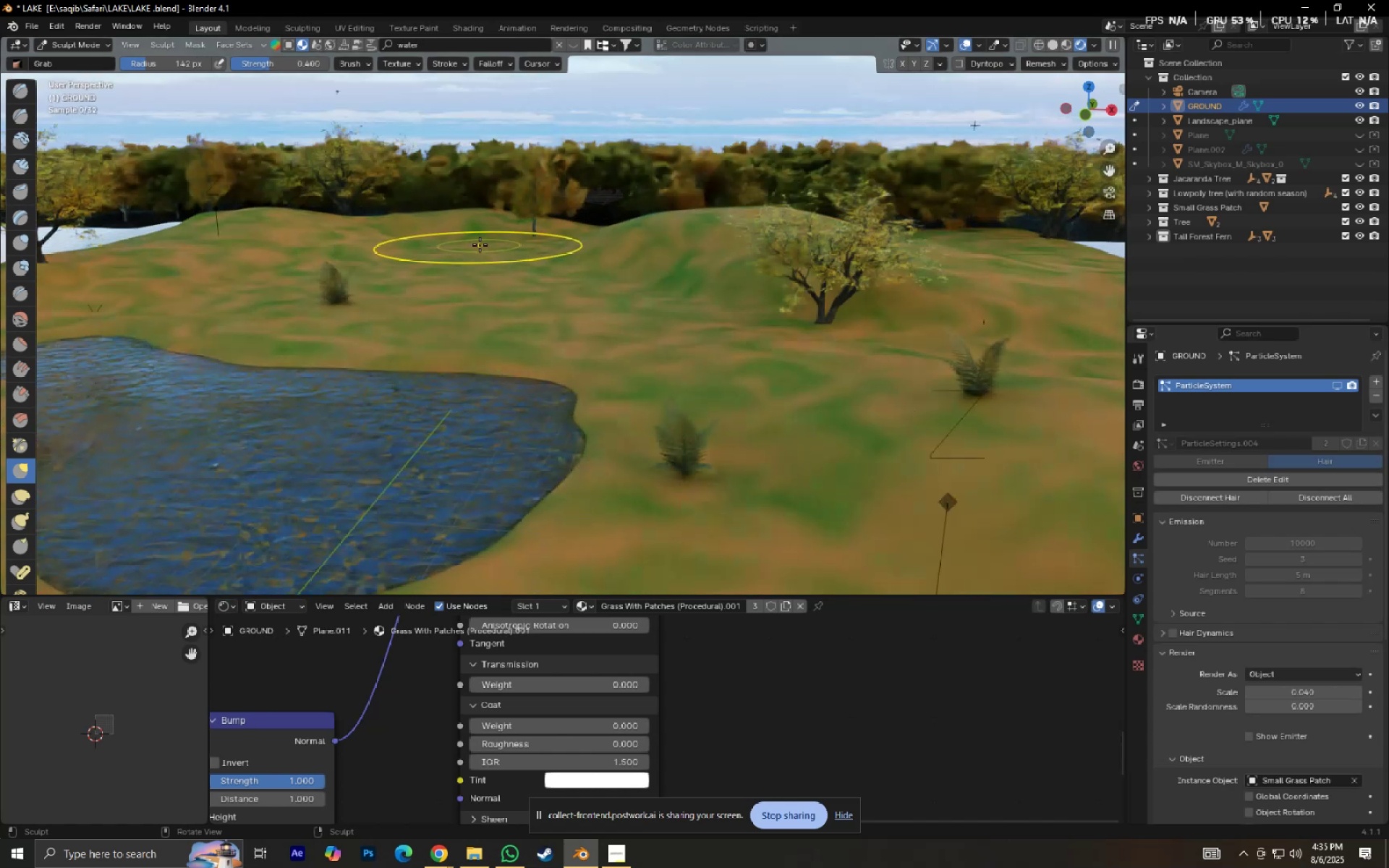 
hold_key(key=ShiftLeft, duration=0.65)
 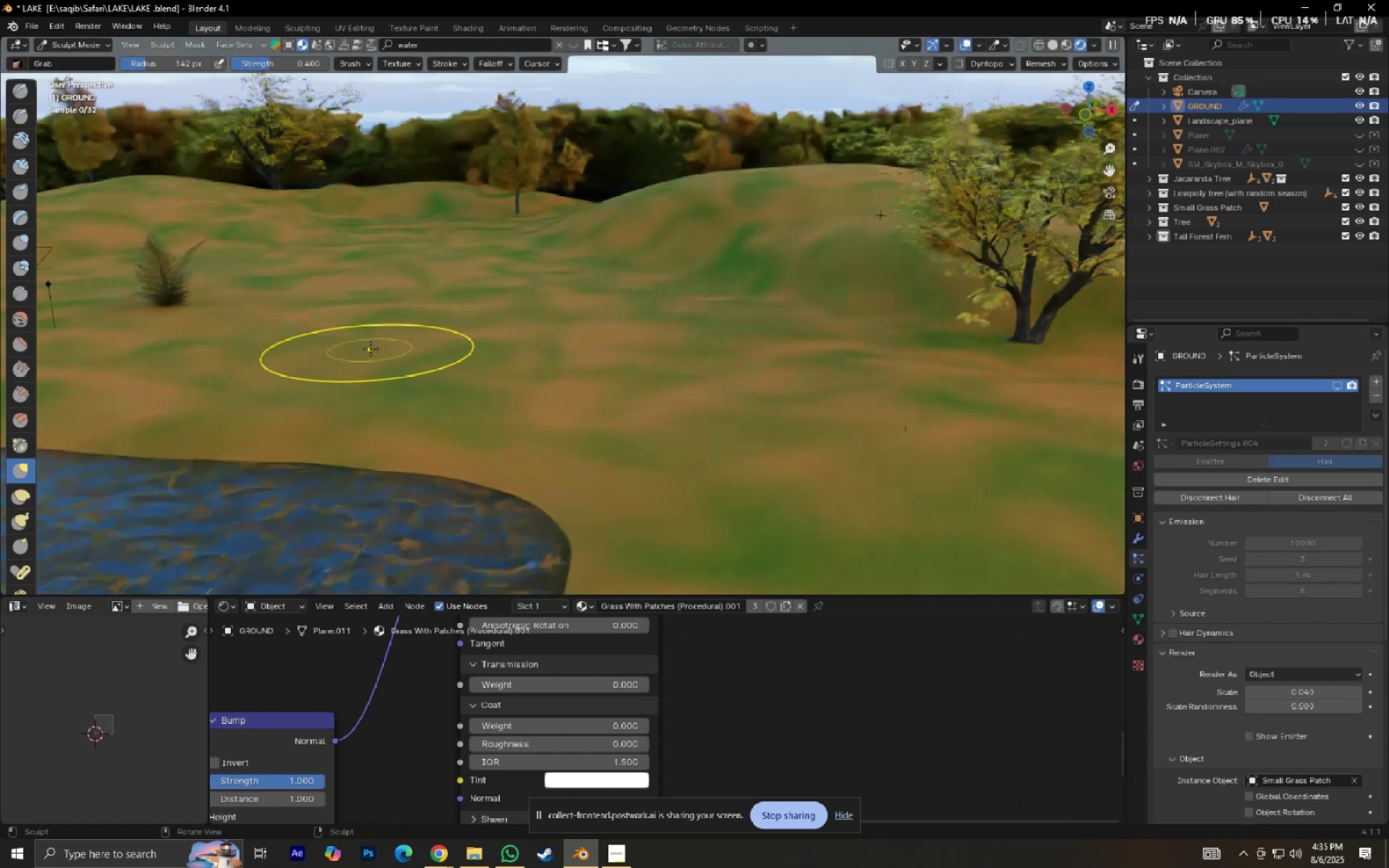 
scroll: coordinate [389, 353], scroll_direction: up, amount: 5.0
 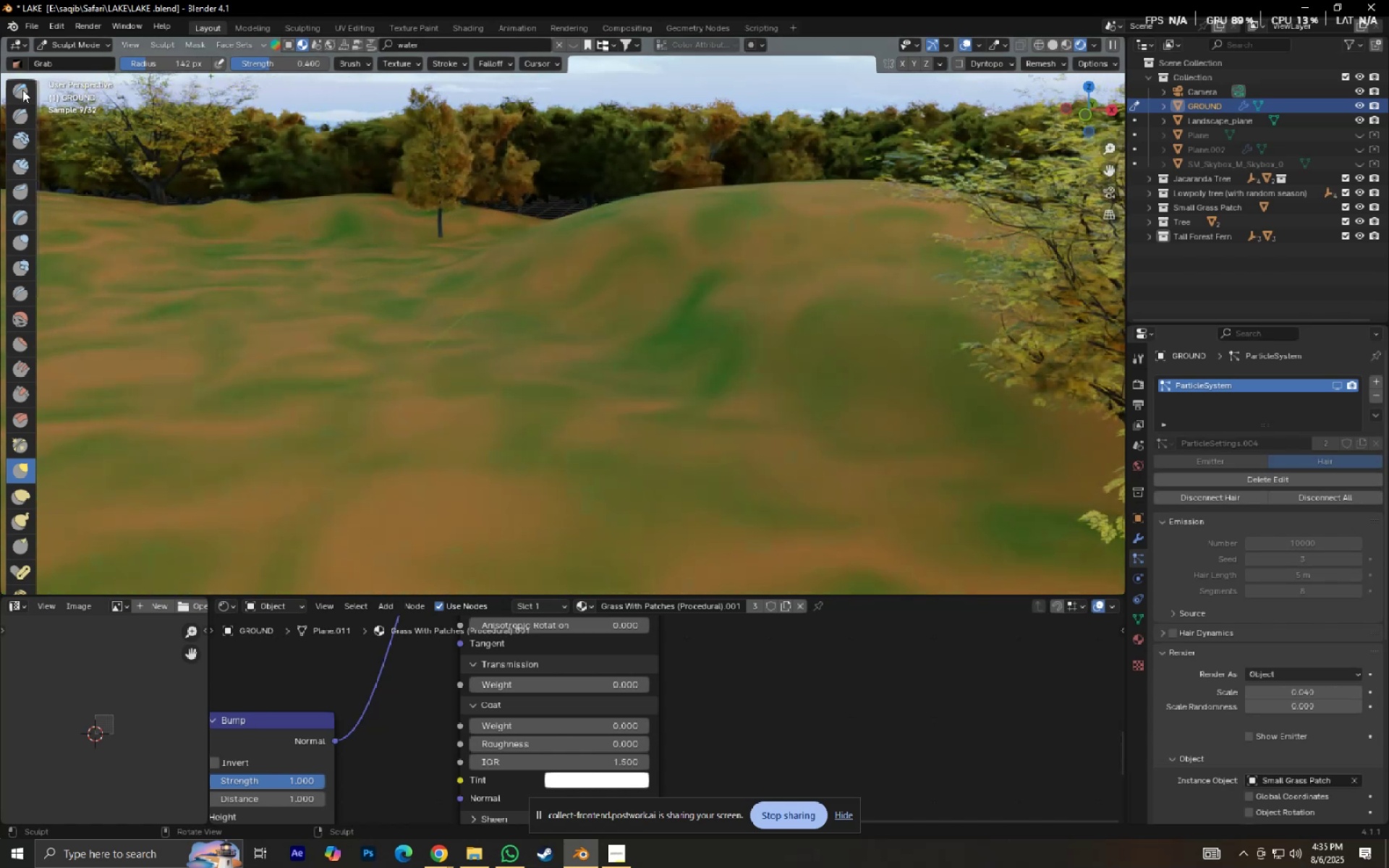 
left_click([22, 90])
 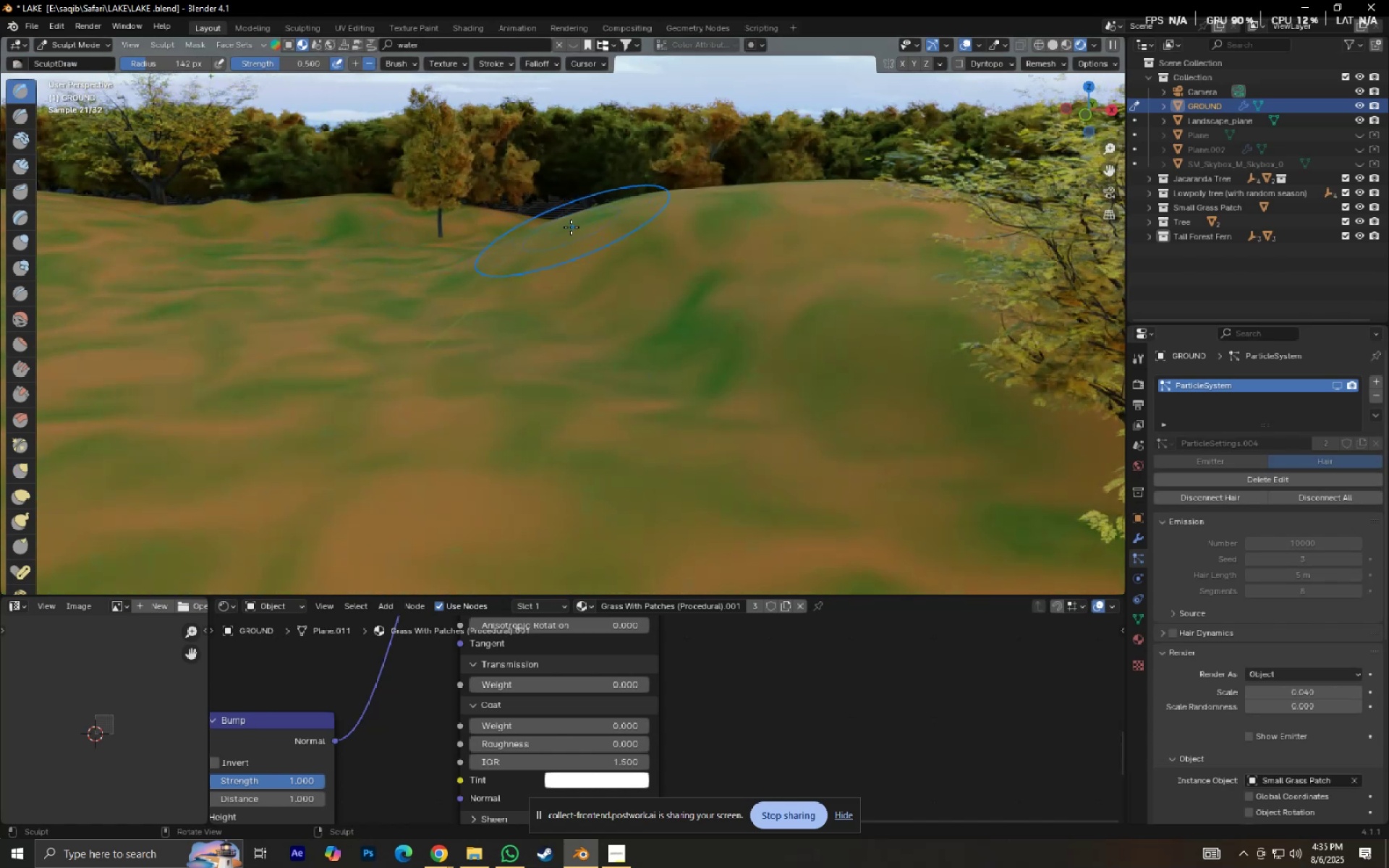 
left_click([578, 227])
 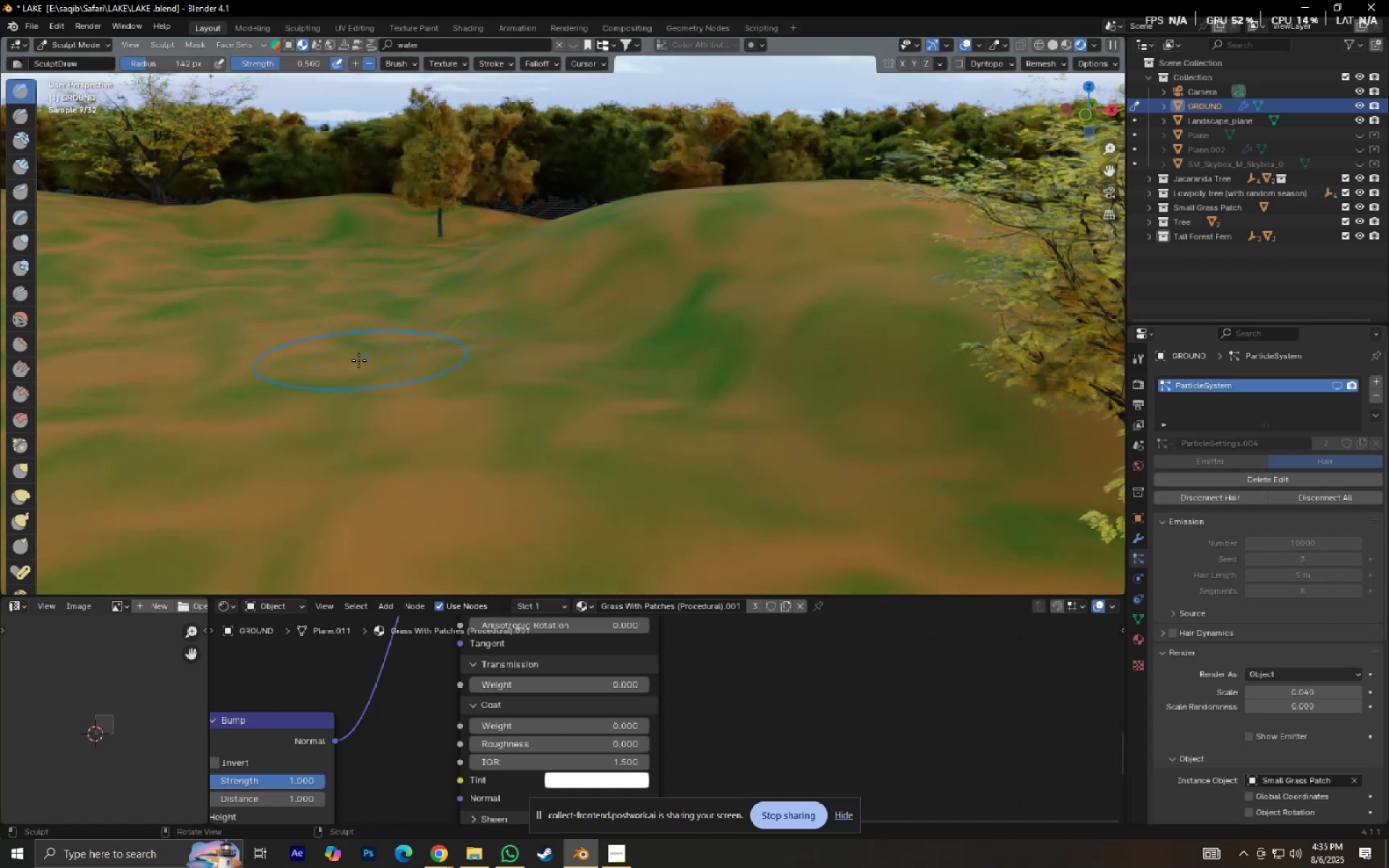 
left_click_drag(start_coordinate=[305, 373], to_coordinate=[886, 313])
 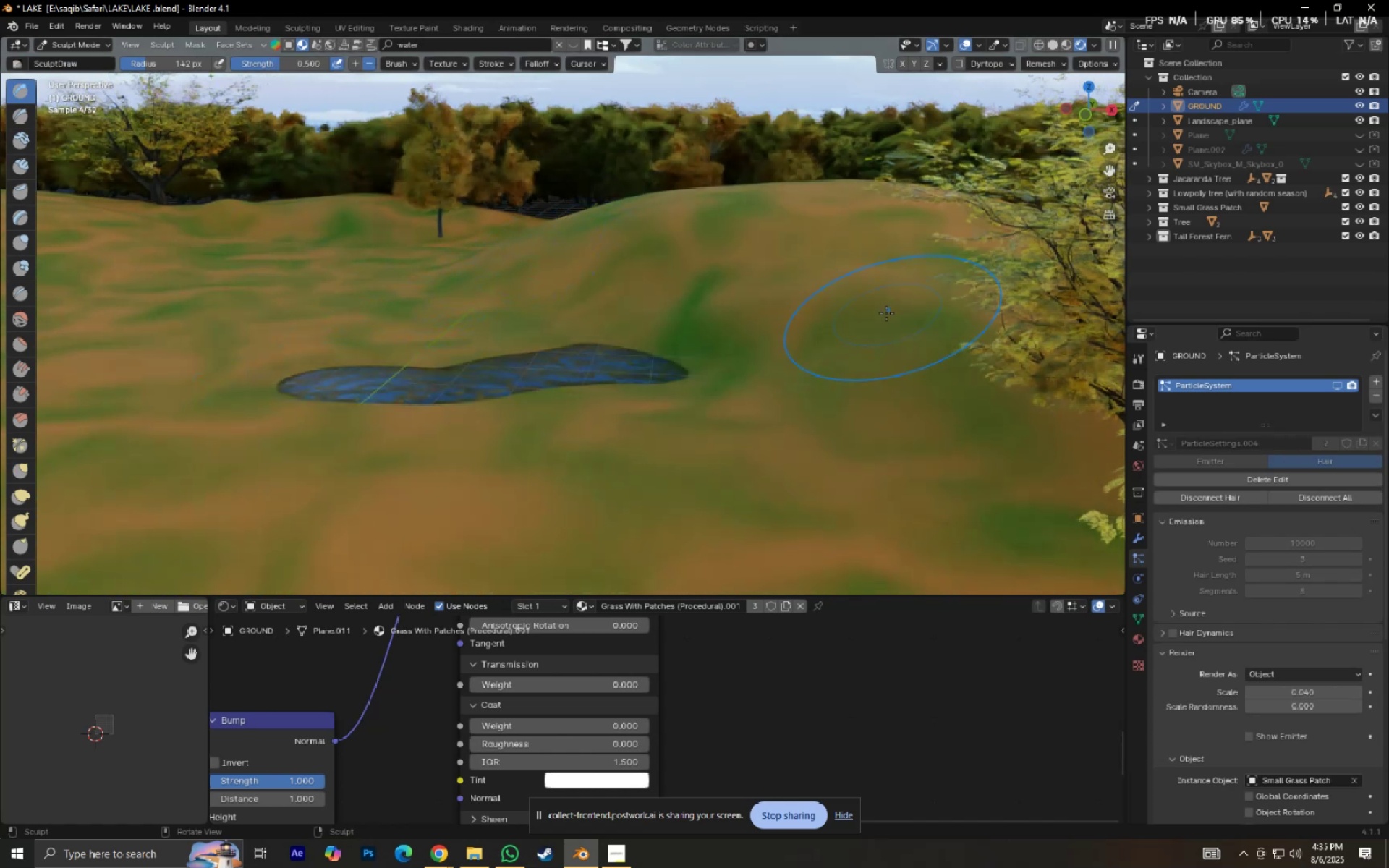 
key(Control+Z)
 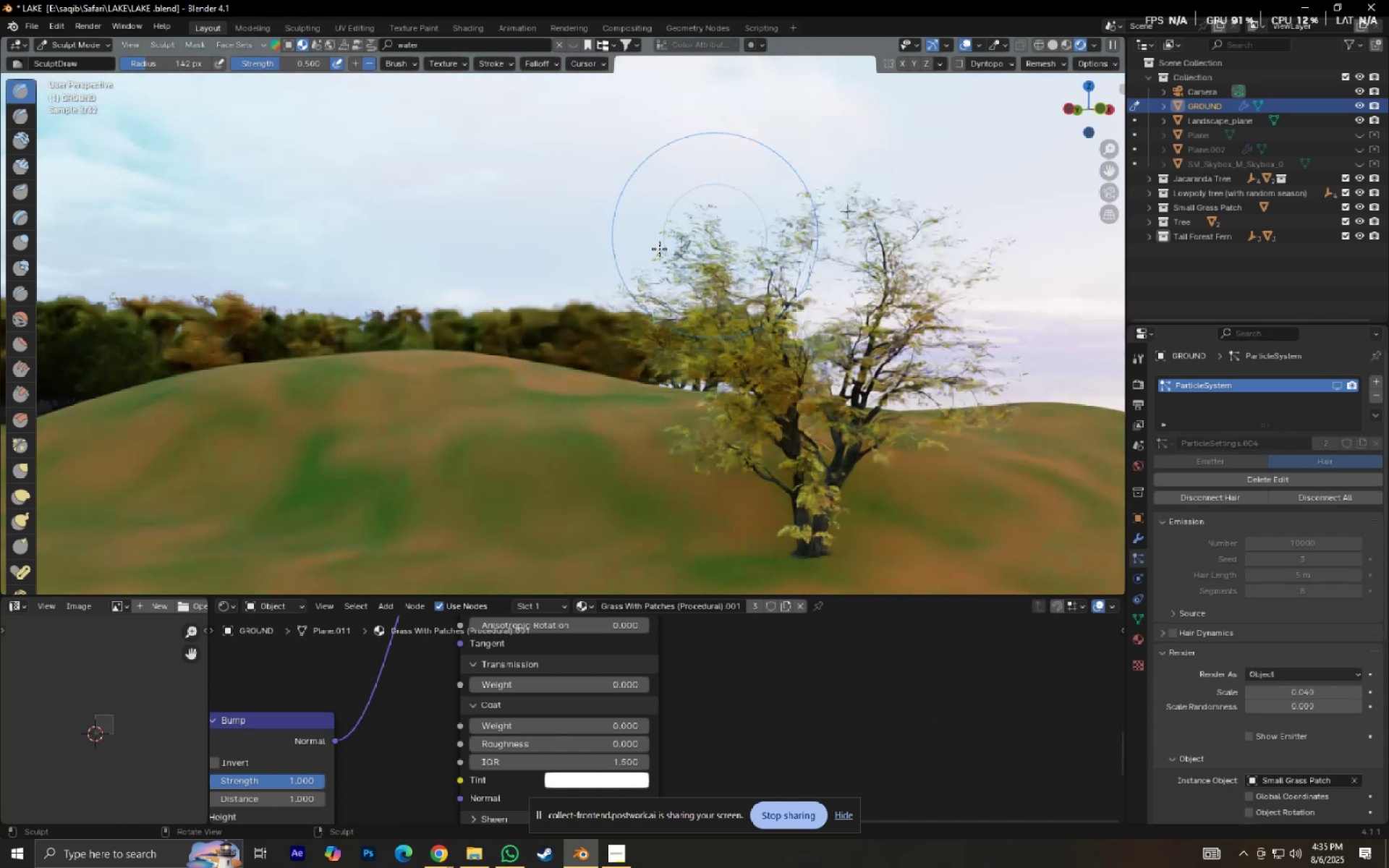 
scroll: coordinate [368, 352], scroll_direction: down, amount: 1.0
 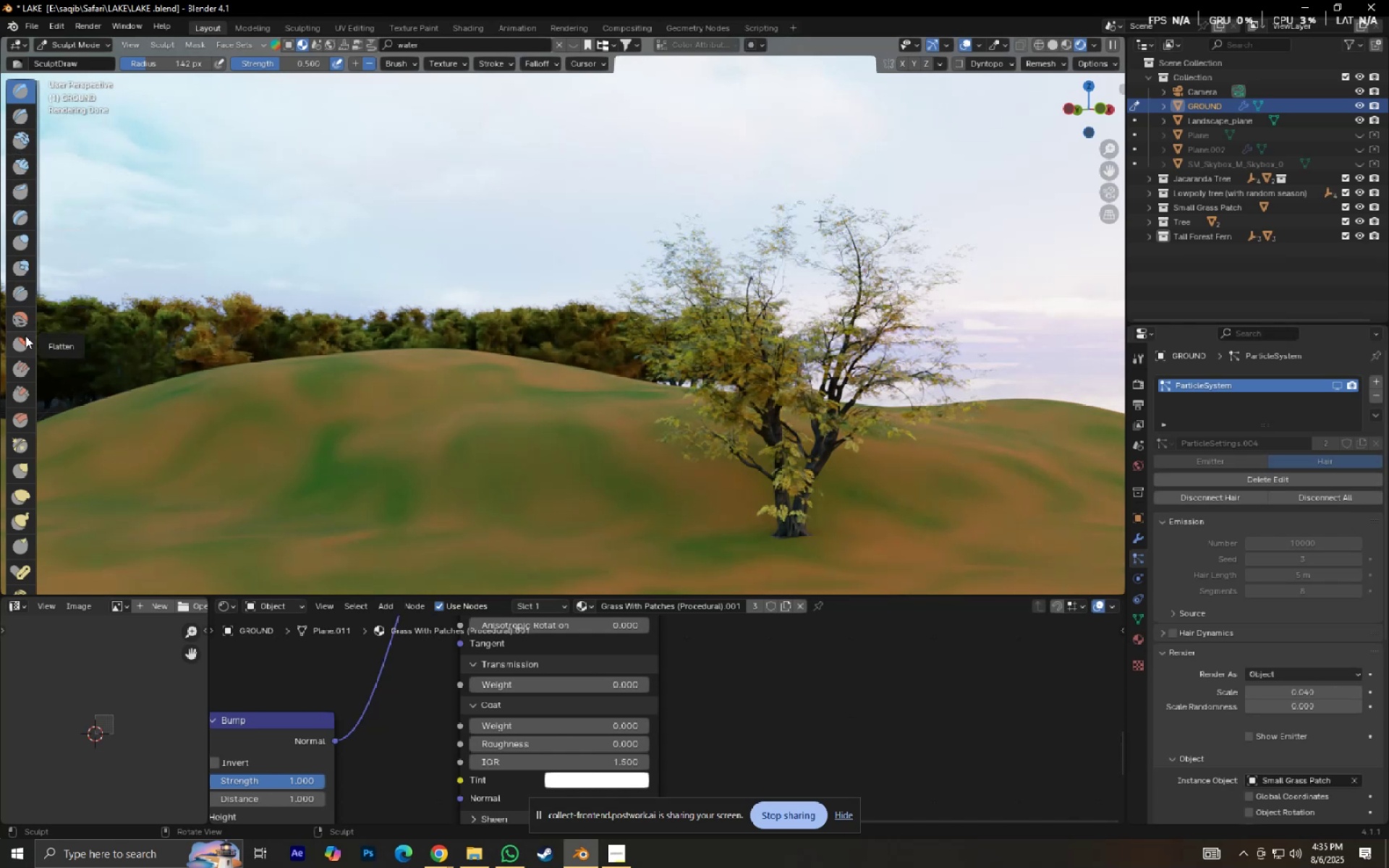 
wait(6.19)
 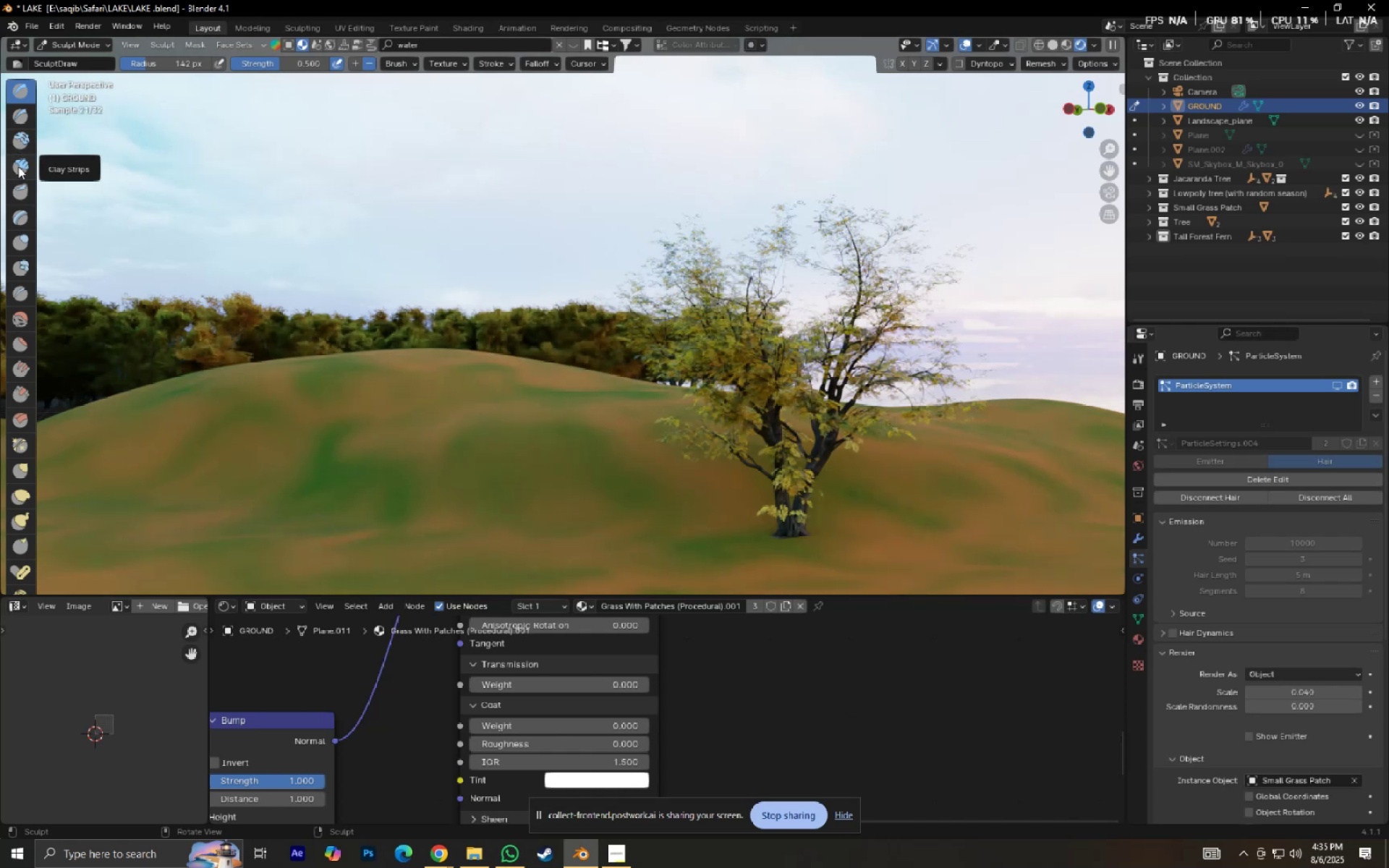 
left_click([23, 395])
 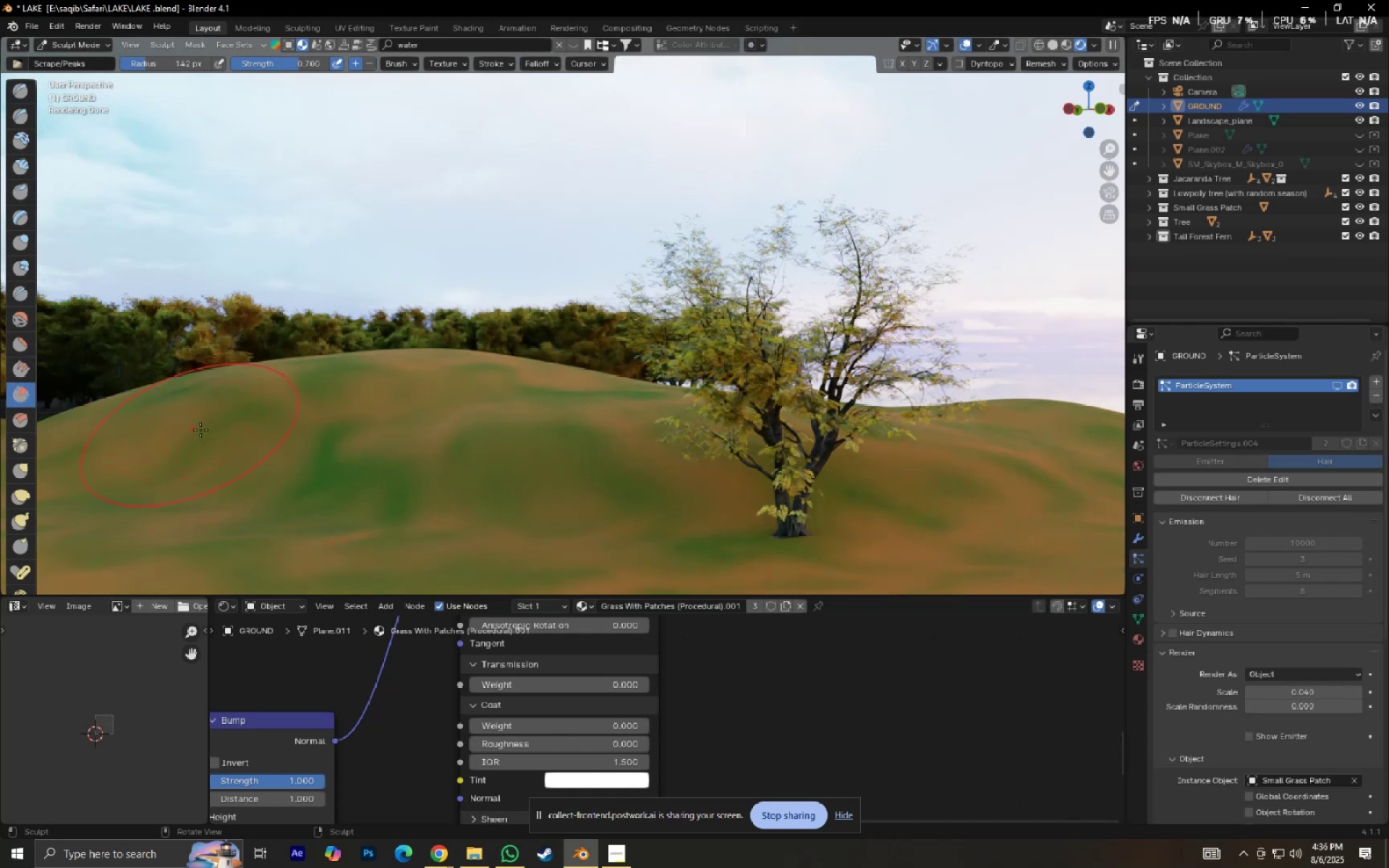 
left_click_drag(start_coordinate=[217, 432], to_coordinate=[397, 430])
 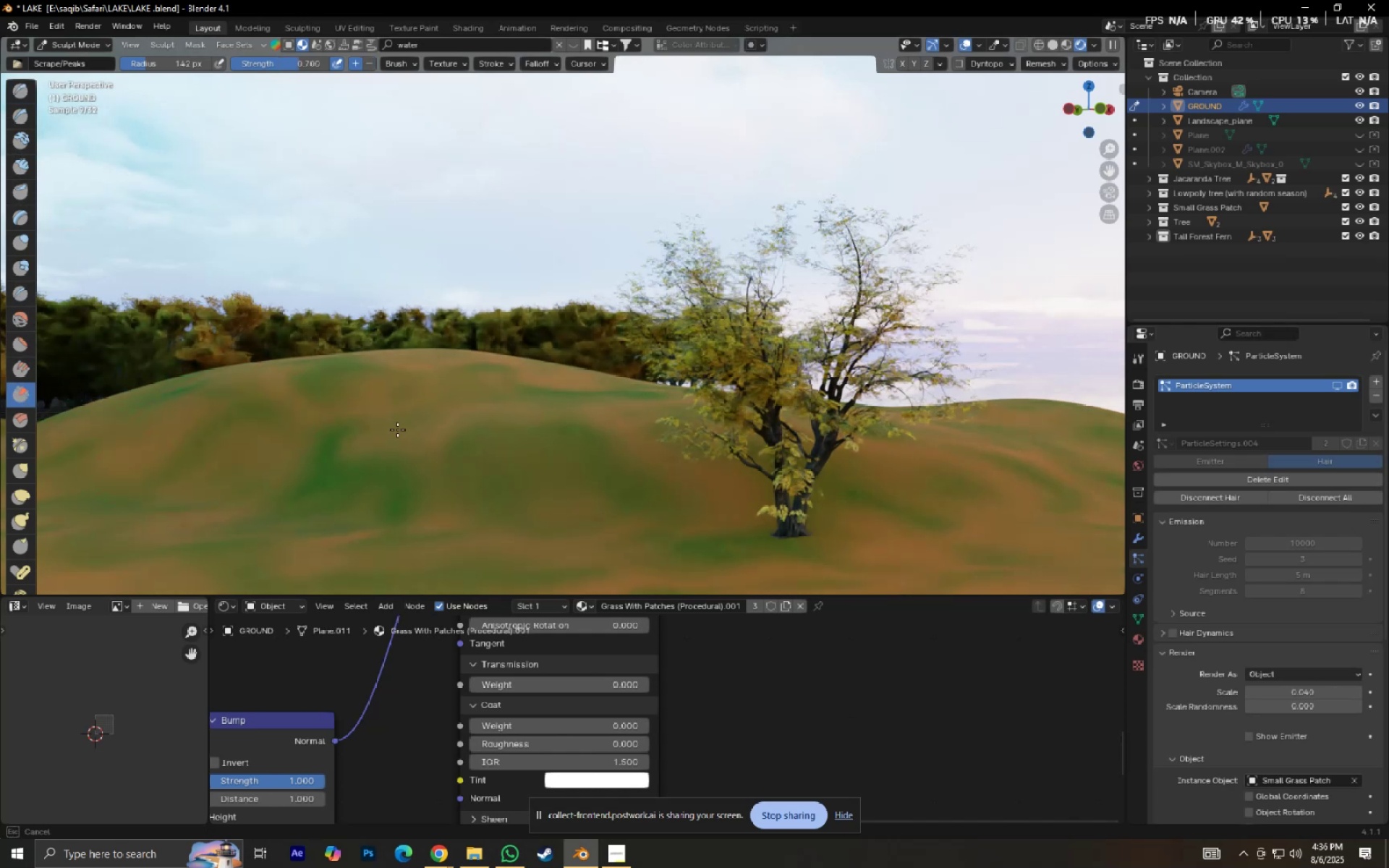 
key(Control+Z)
 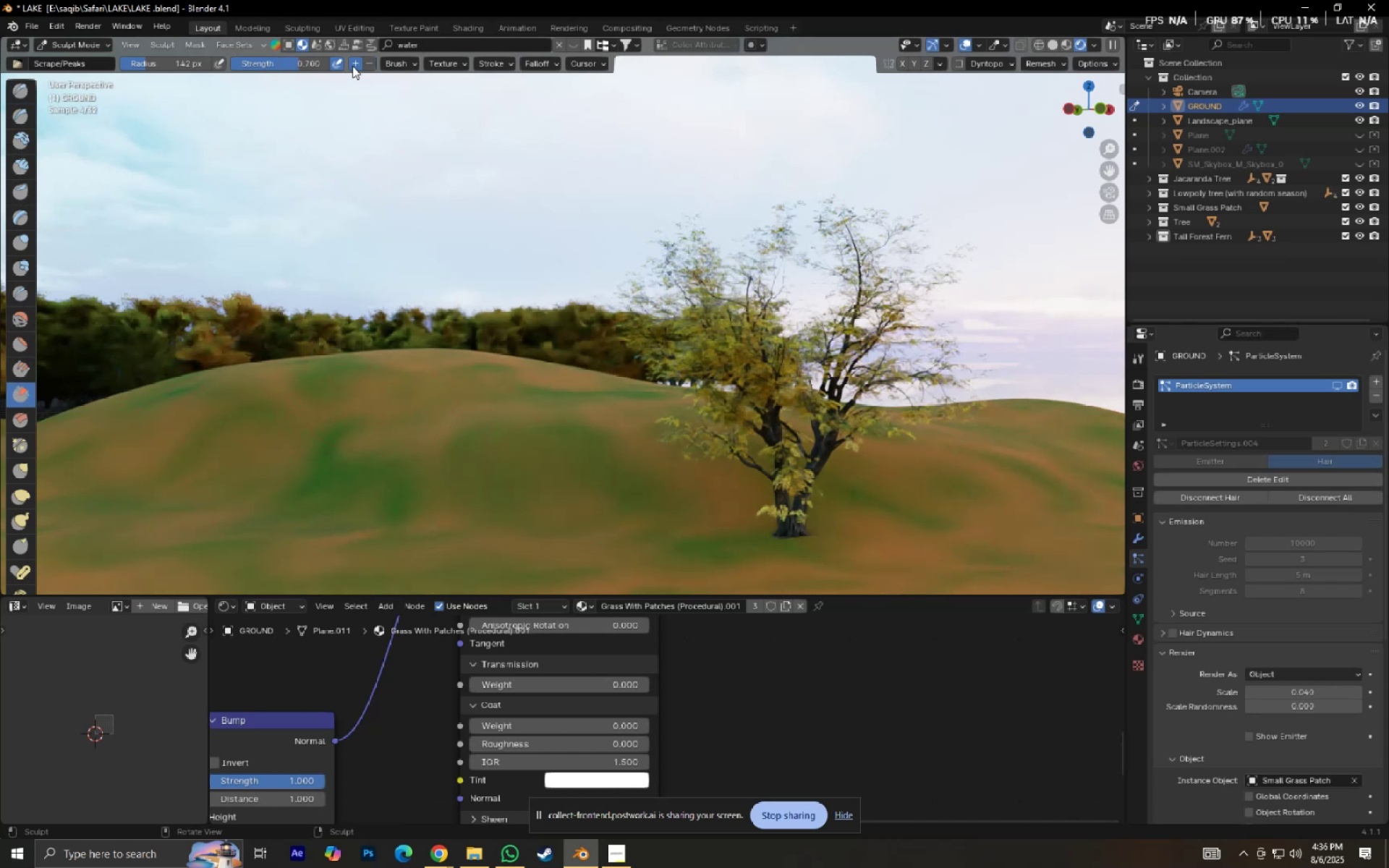 
left_click([368, 64])
 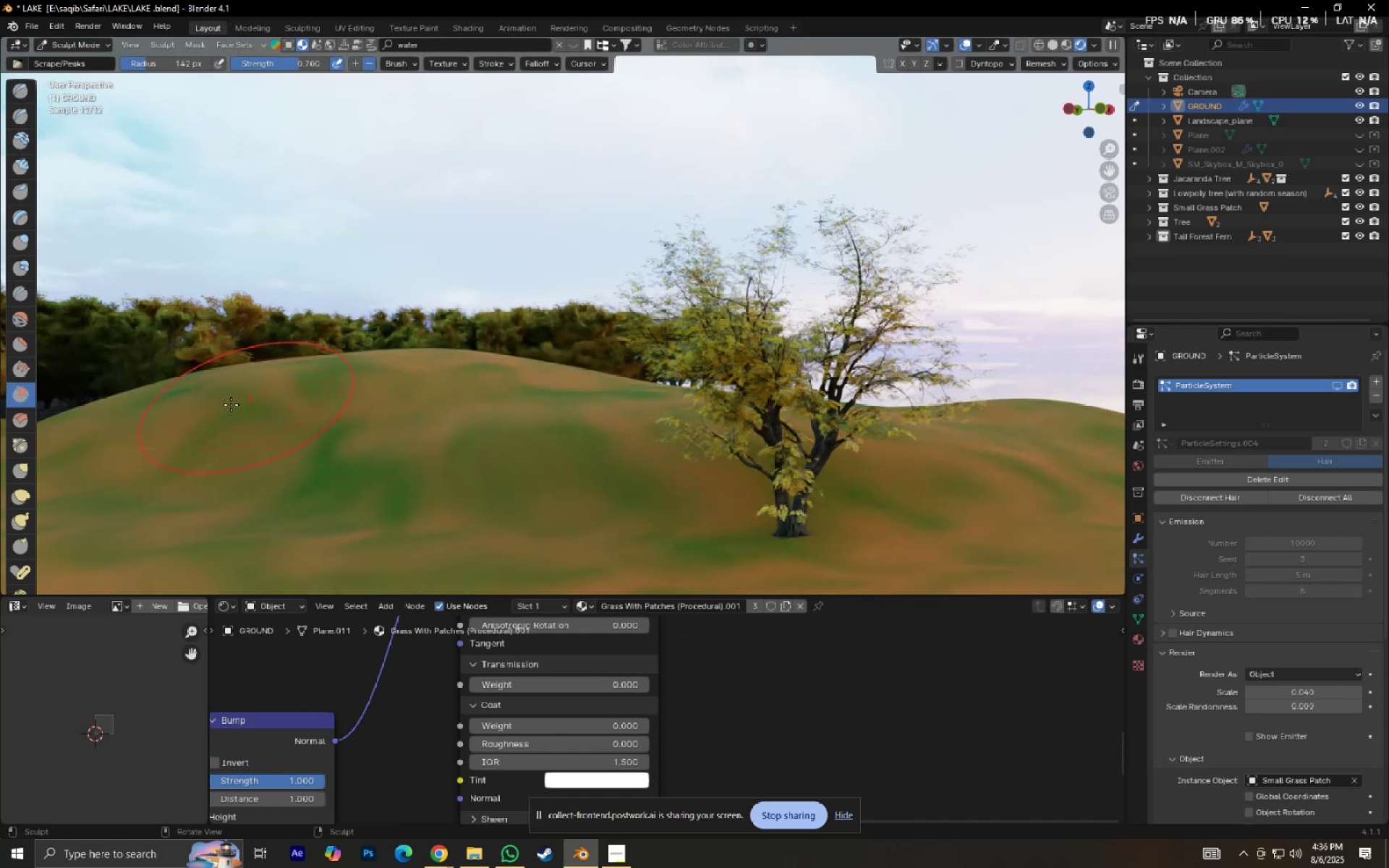 
left_click_drag(start_coordinate=[209, 407], to_coordinate=[485, 396])
 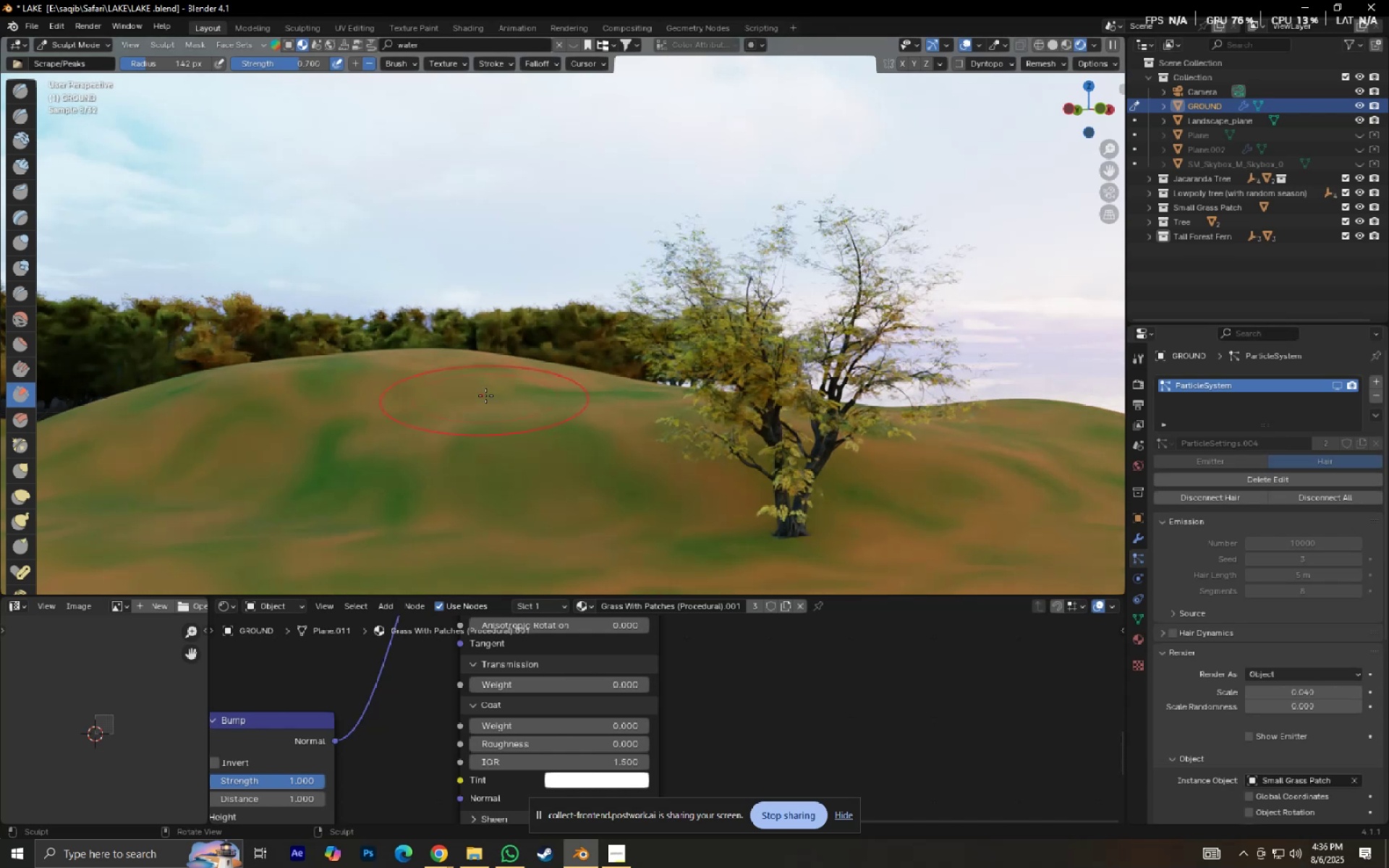 
key(Control+Z)
 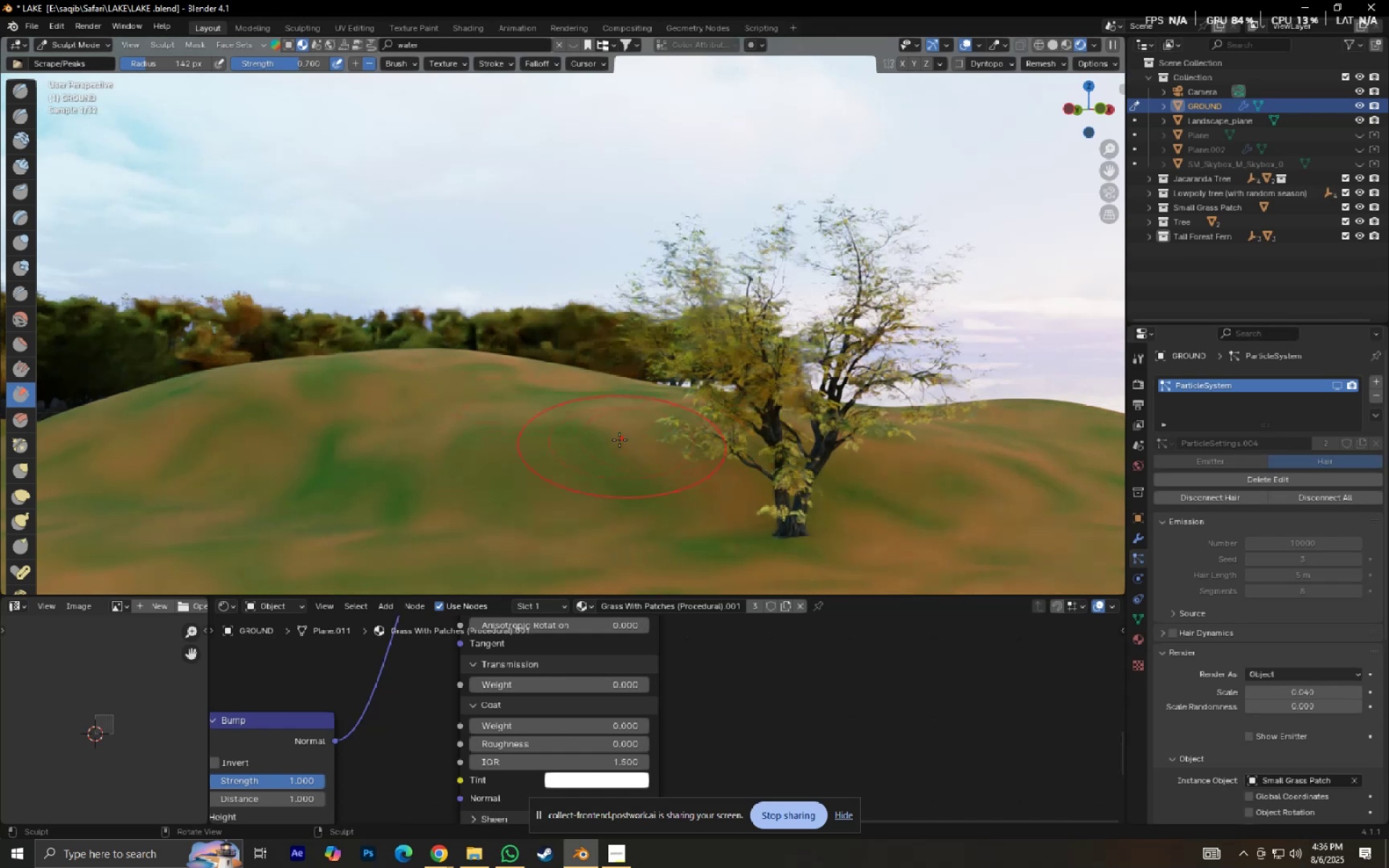 
left_click_drag(start_coordinate=[574, 435], to_coordinate=[577, 488])
 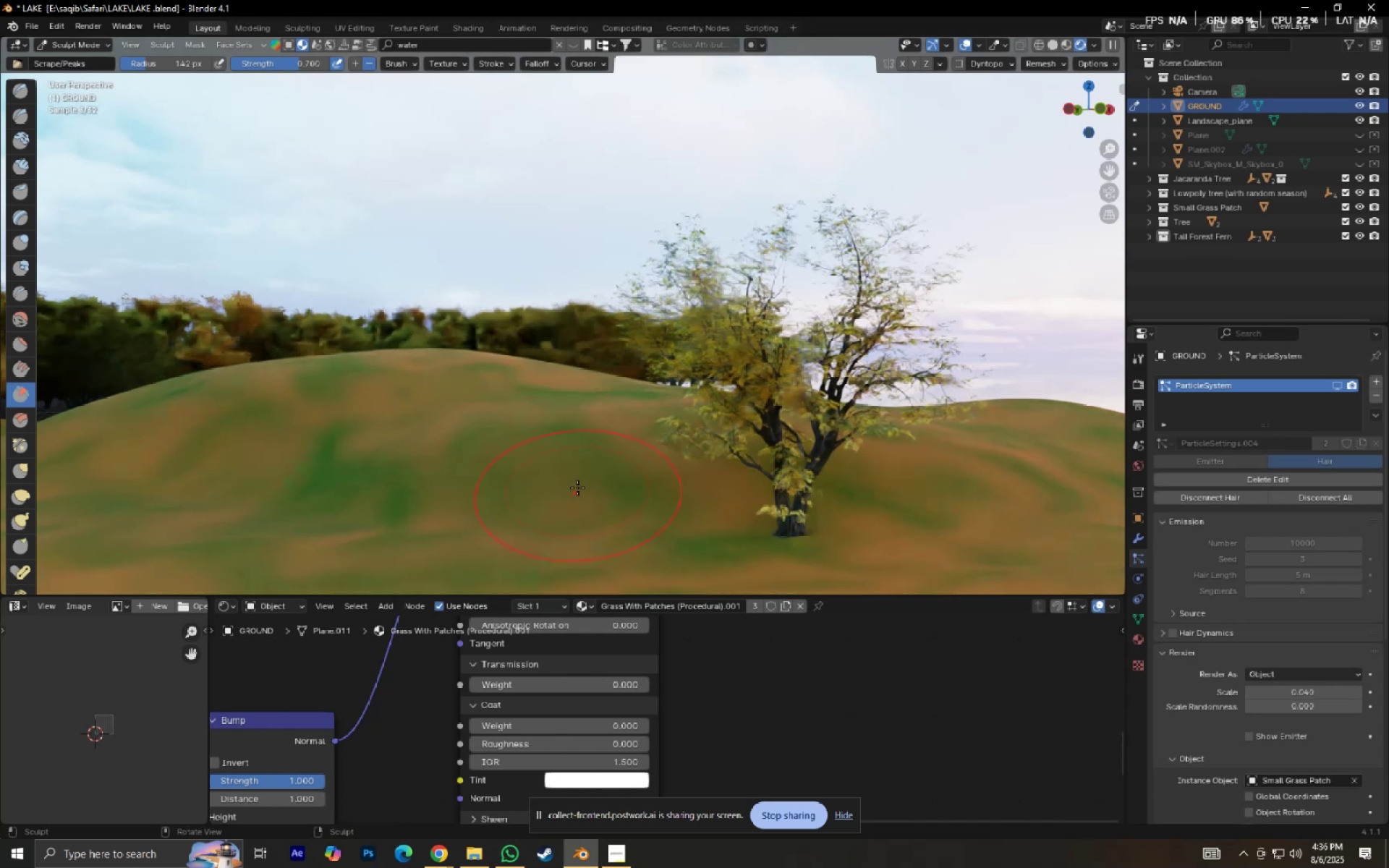 
key(Control+Z)
 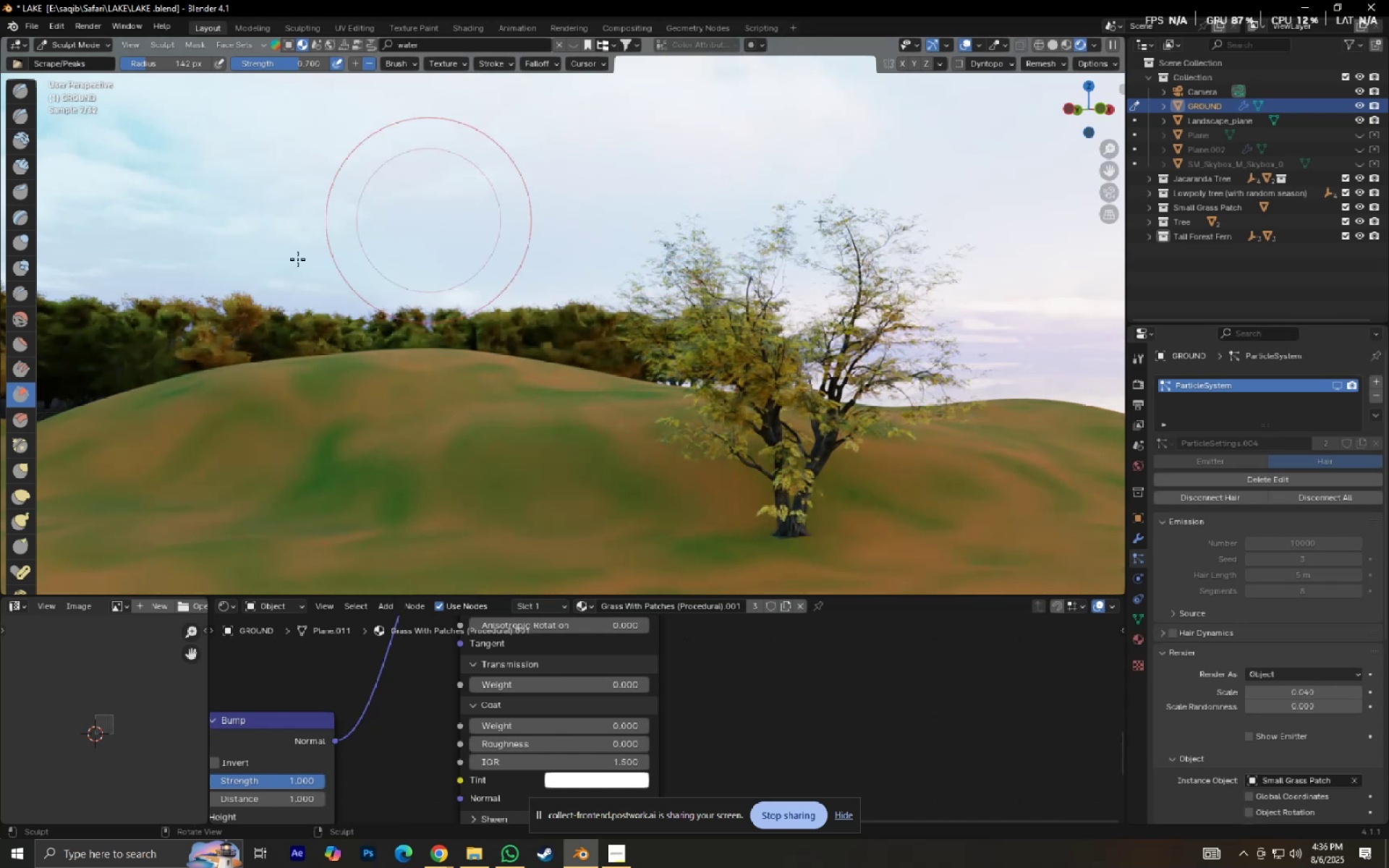 
key(Control+Z)
 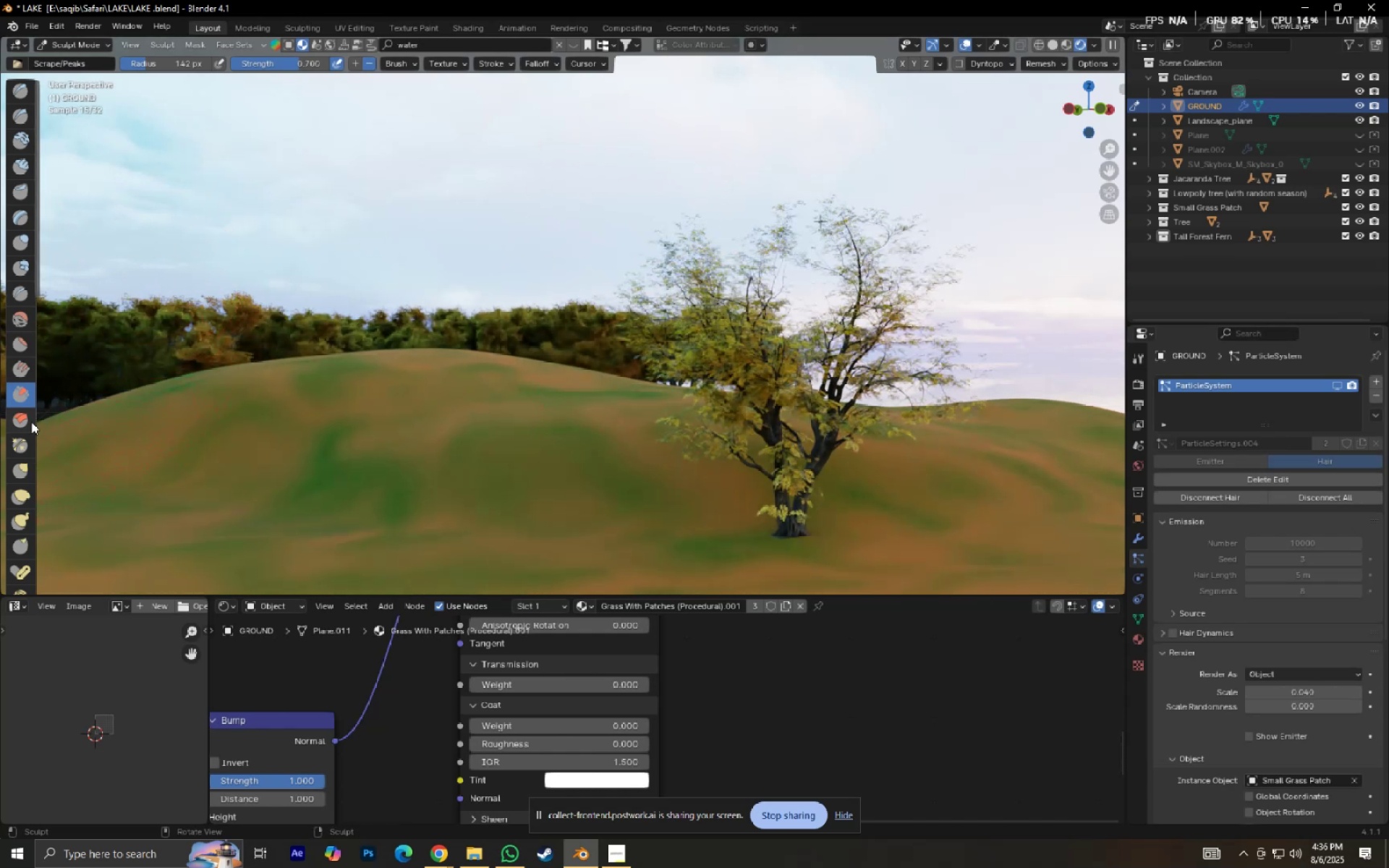 
left_click([31, 422])
 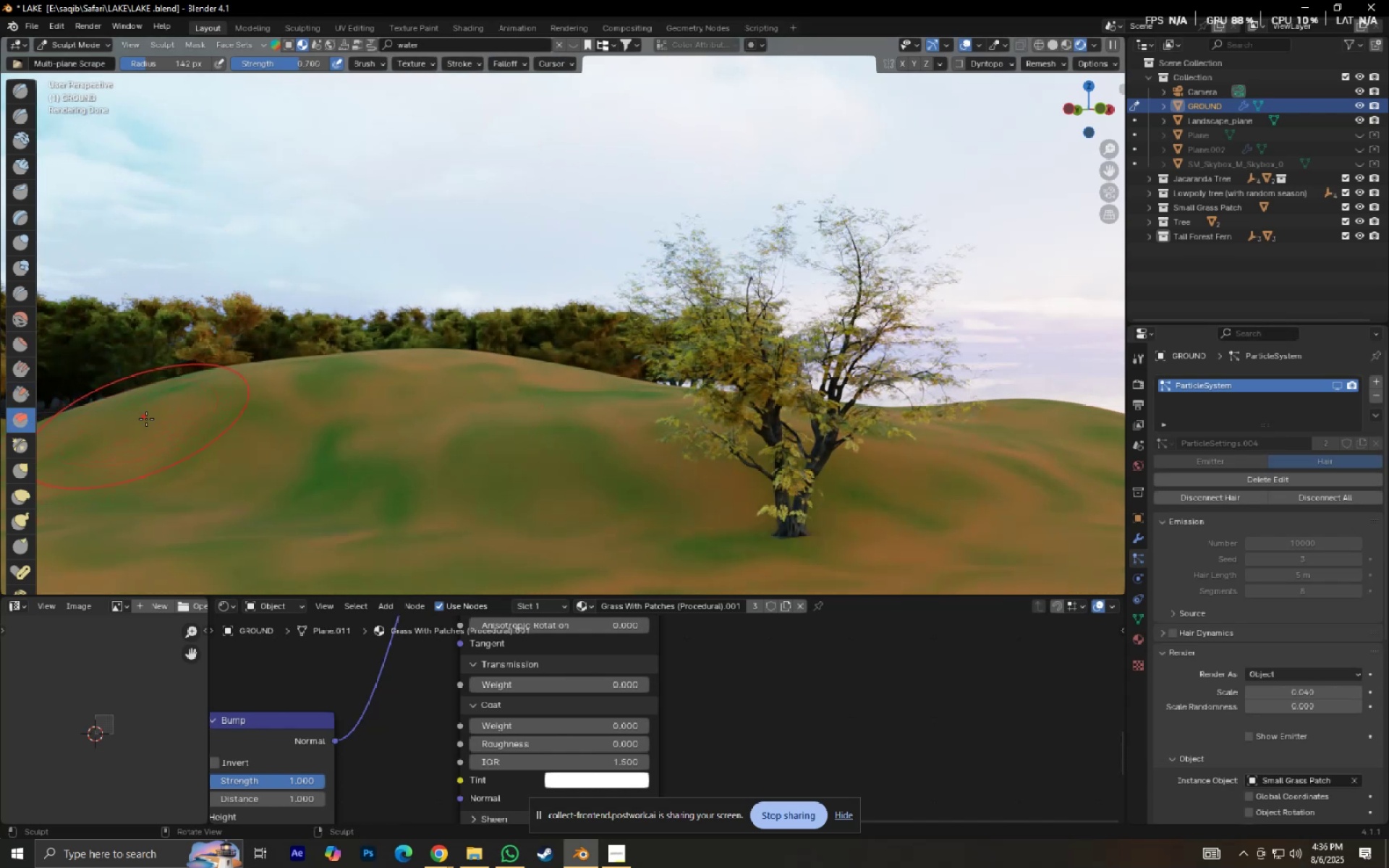 
left_click_drag(start_coordinate=[160, 417], to_coordinate=[486, 381])
 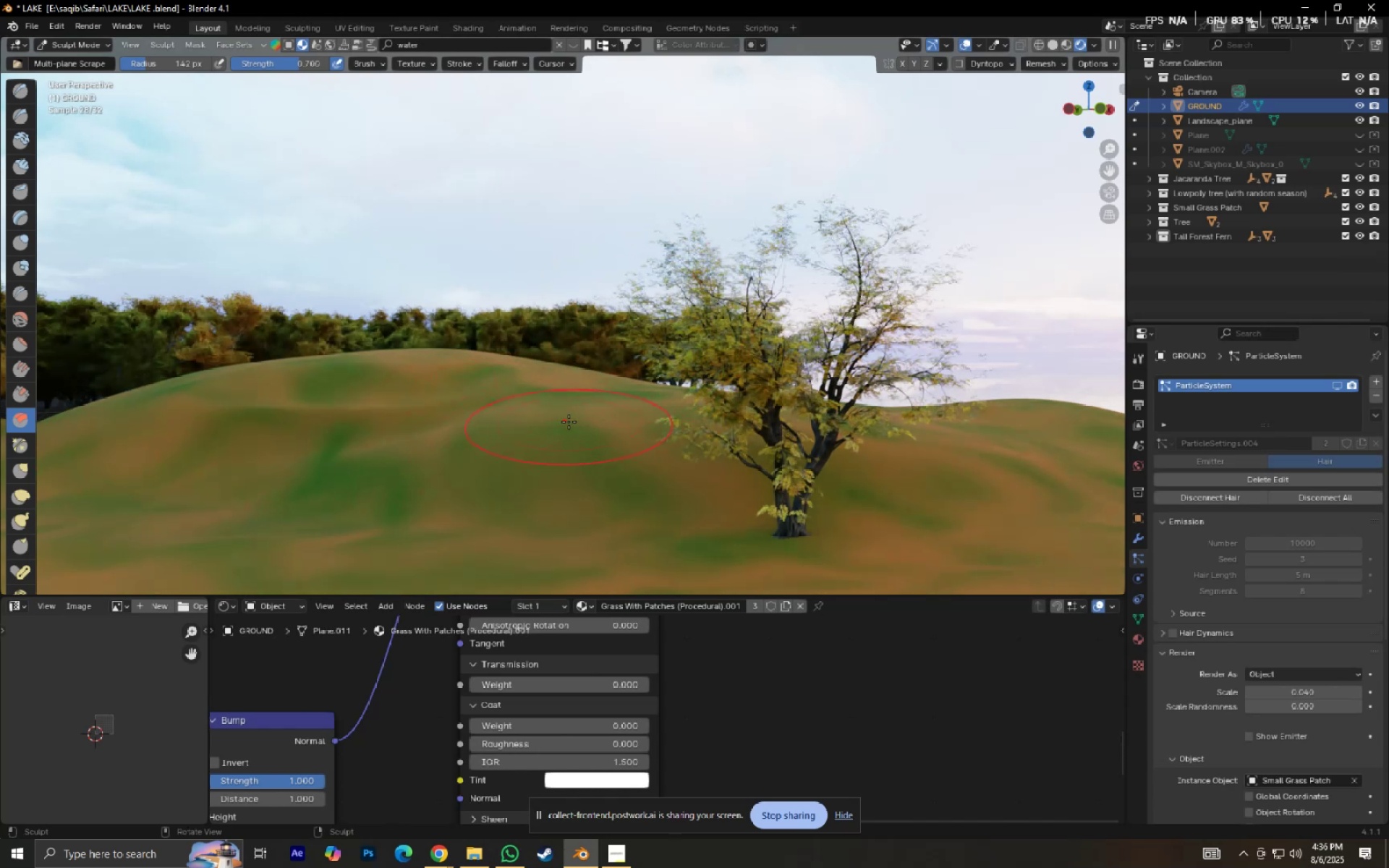 
hold_key(key=ShiftLeft, duration=0.75)
 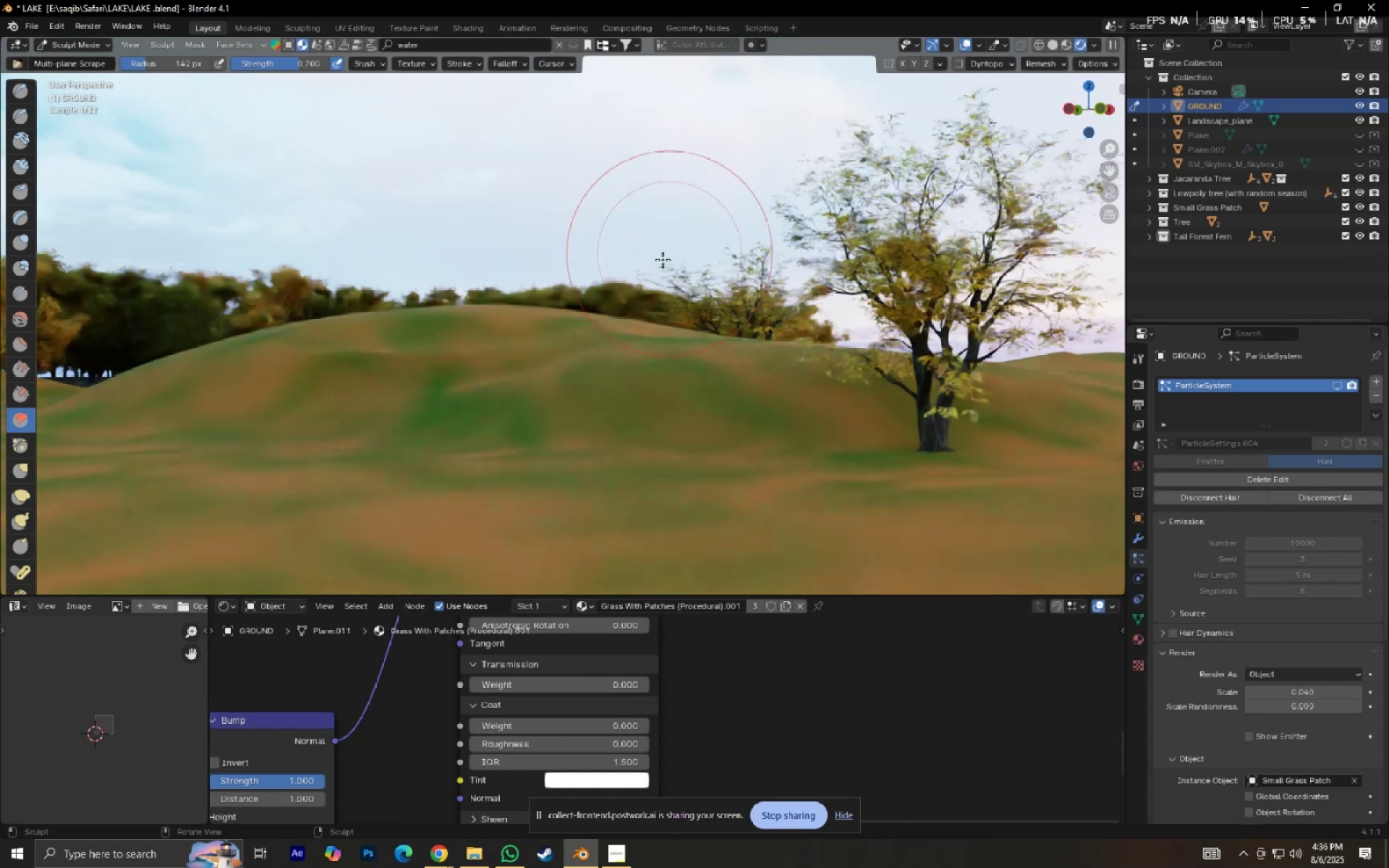 
scroll: coordinate [658, 268], scroll_direction: up, amount: 4.0
 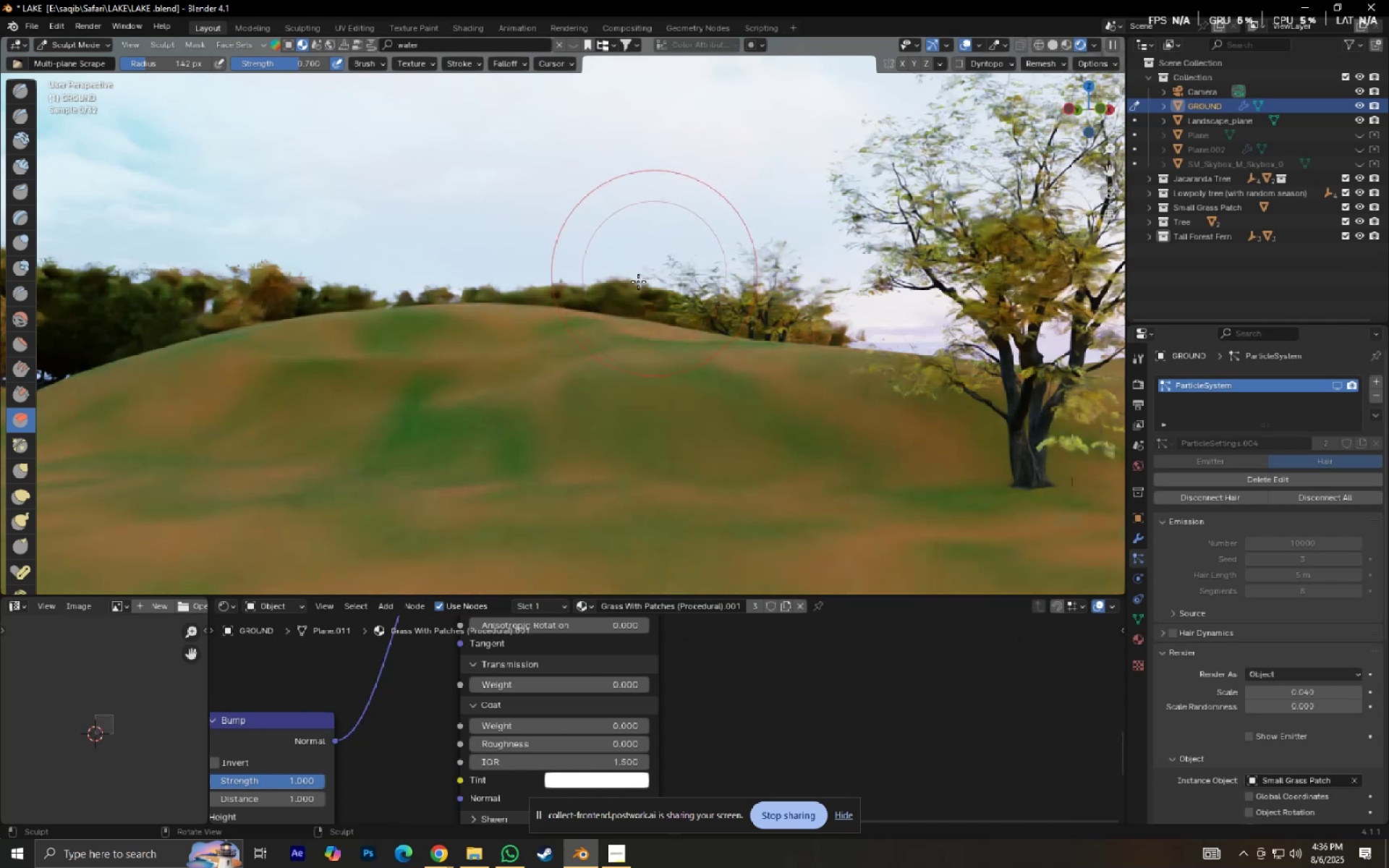 
key(Control+Z)
 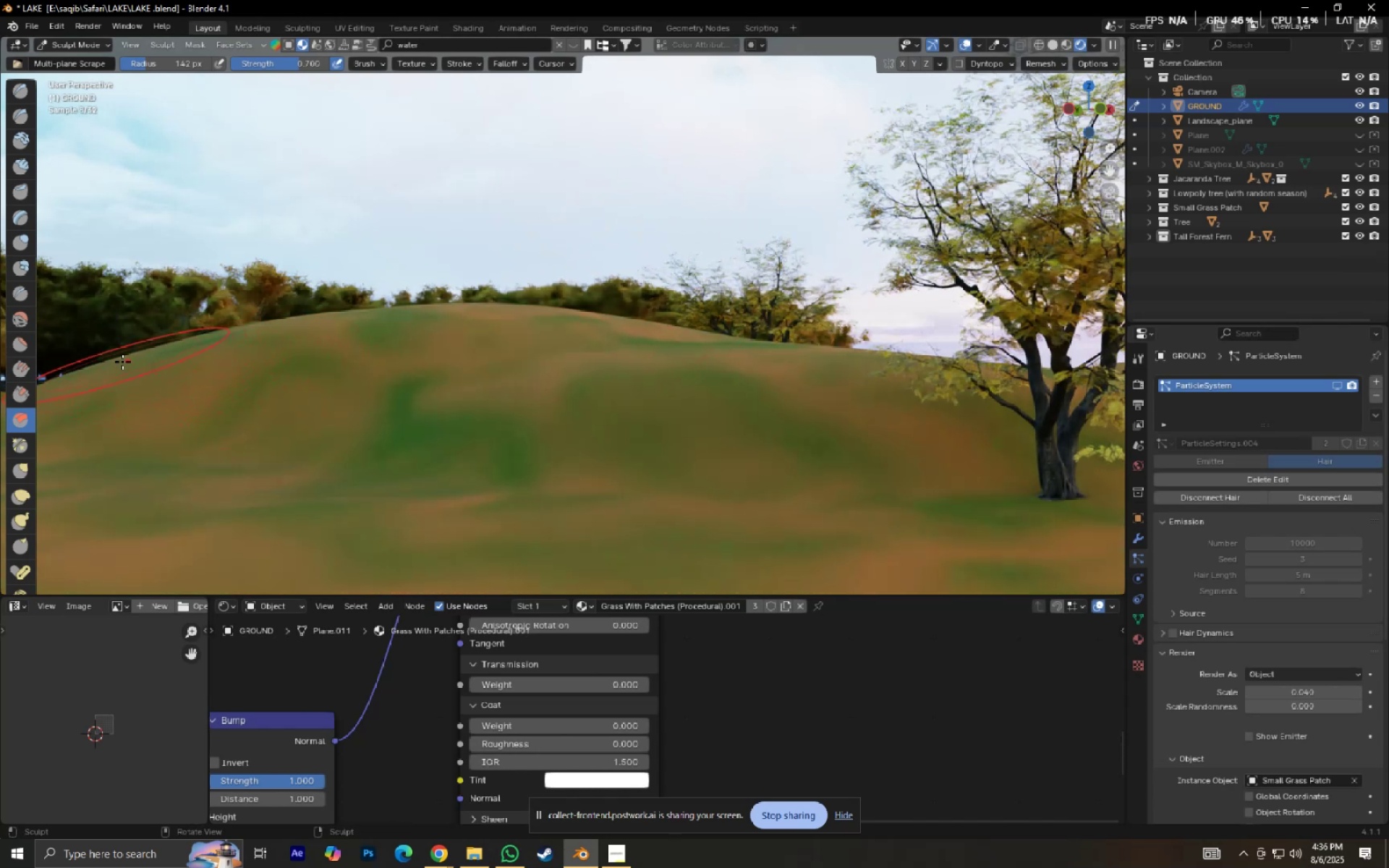 
left_click_drag(start_coordinate=[113, 362], to_coordinate=[645, 315])
 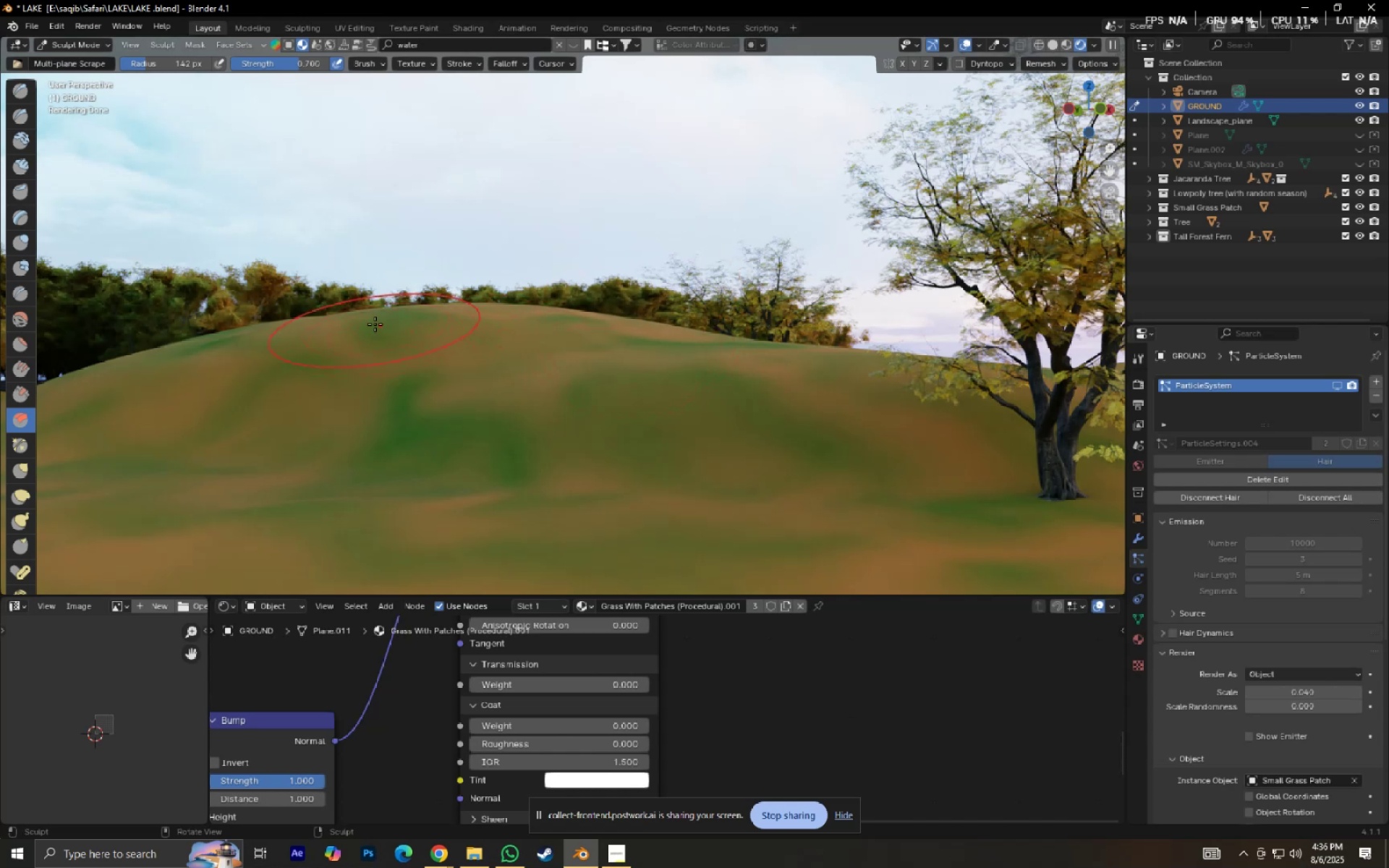 
left_click_drag(start_coordinate=[348, 313], to_coordinate=[643, 312])
 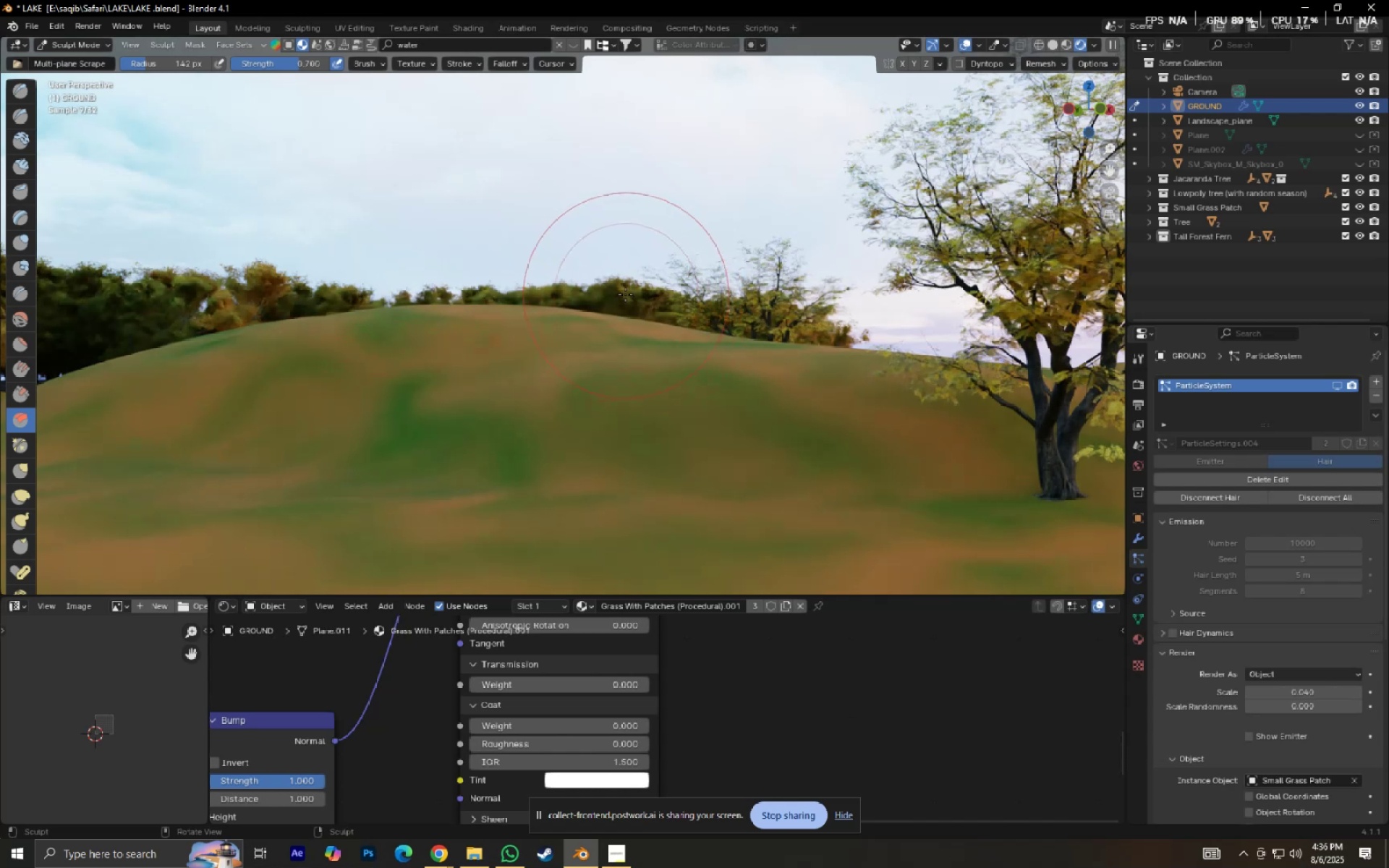 
key(Numpad0)
 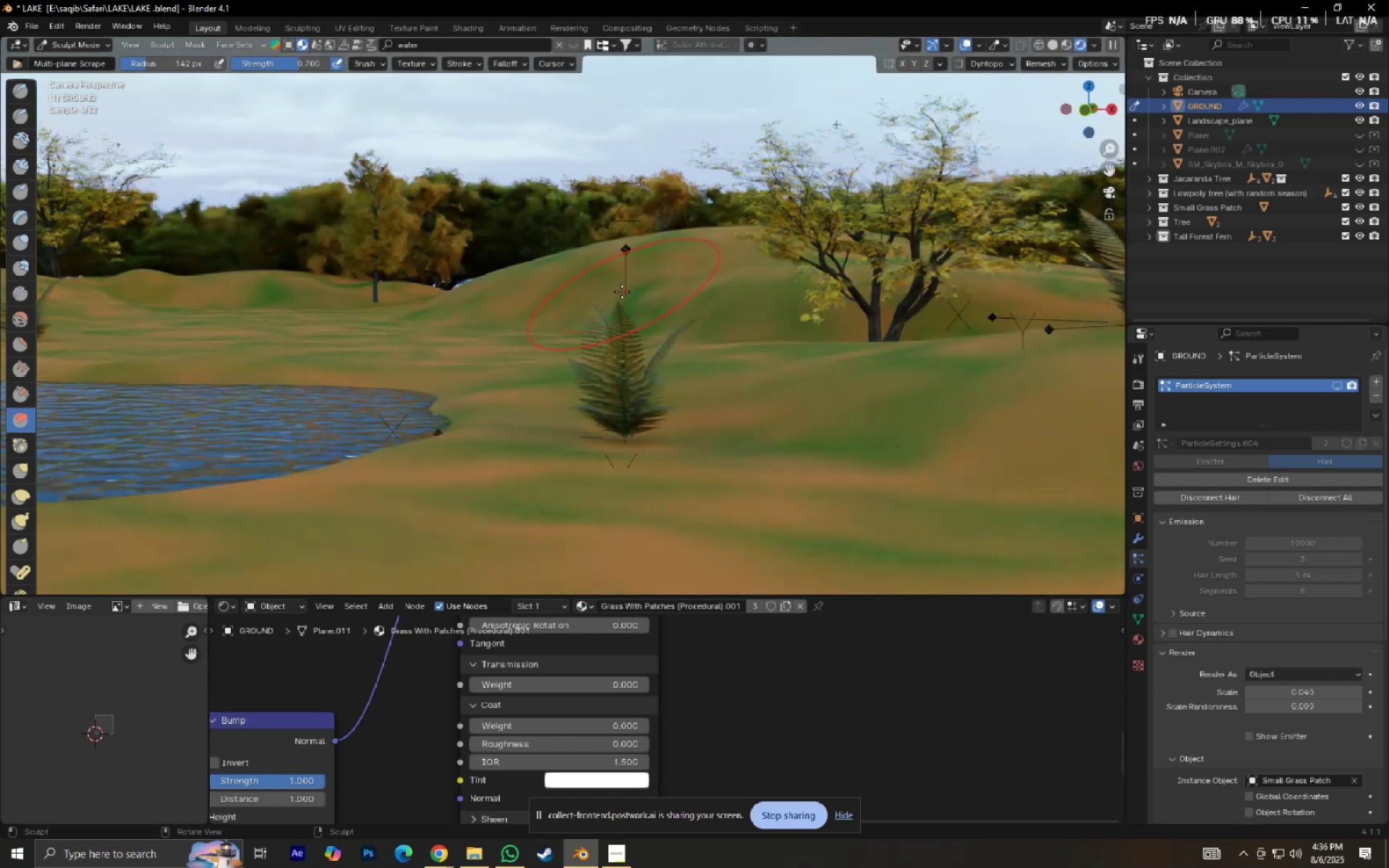 
hold_key(key=ShiftLeft, duration=0.34)
 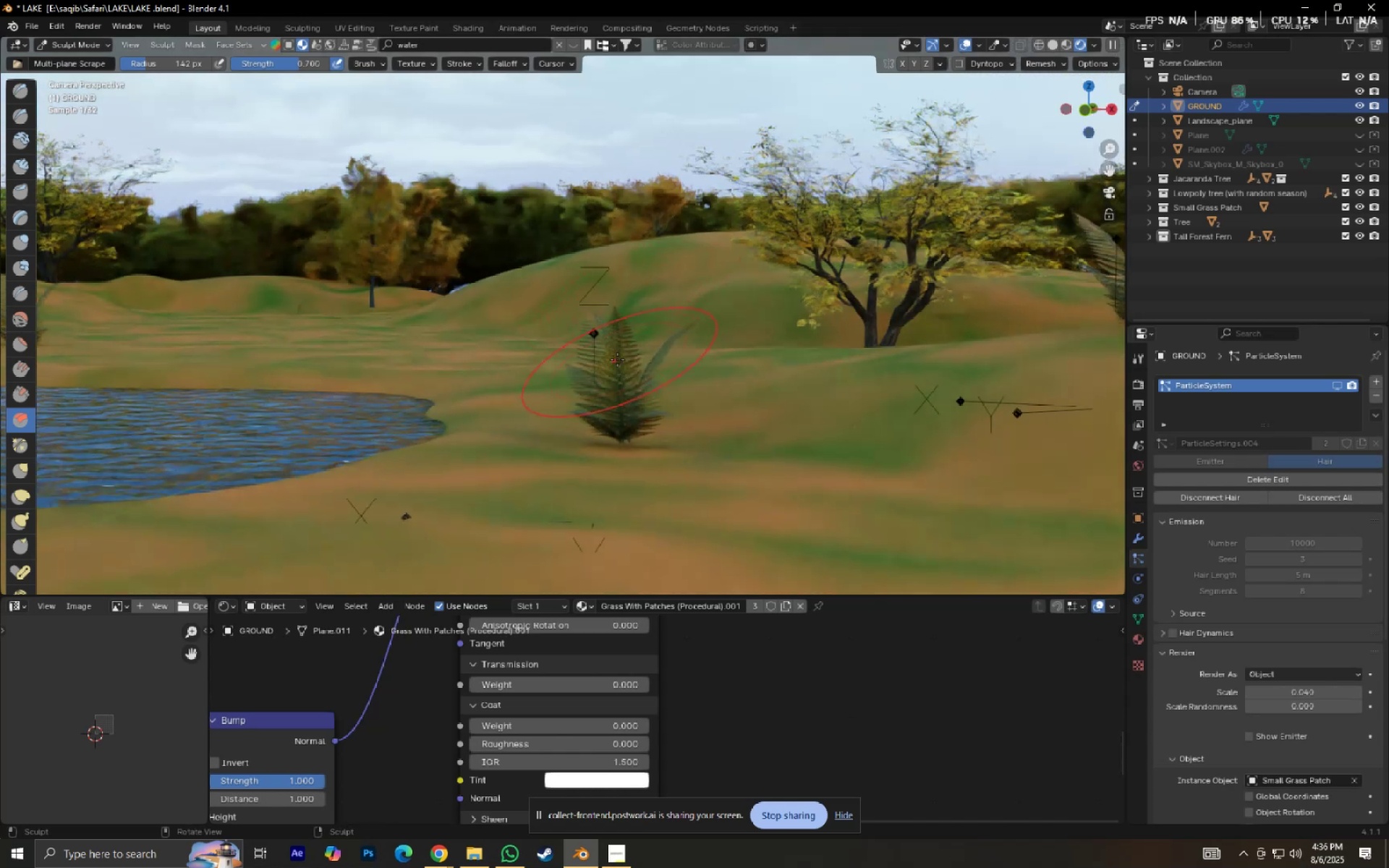 
scroll: coordinate [623, 359], scroll_direction: up, amount: 7.0
 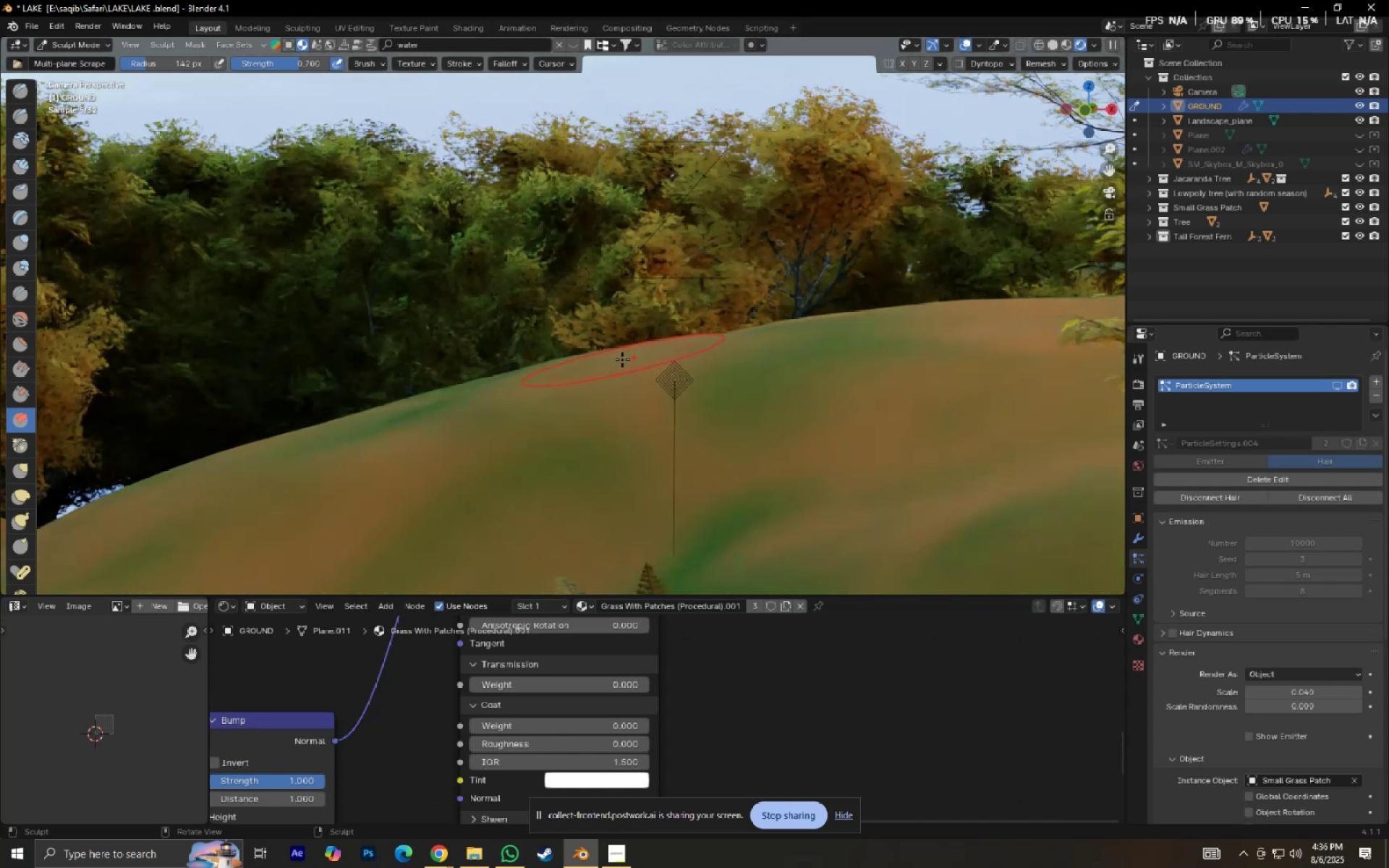 
key(Control+Z)
 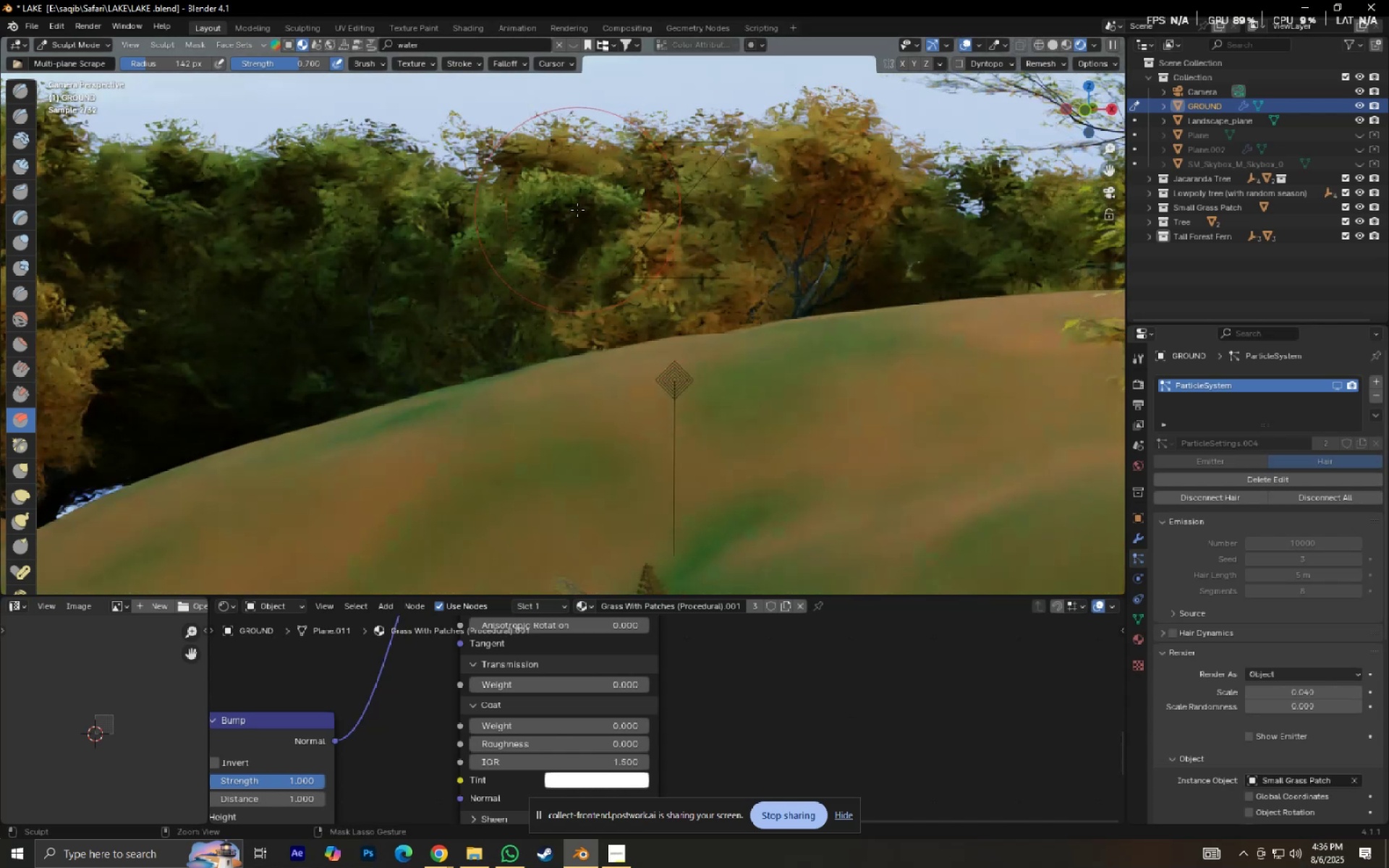 
key(Control+Z)
 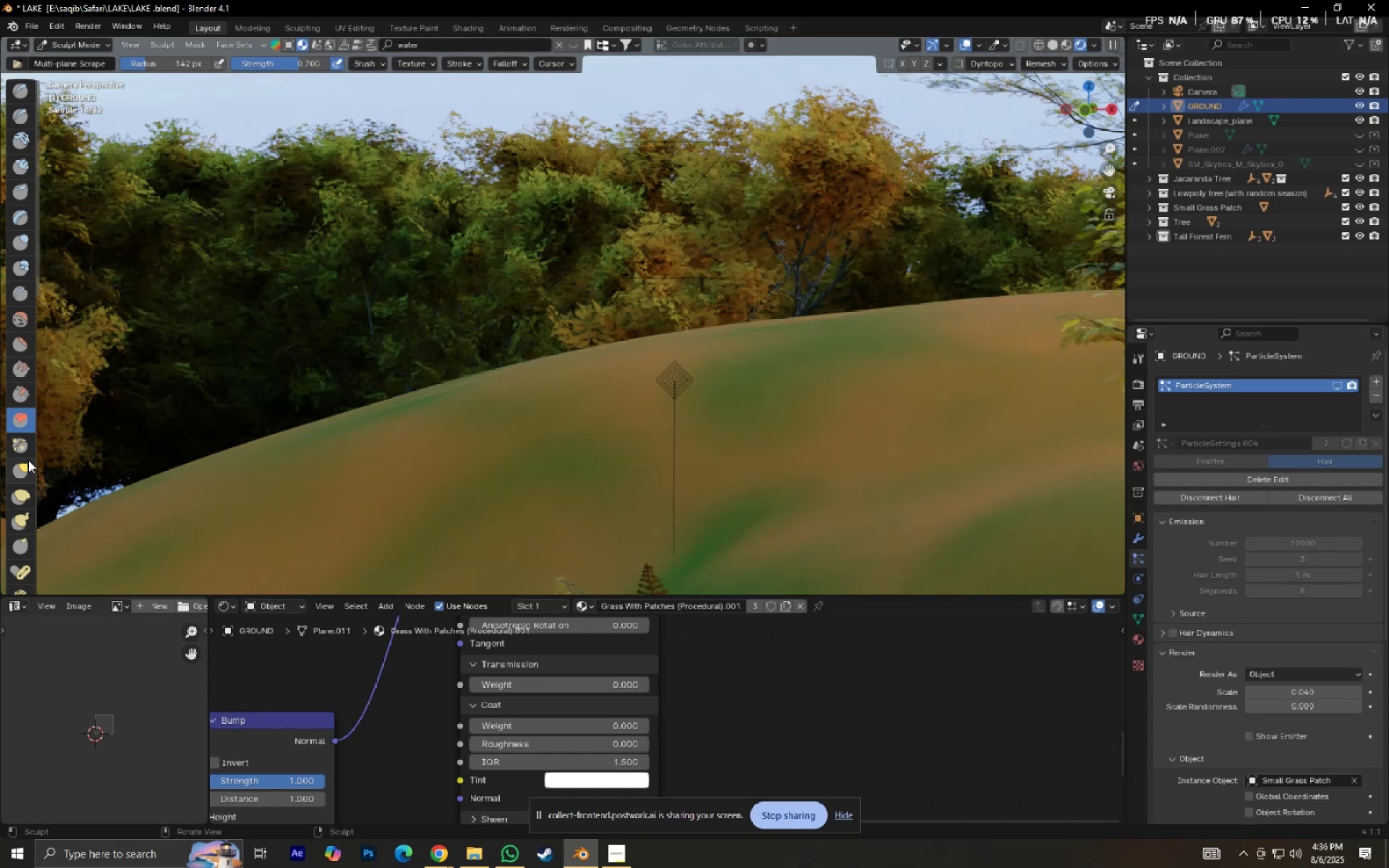 
scroll: coordinate [26, 448], scroll_direction: down, amount: 3.0
 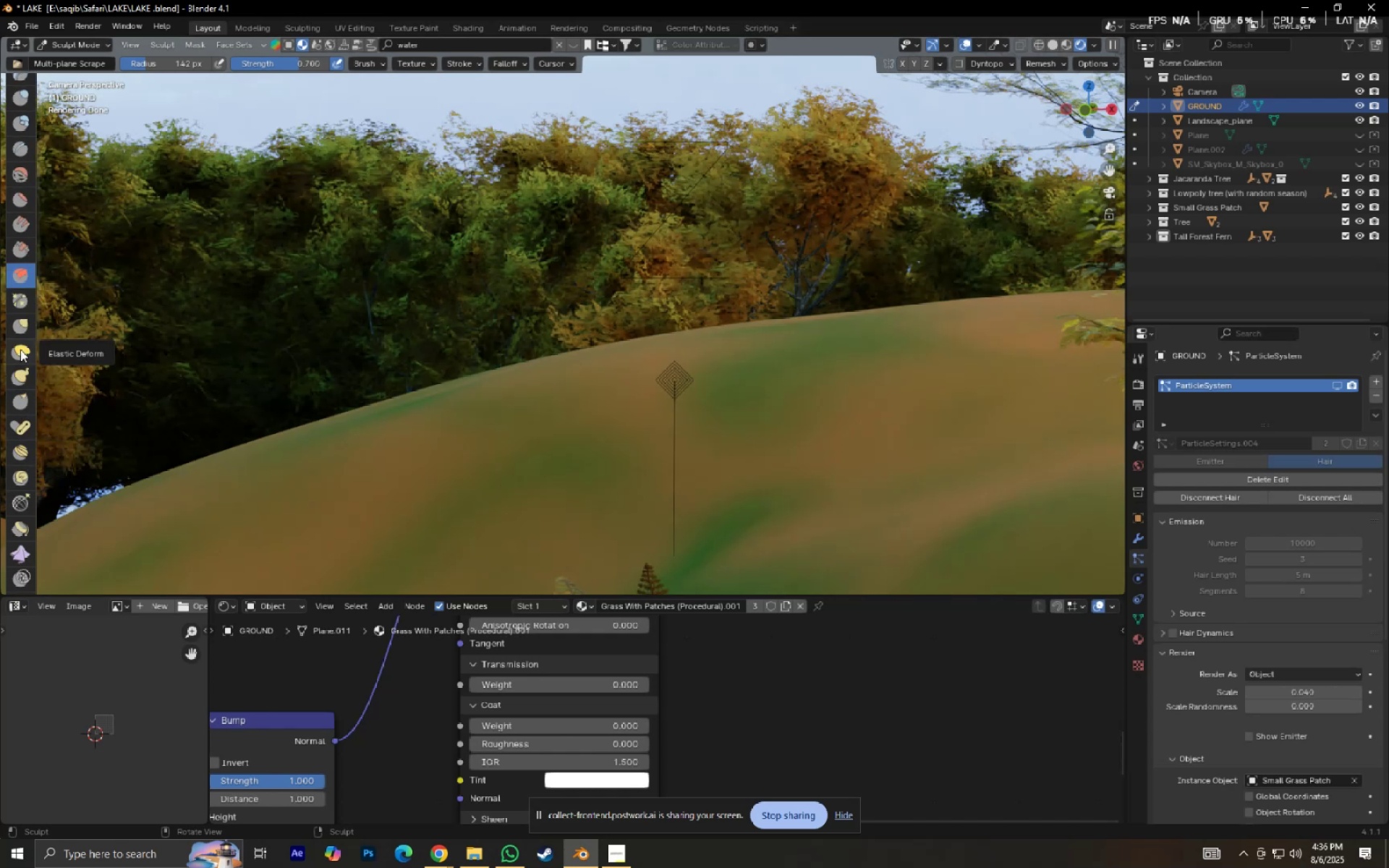 
left_click([20, 349])
 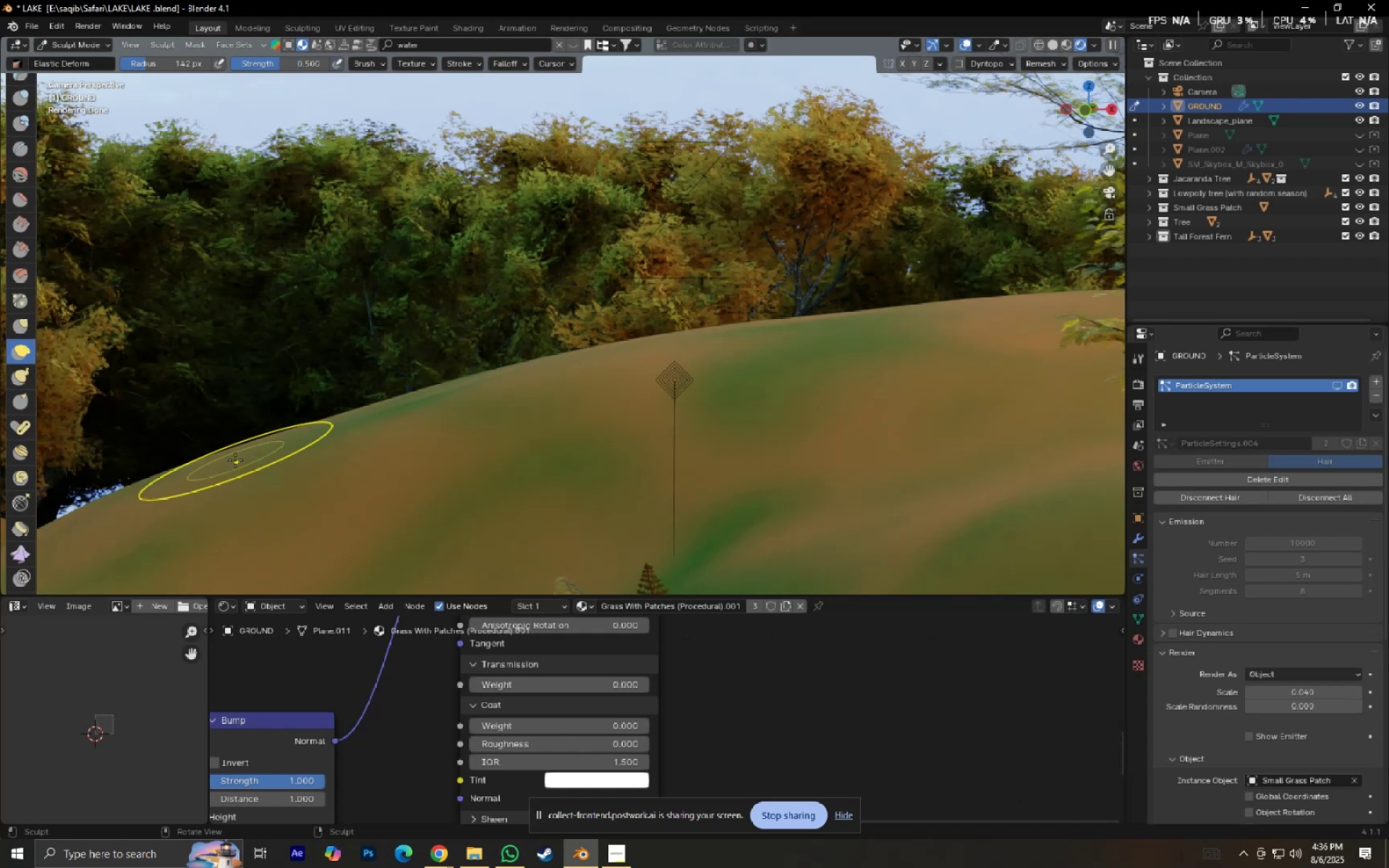 
left_click_drag(start_coordinate=[234, 459], to_coordinate=[274, 540])
 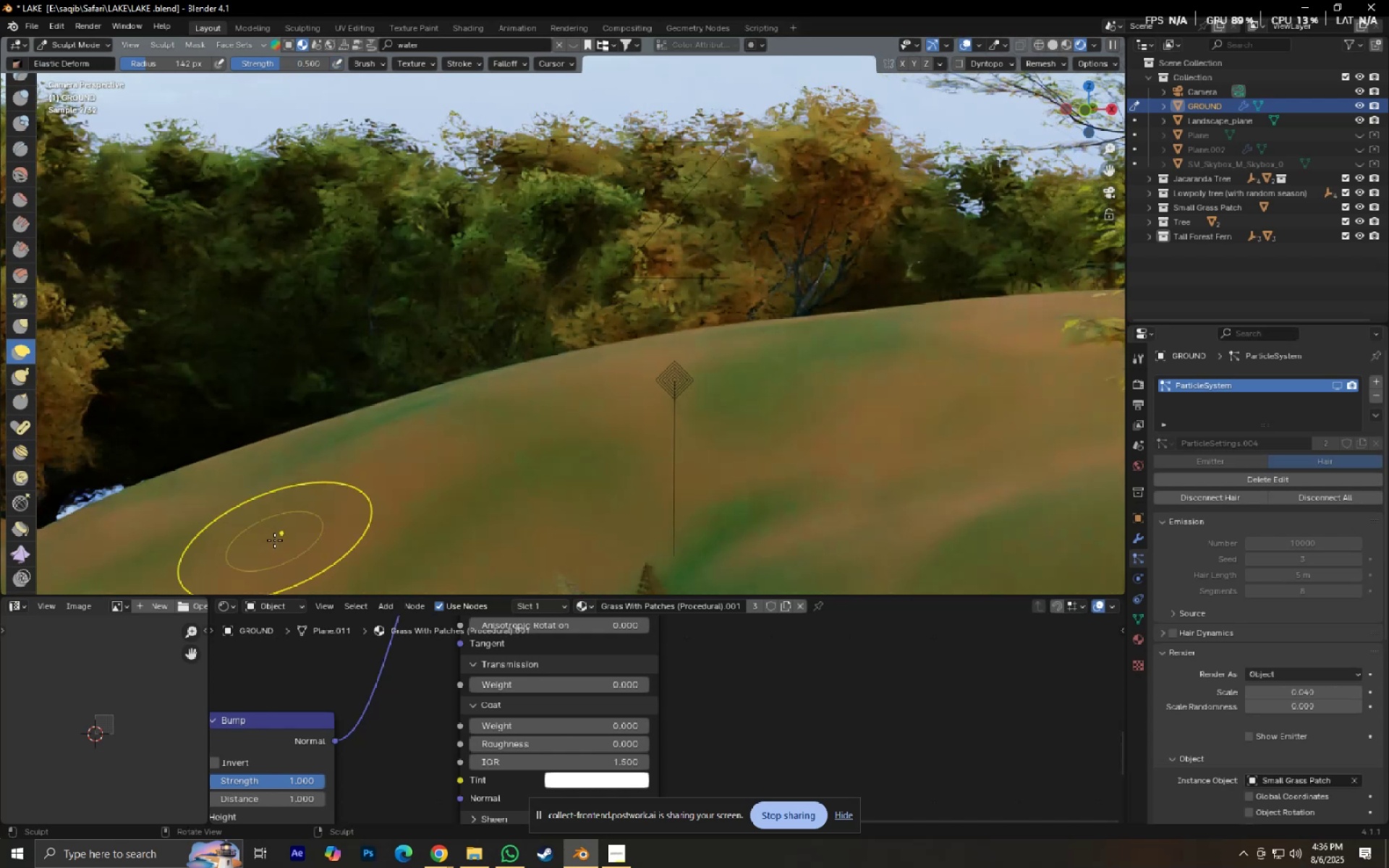 
key(Control+Z)
 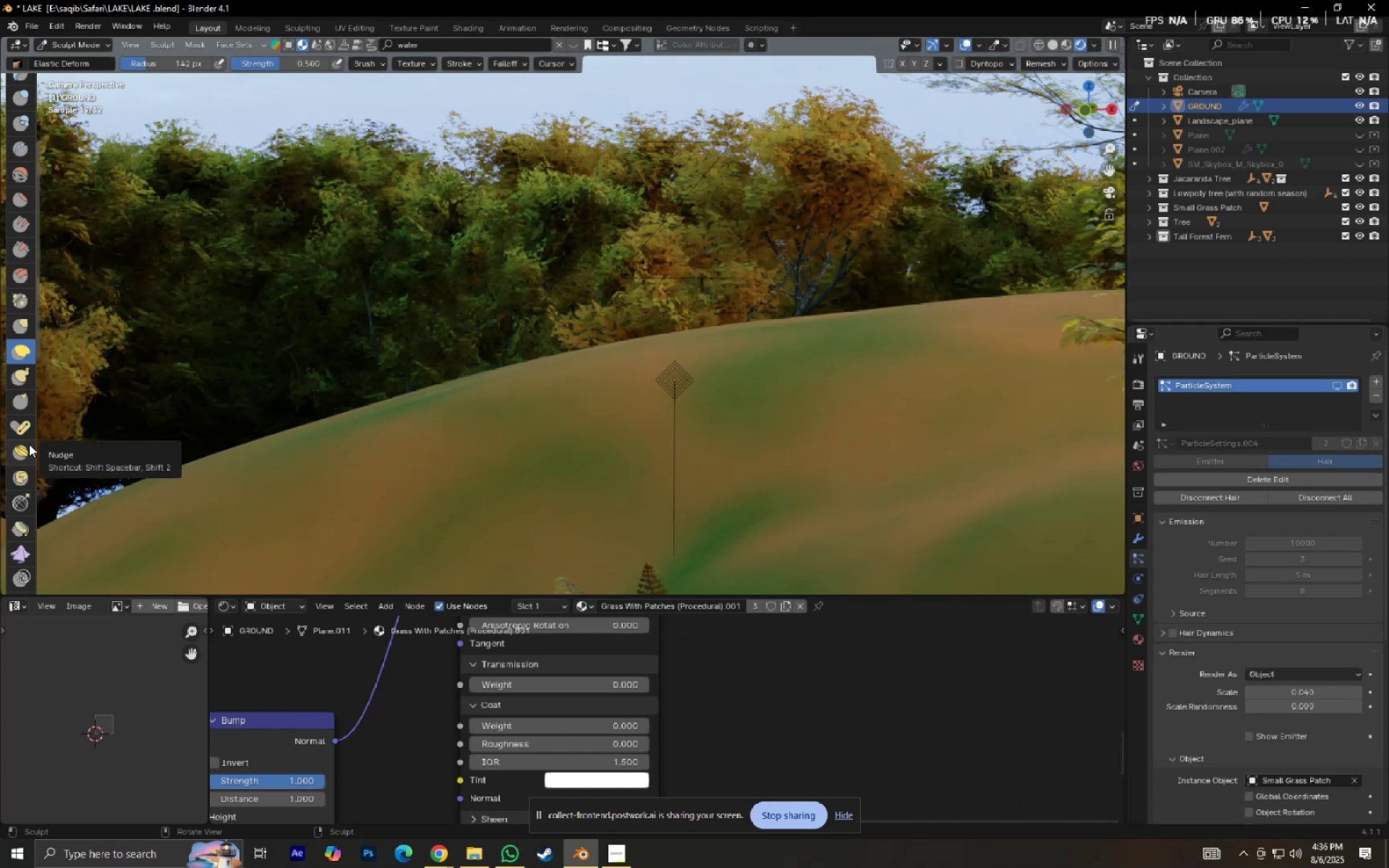 
right_click([29, 444])
 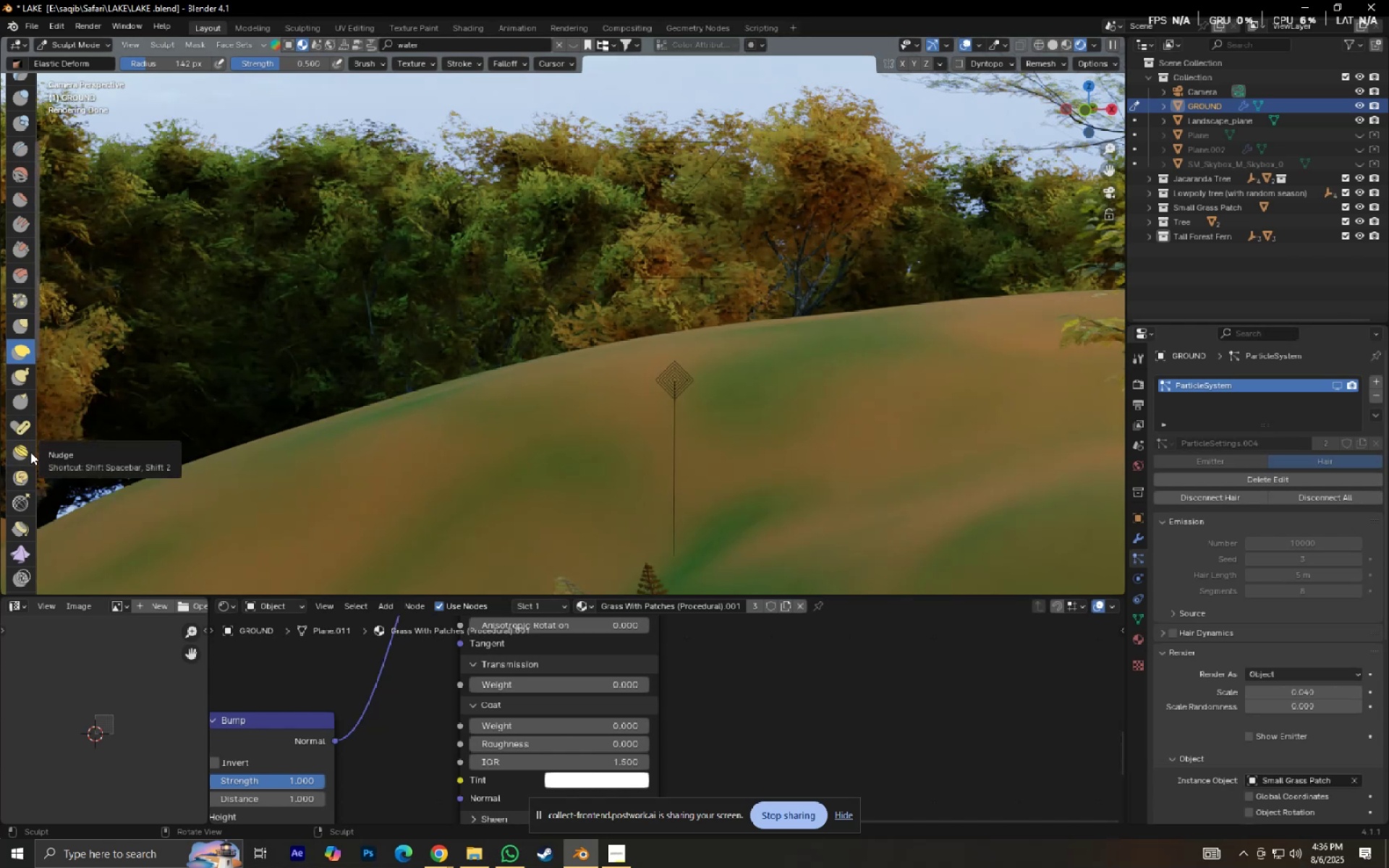 
left_click([30, 452])
 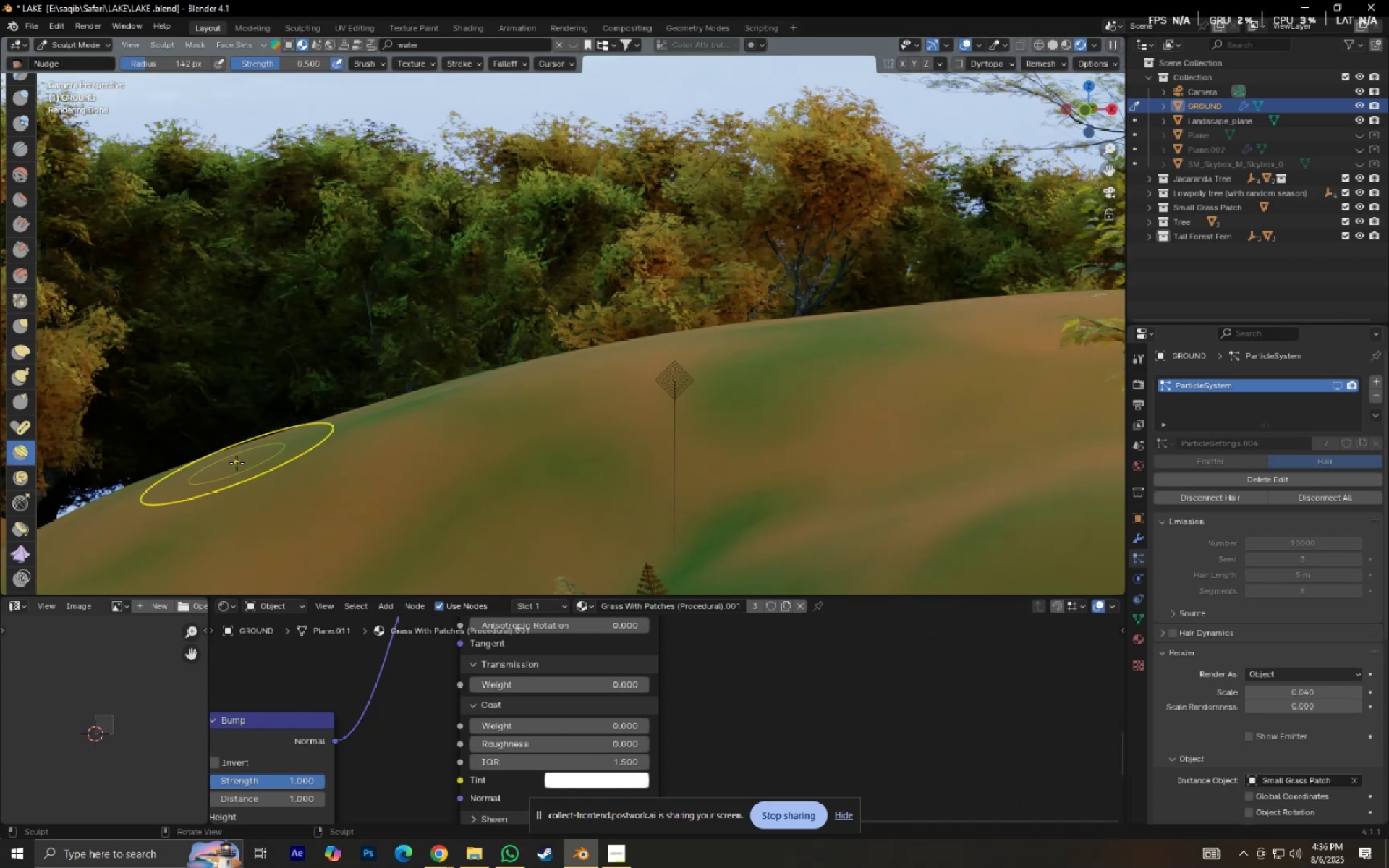 
left_click_drag(start_coordinate=[237, 463], to_coordinate=[386, 459])
 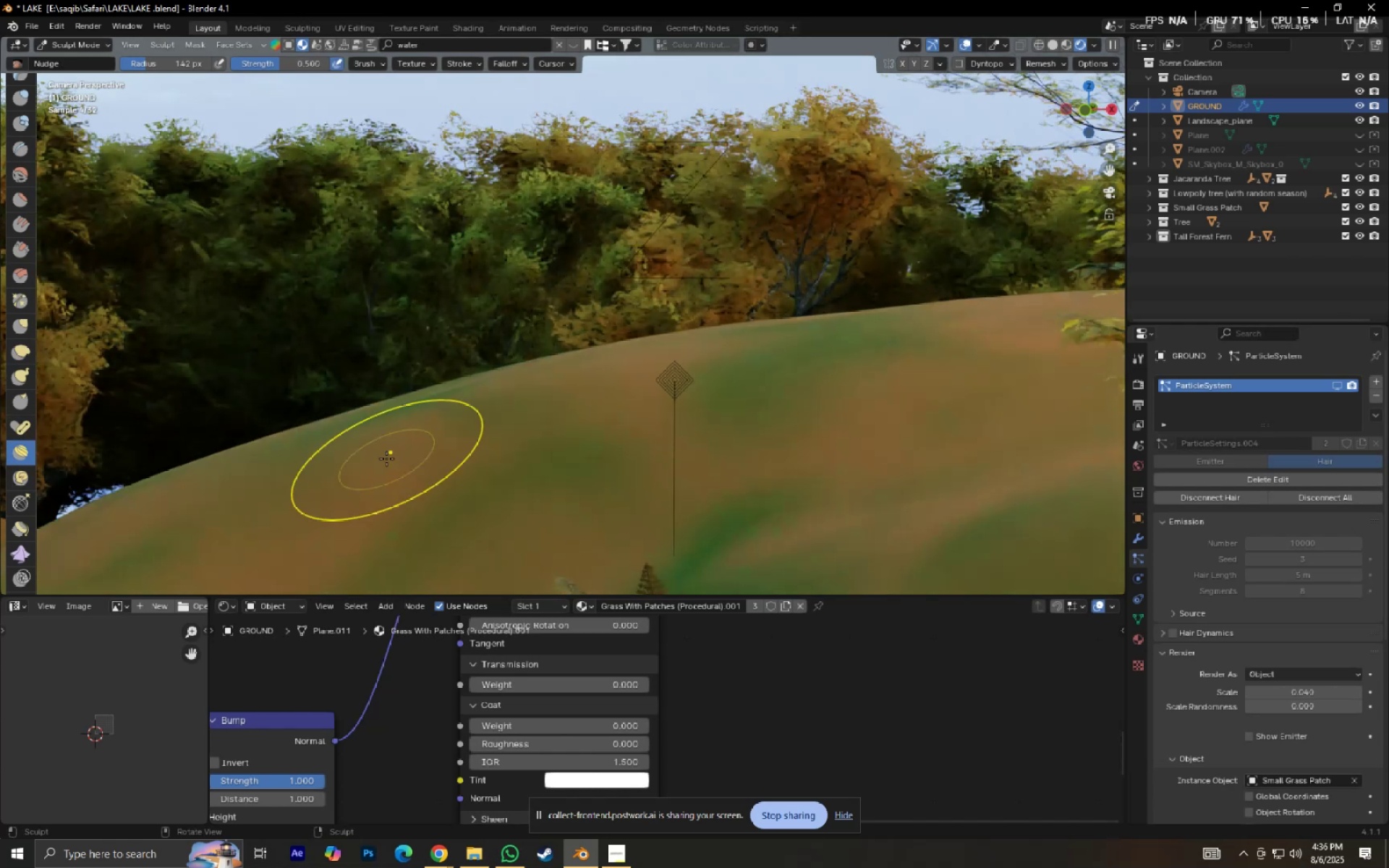 
key(Control+Z)
 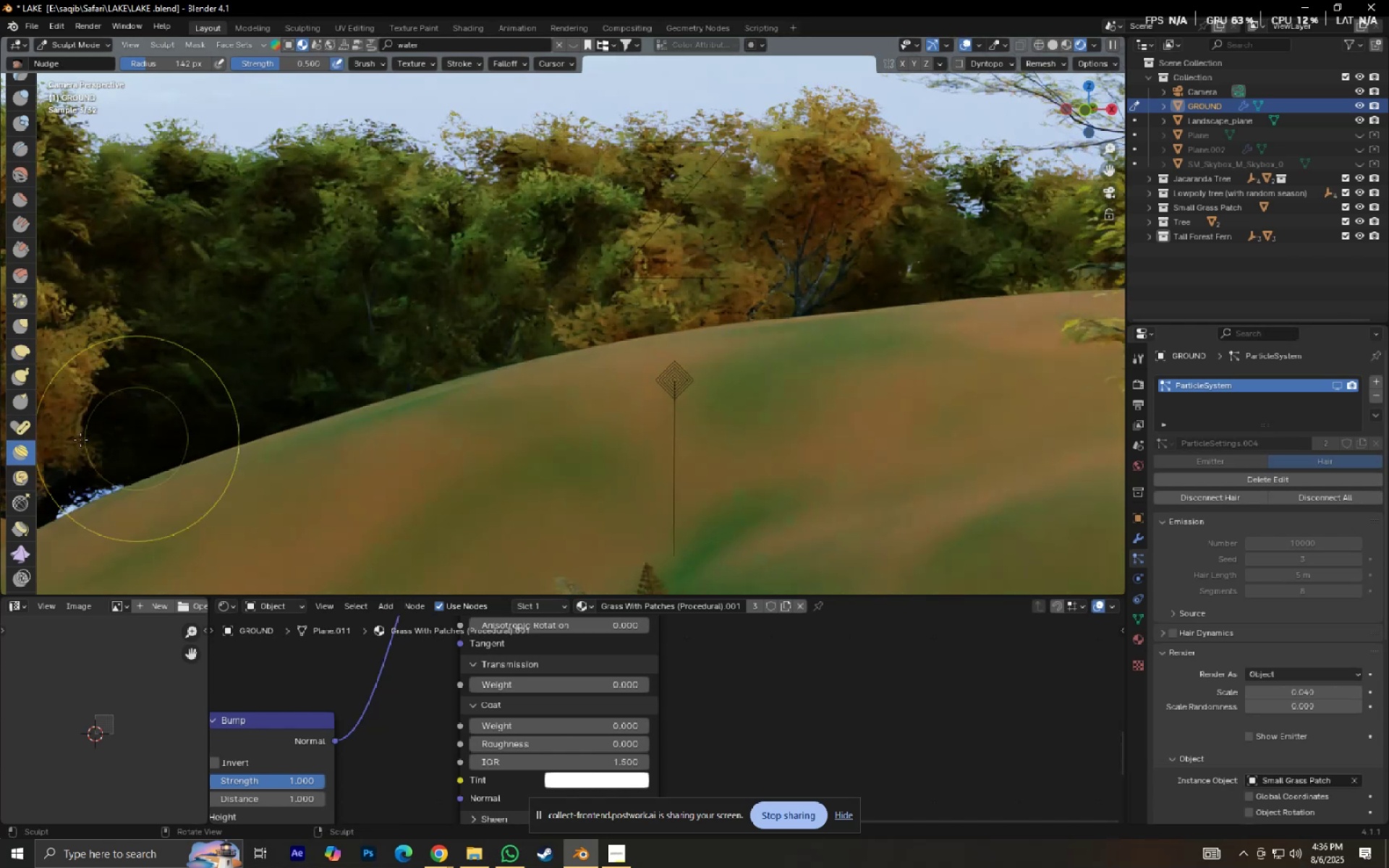 
mouse_move([19, 464])
 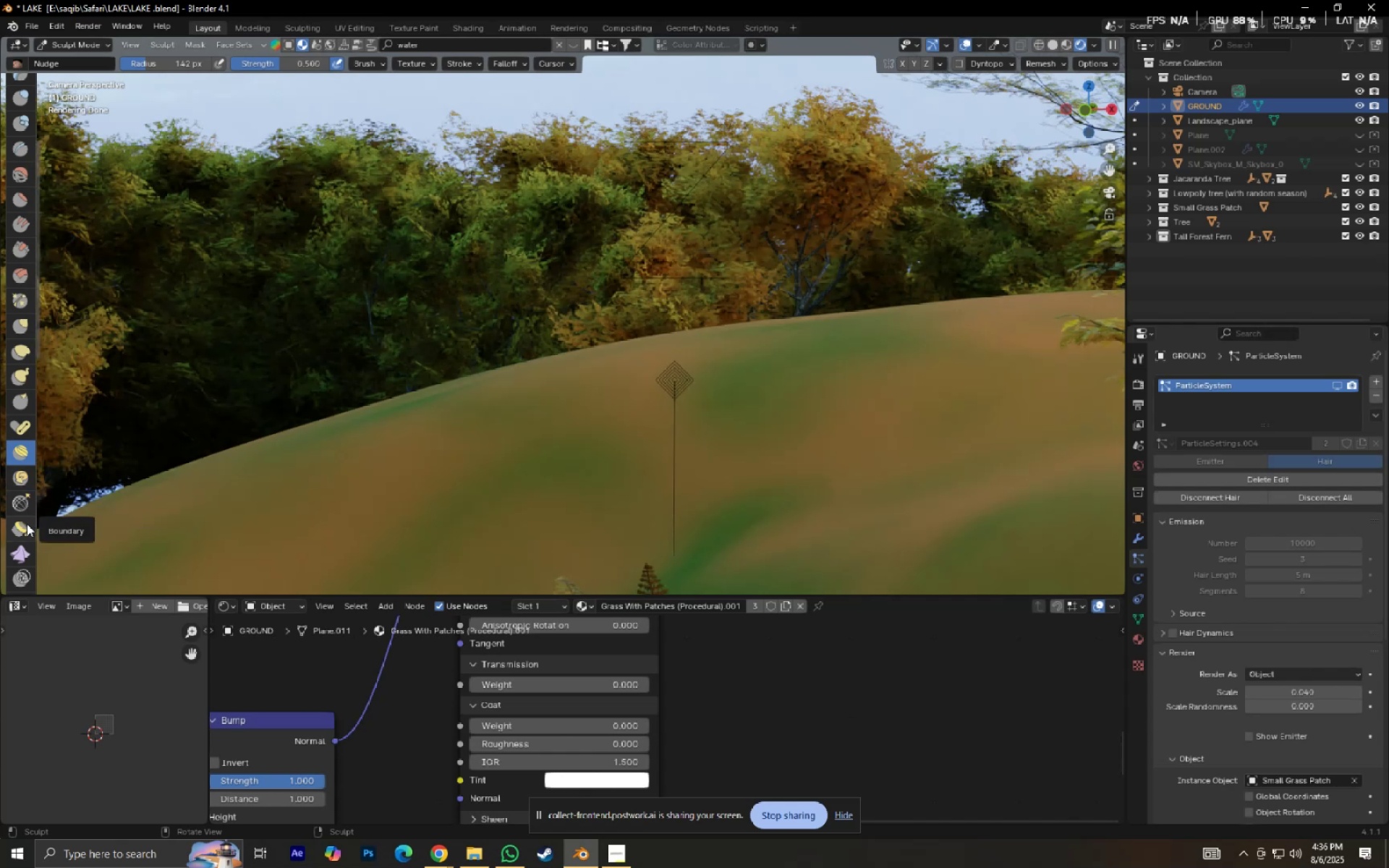 
scroll: coordinate [27, 524], scroll_direction: down, amount: 4.0
 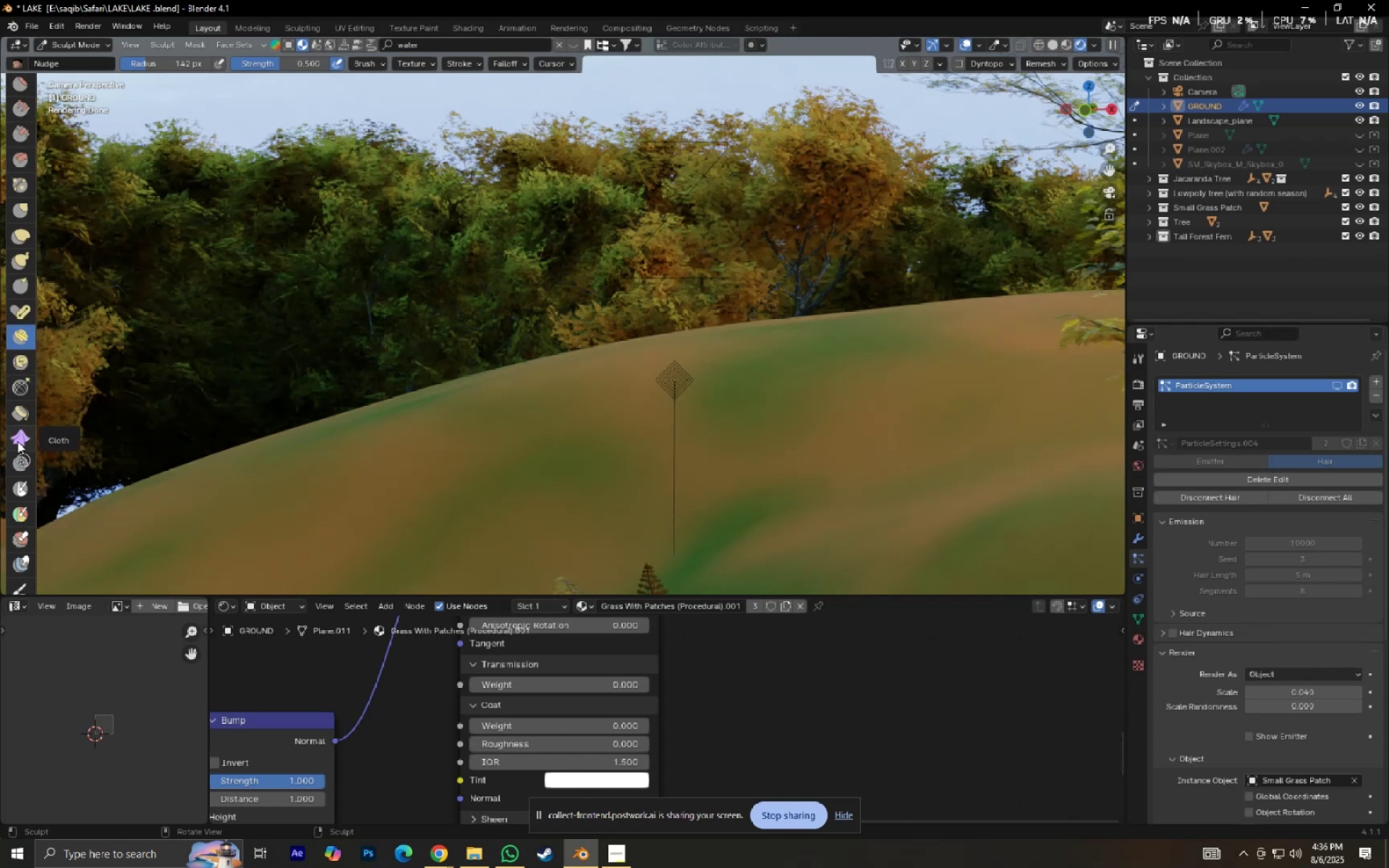 
left_click([17, 441])
 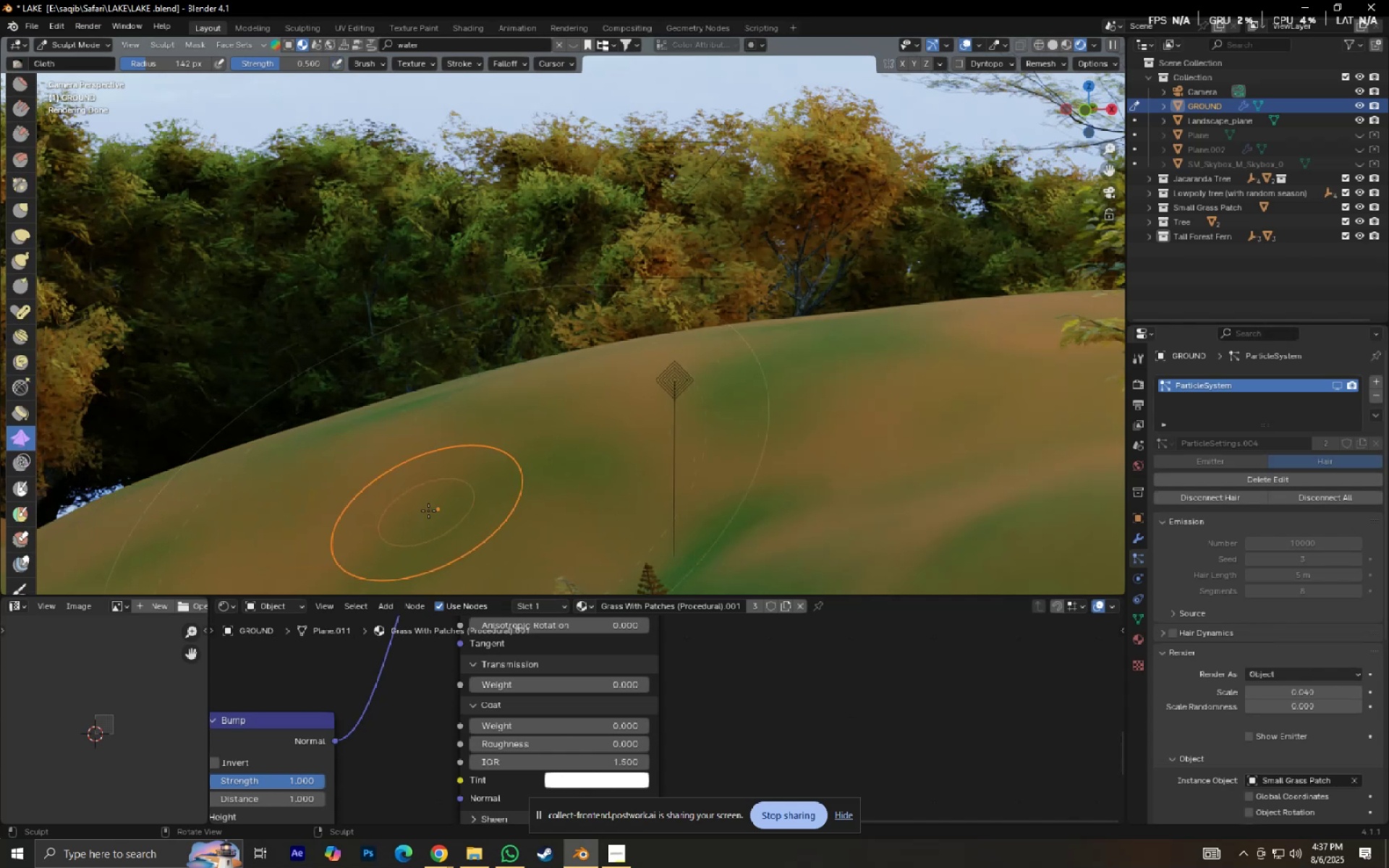 
left_click([469, 496])
 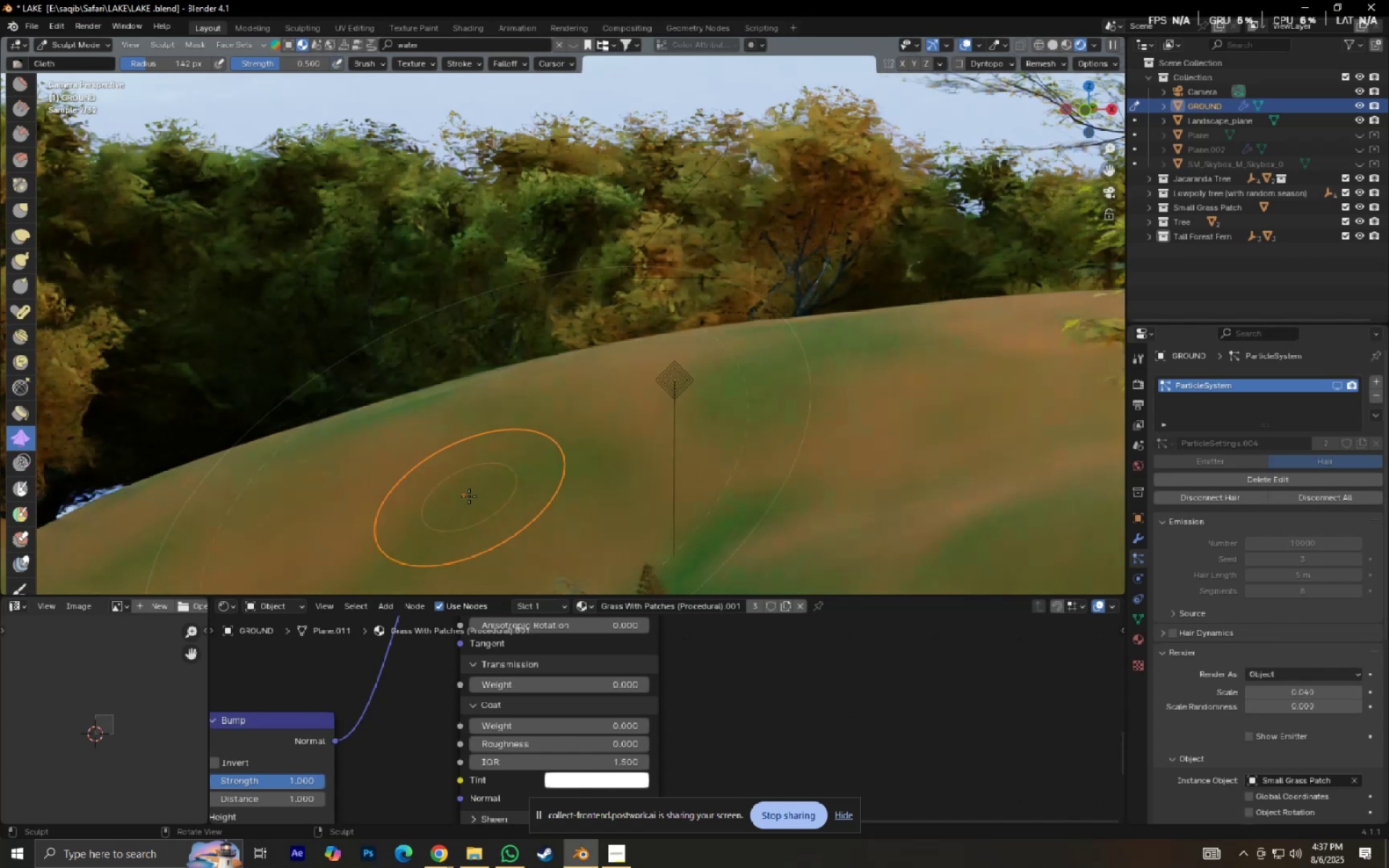 
key(Control+Z)
 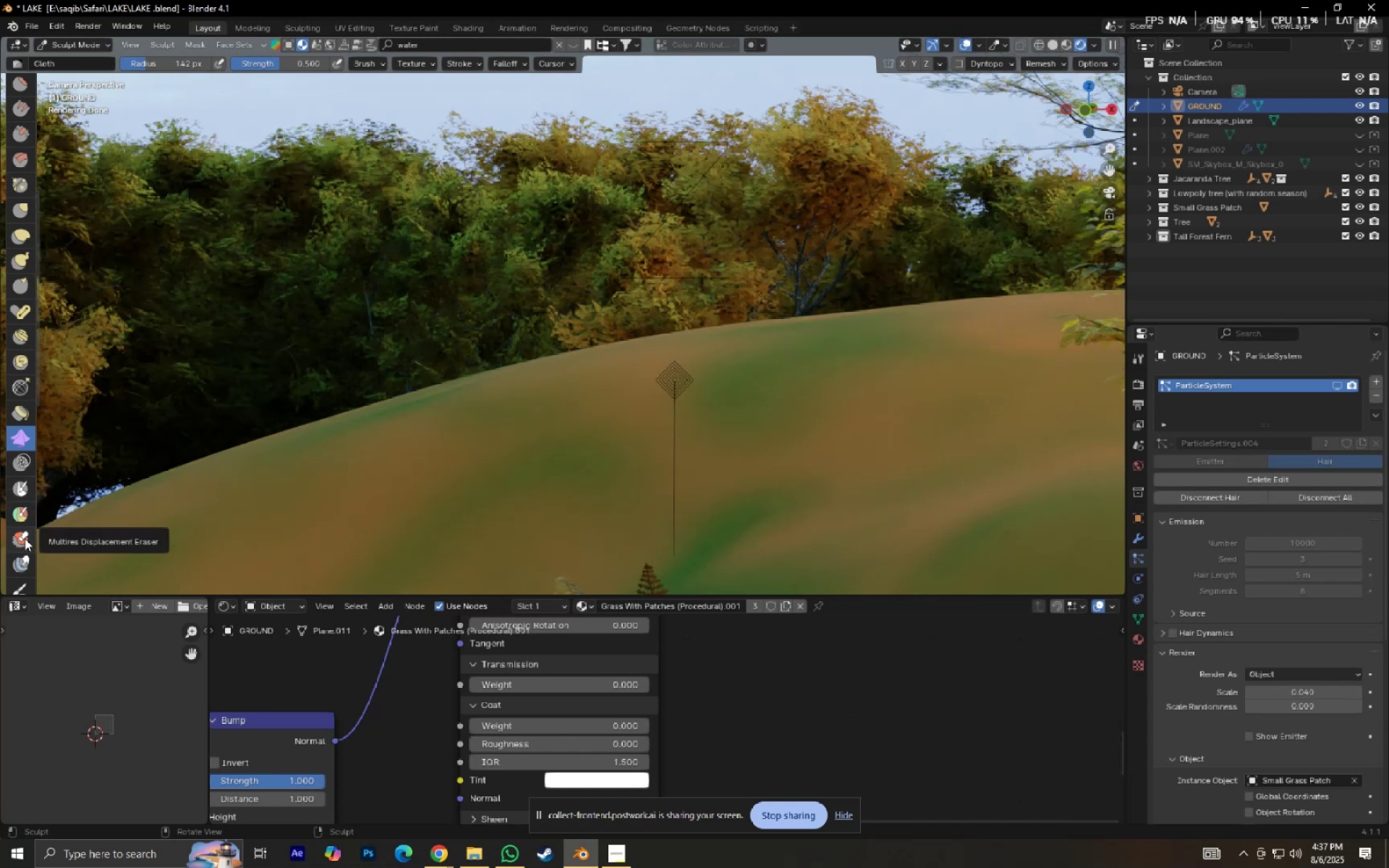 
wait(5.34)
 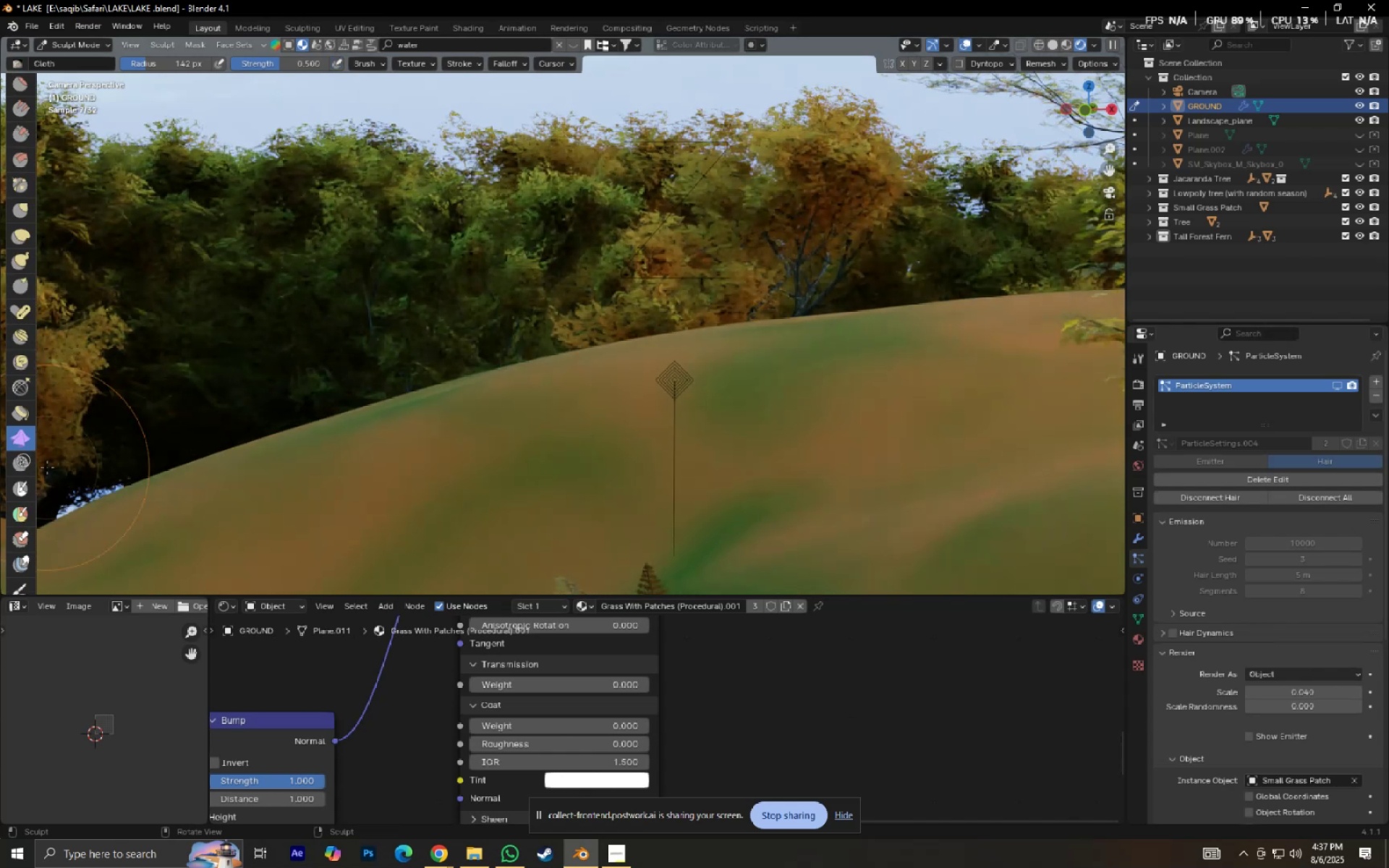 
scroll: coordinate [18, 454], scroll_direction: down, amount: 8.0
 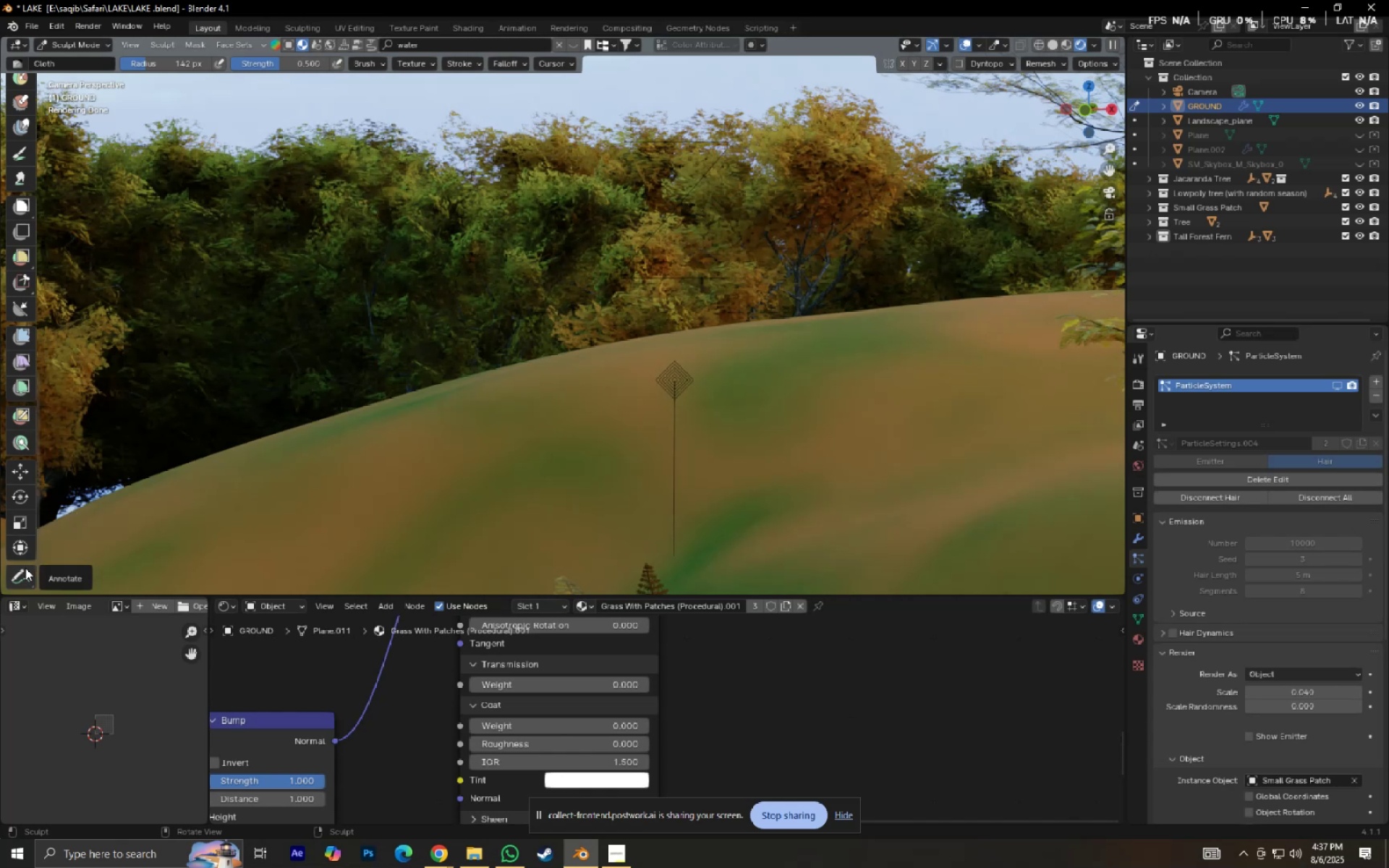 
scroll: coordinate [40, 359], scroll_direction: up, amount: 42.0
 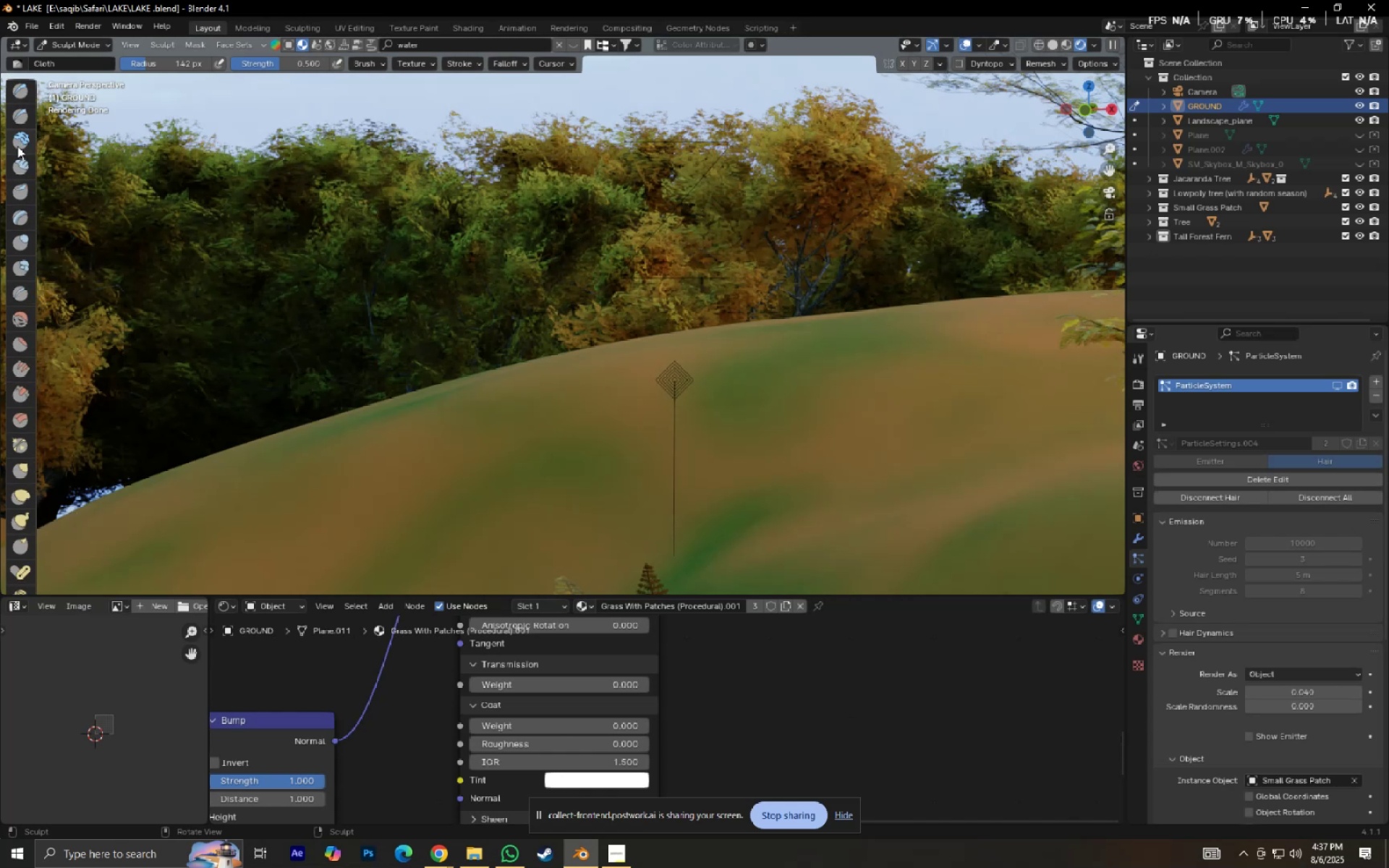 
left_click([17, 146])
 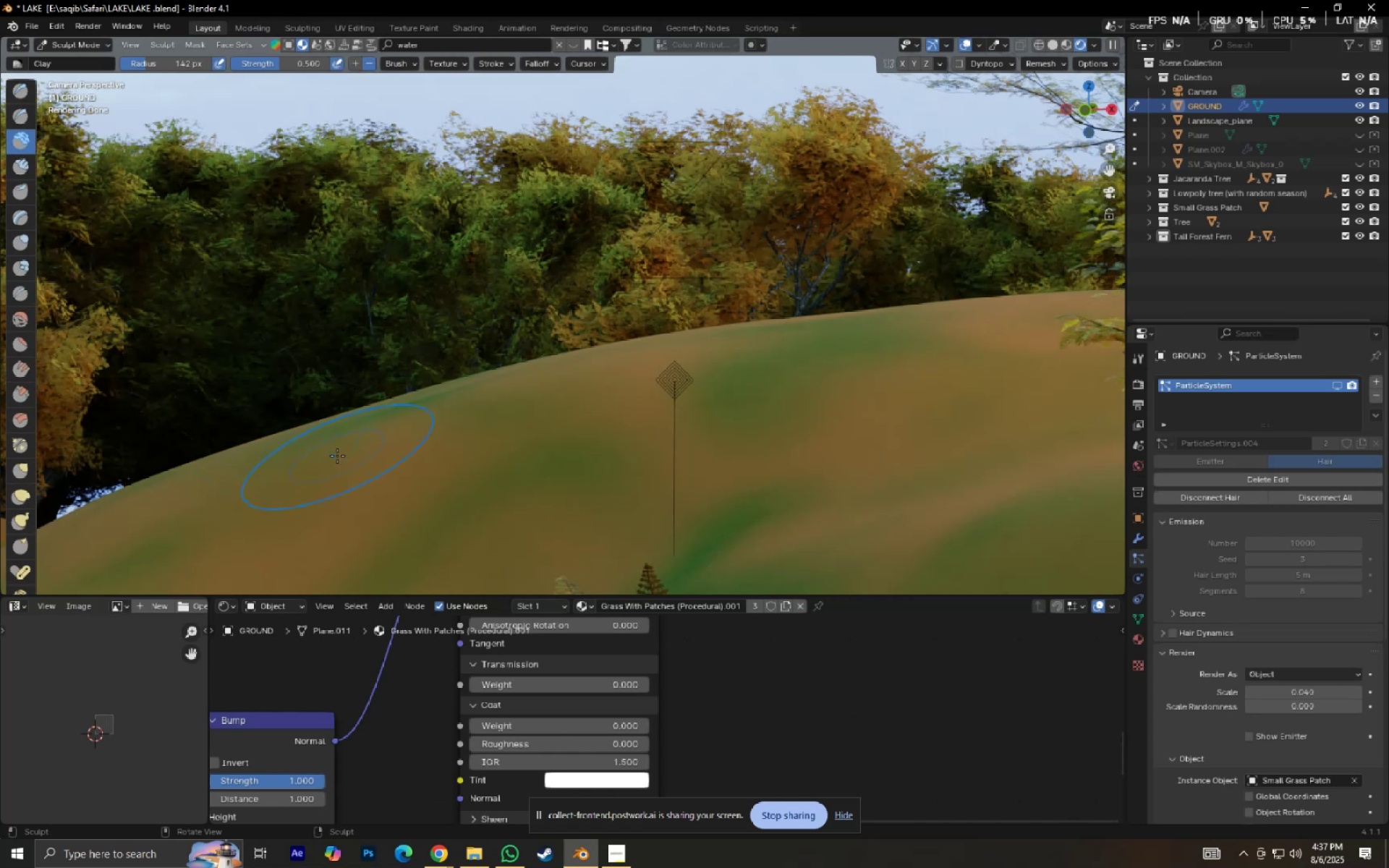 
left_click_drag(start_coordinate=[332, 431], to_coordinate=[583, 454])
 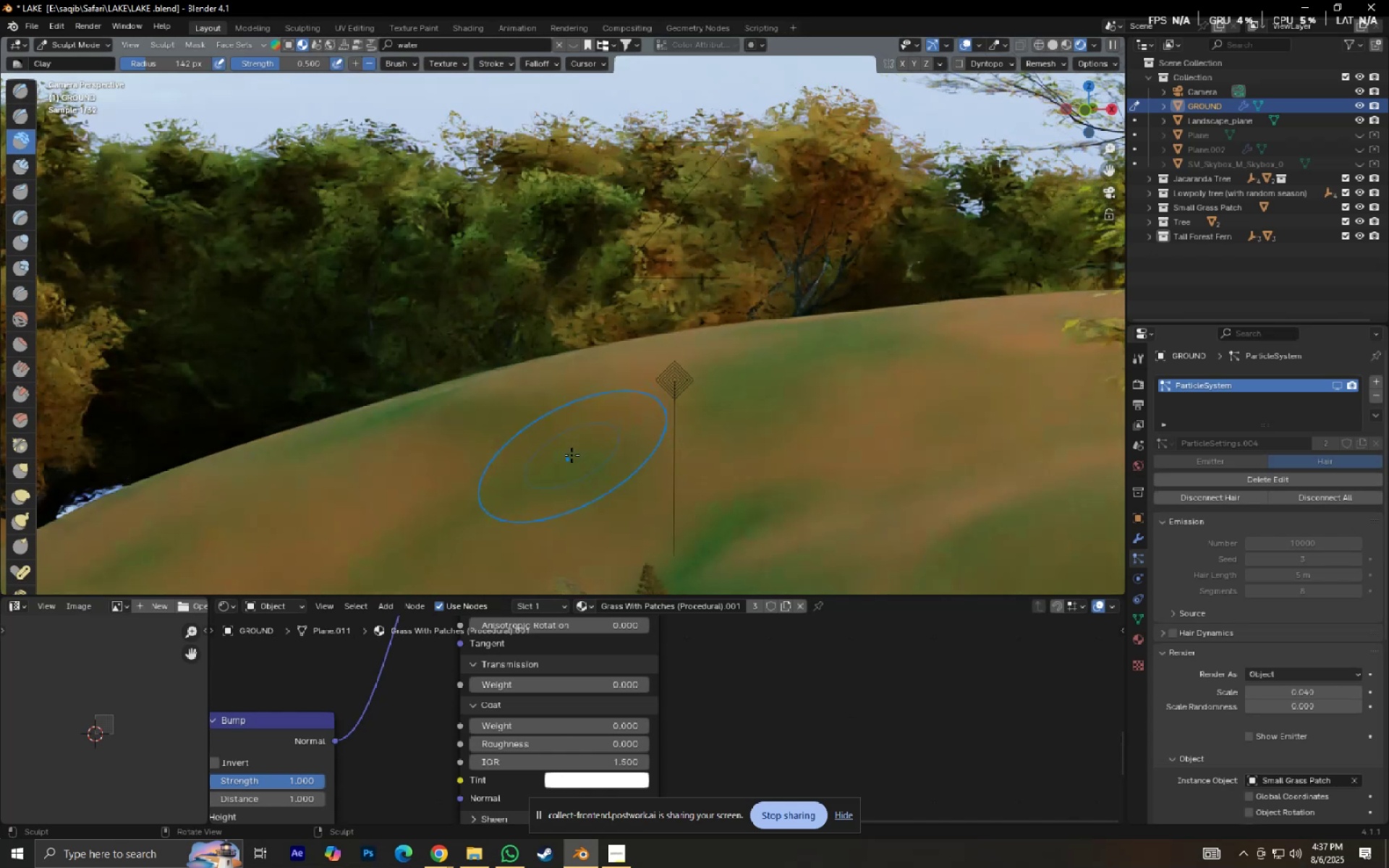 
key(Control+Z)
 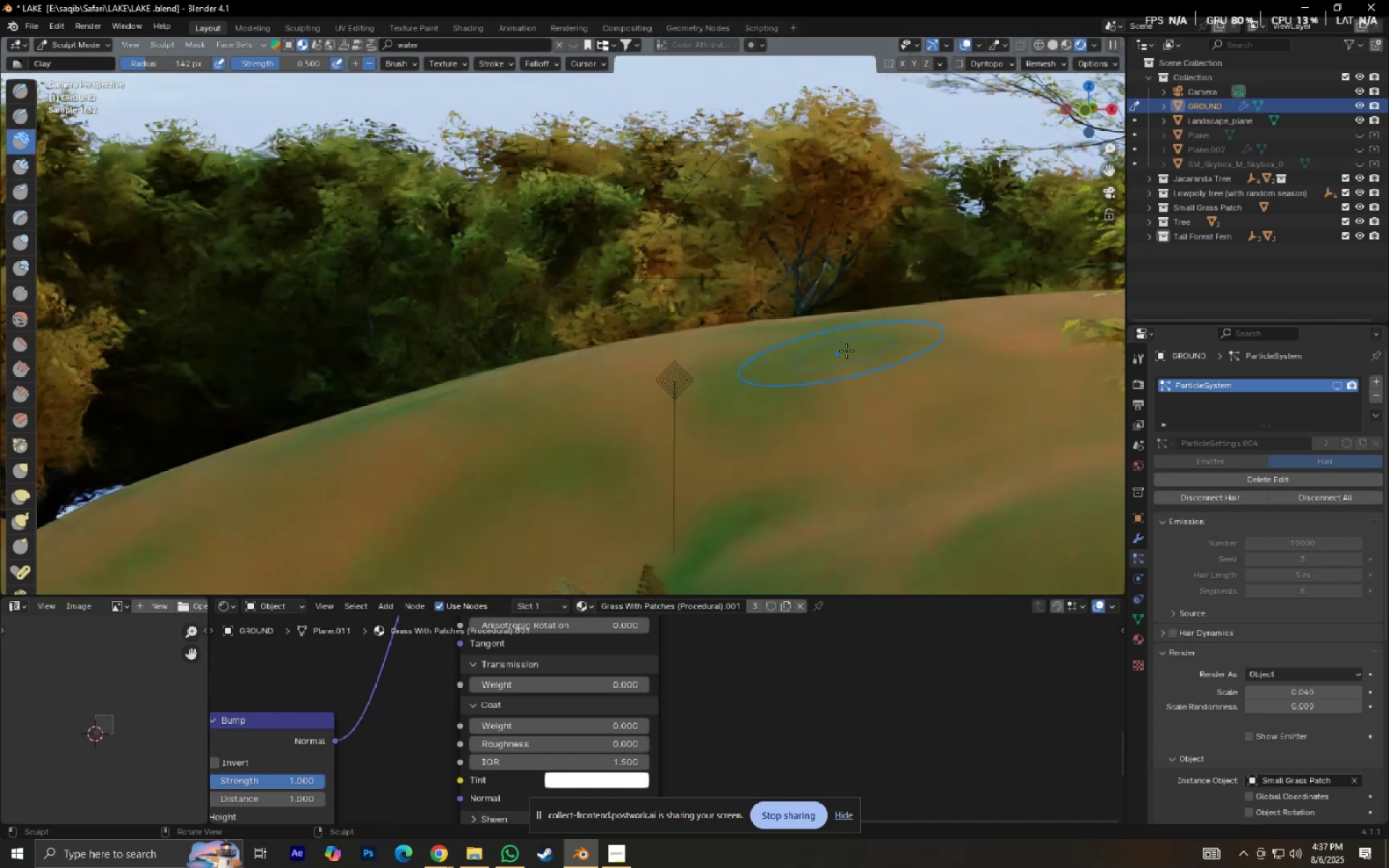 
left_click_drag(start_coordinate=[869, 344], to_coordinate=[229, 491])
 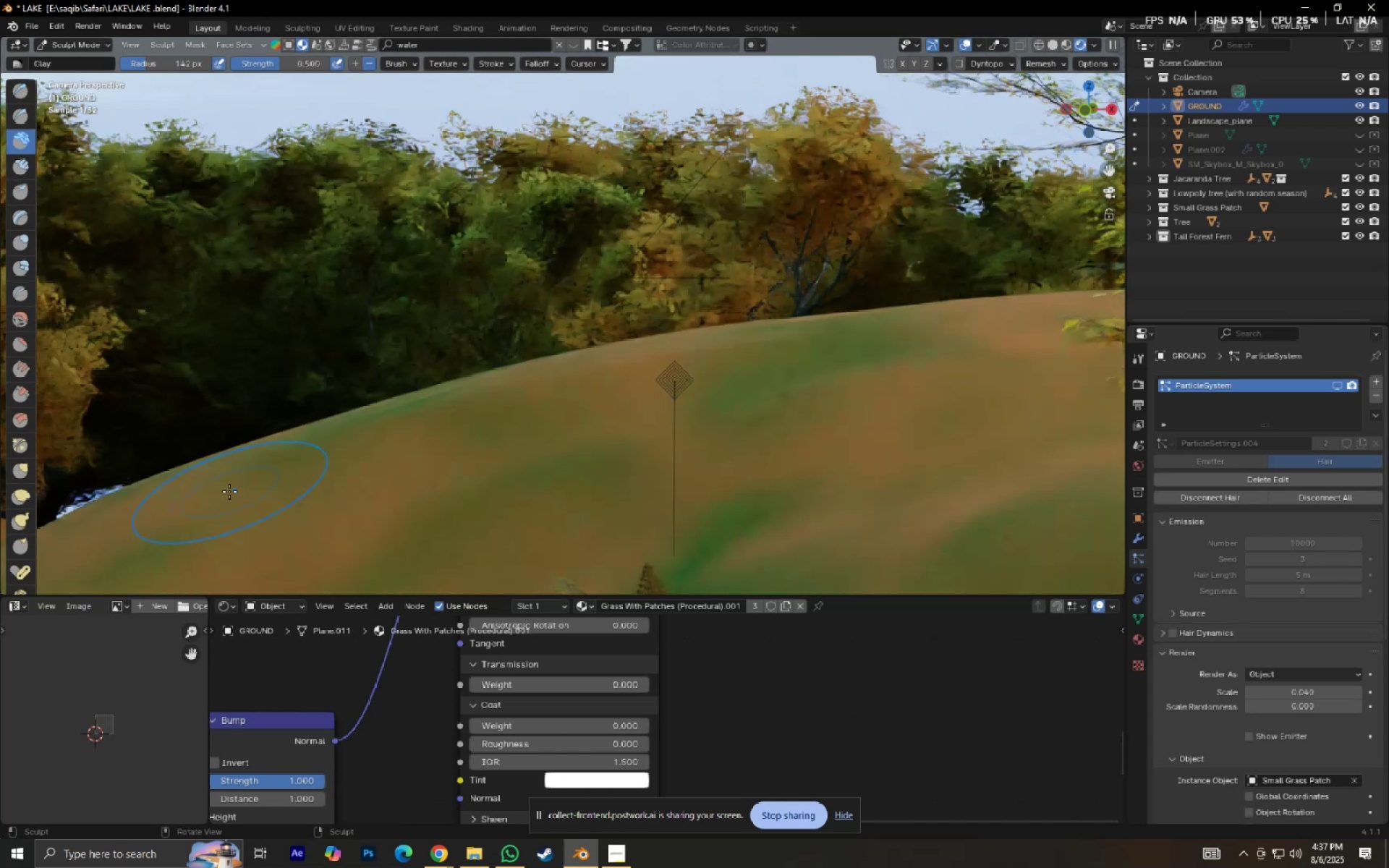 
key(Control+Z)
 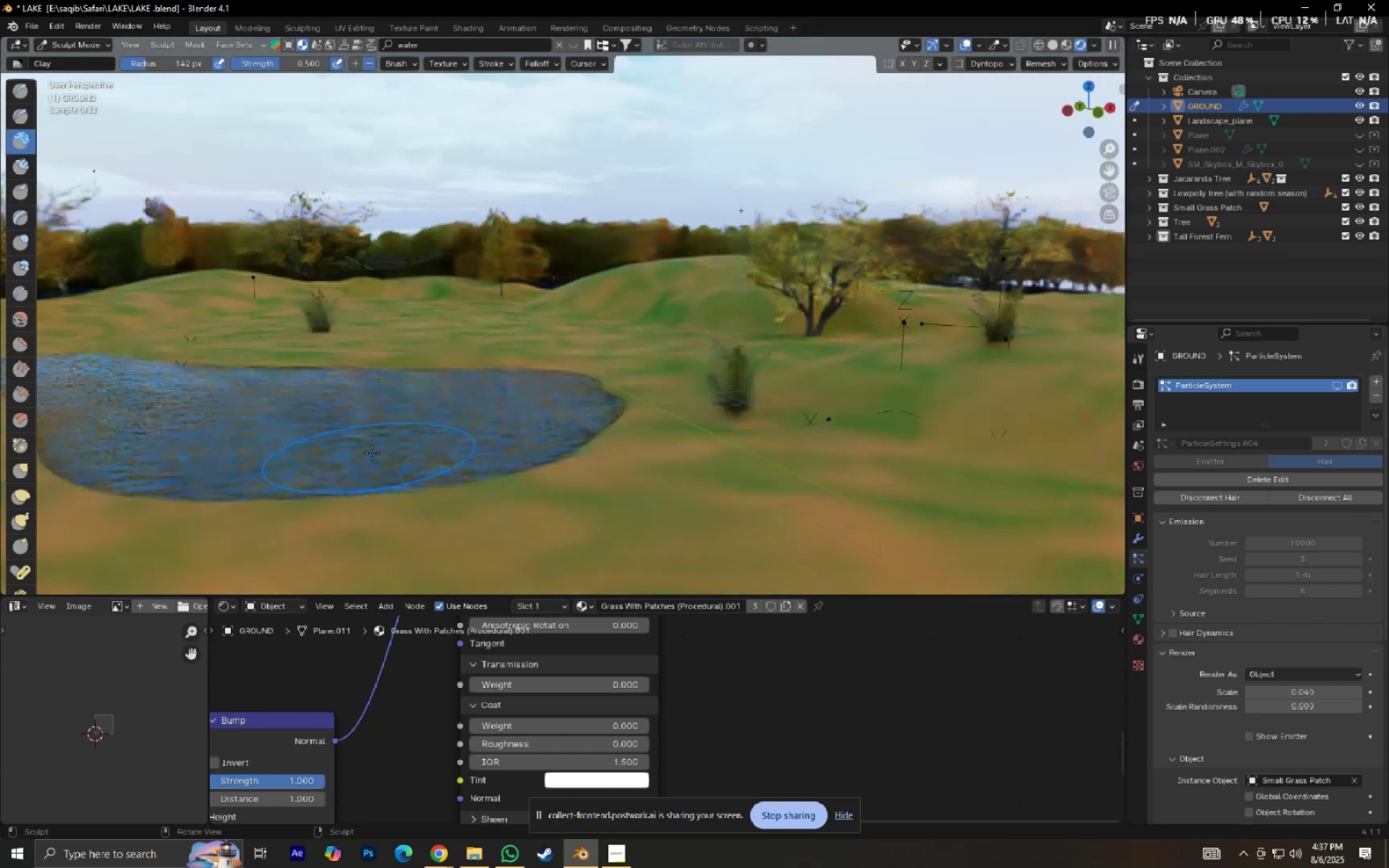 
hold_key(key=ShiftLeft, duration=0.33)
 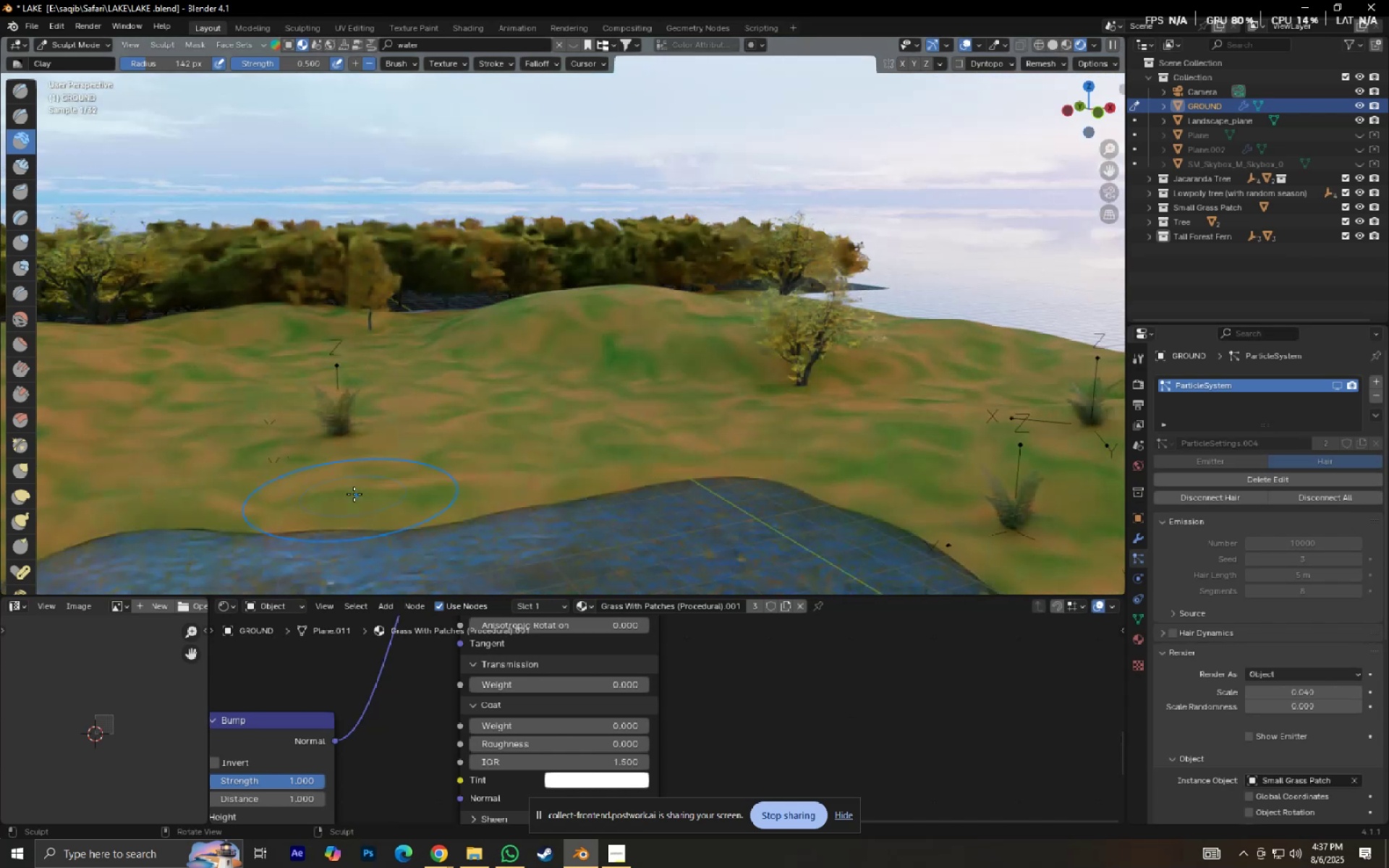 
scroll: coordinate [395, 494], scroll_direction: up, amount: 7.0
 